 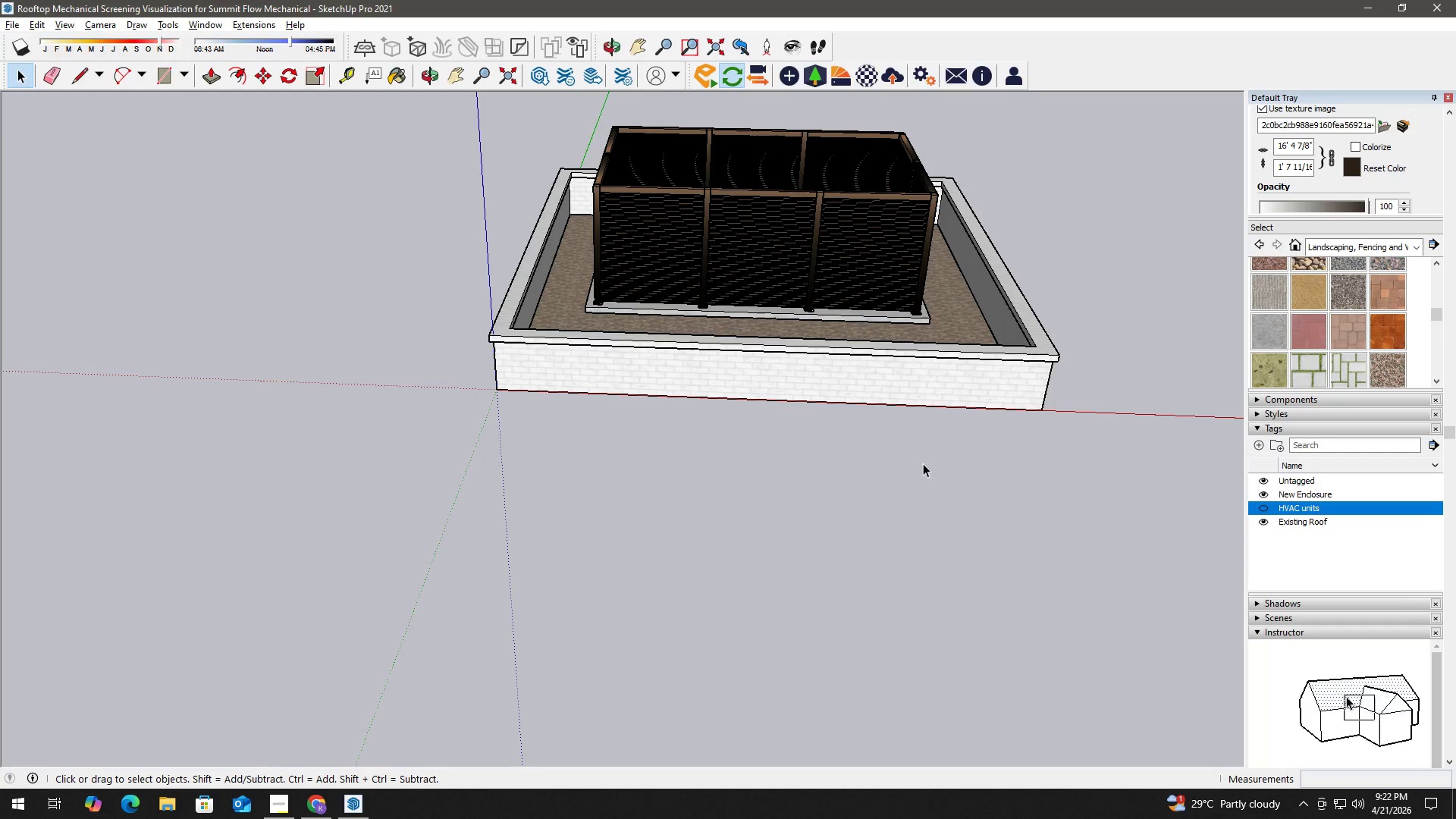 
scroll: coordinate [951, 475], scroll_direction: down, amount: 3.0
 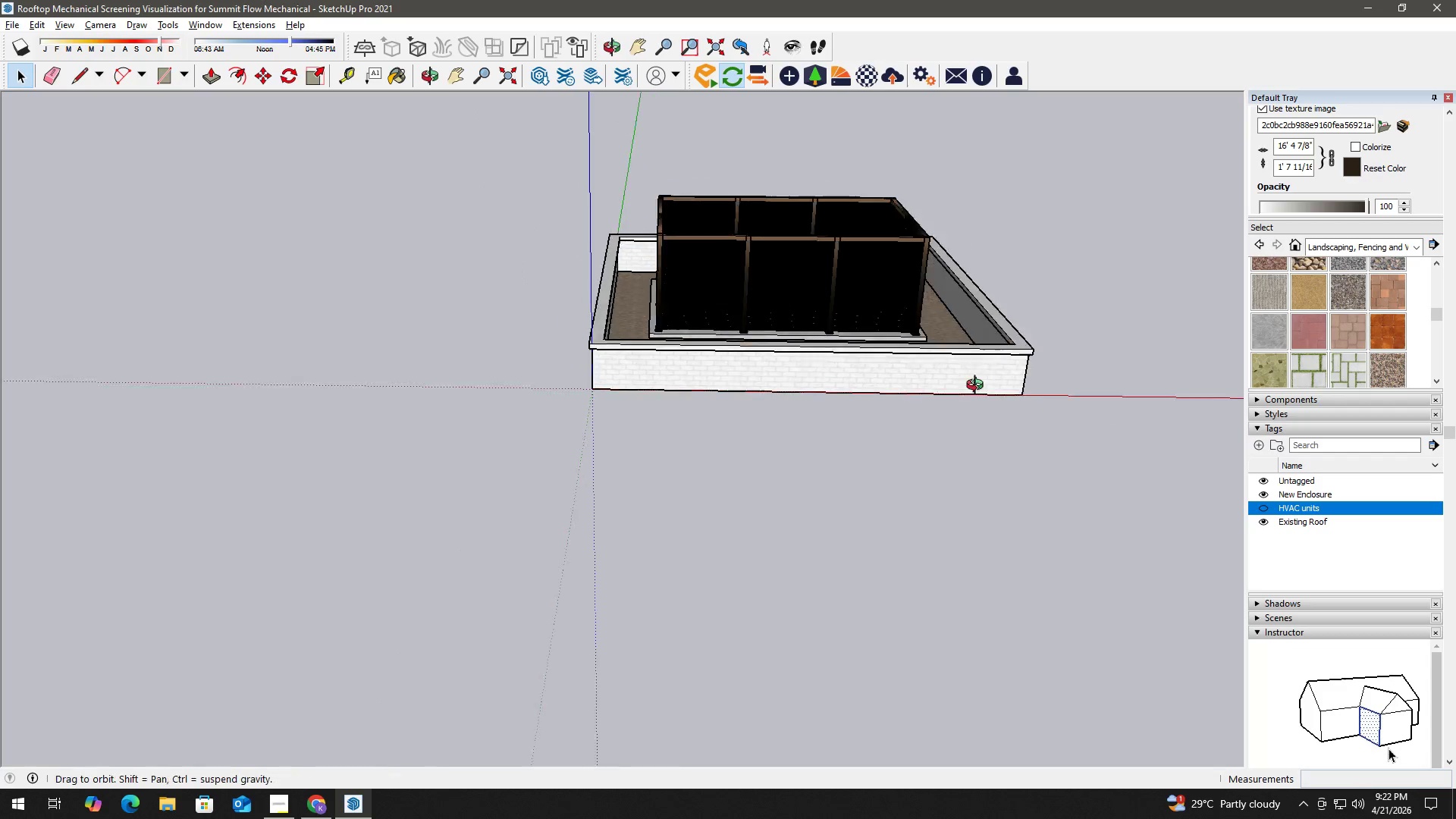 
left_click_drag(start_coordinate=[1023, 394], to_coordinate=[761, 372])
 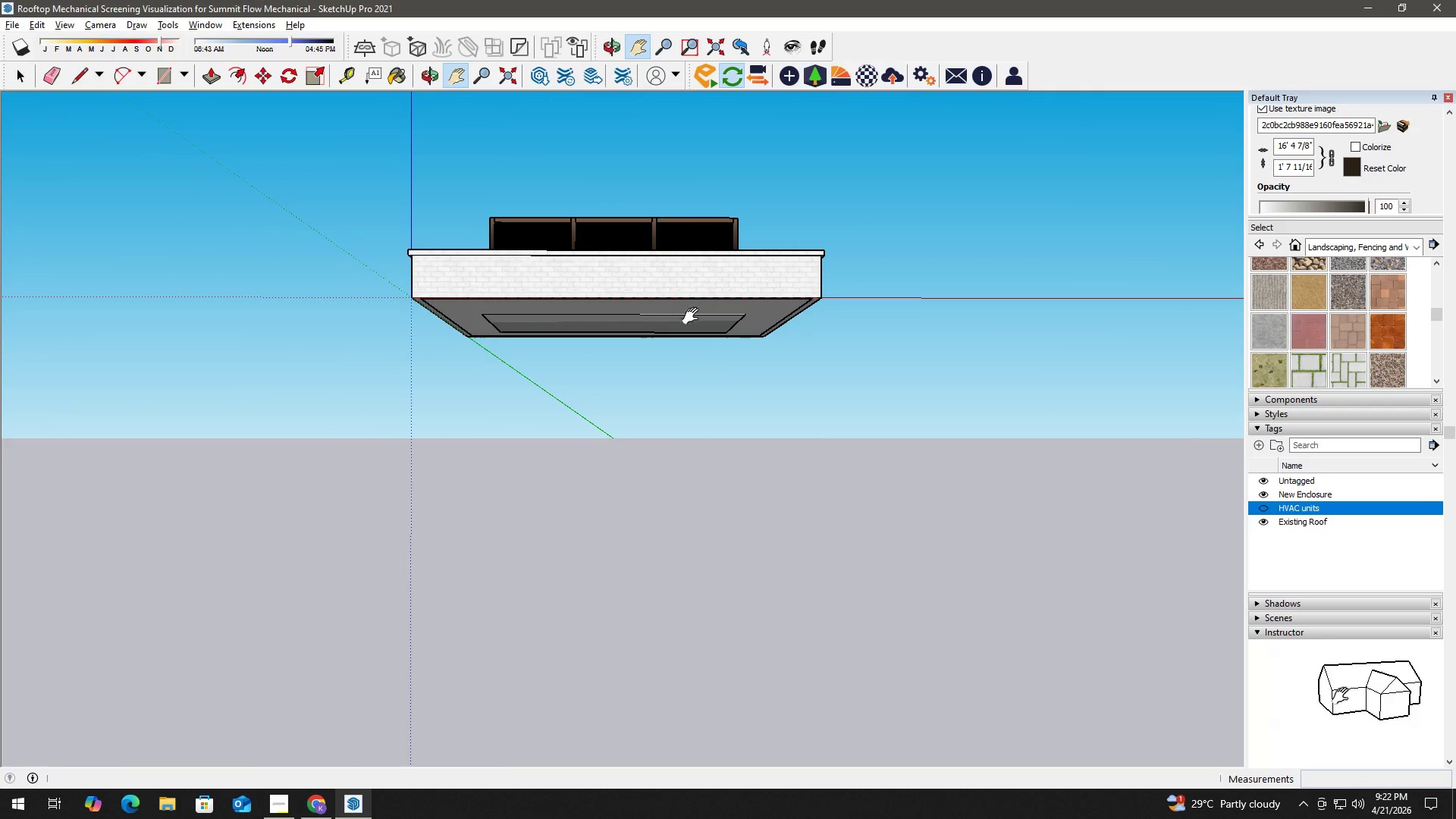 
key(Alt+AltLeft)
 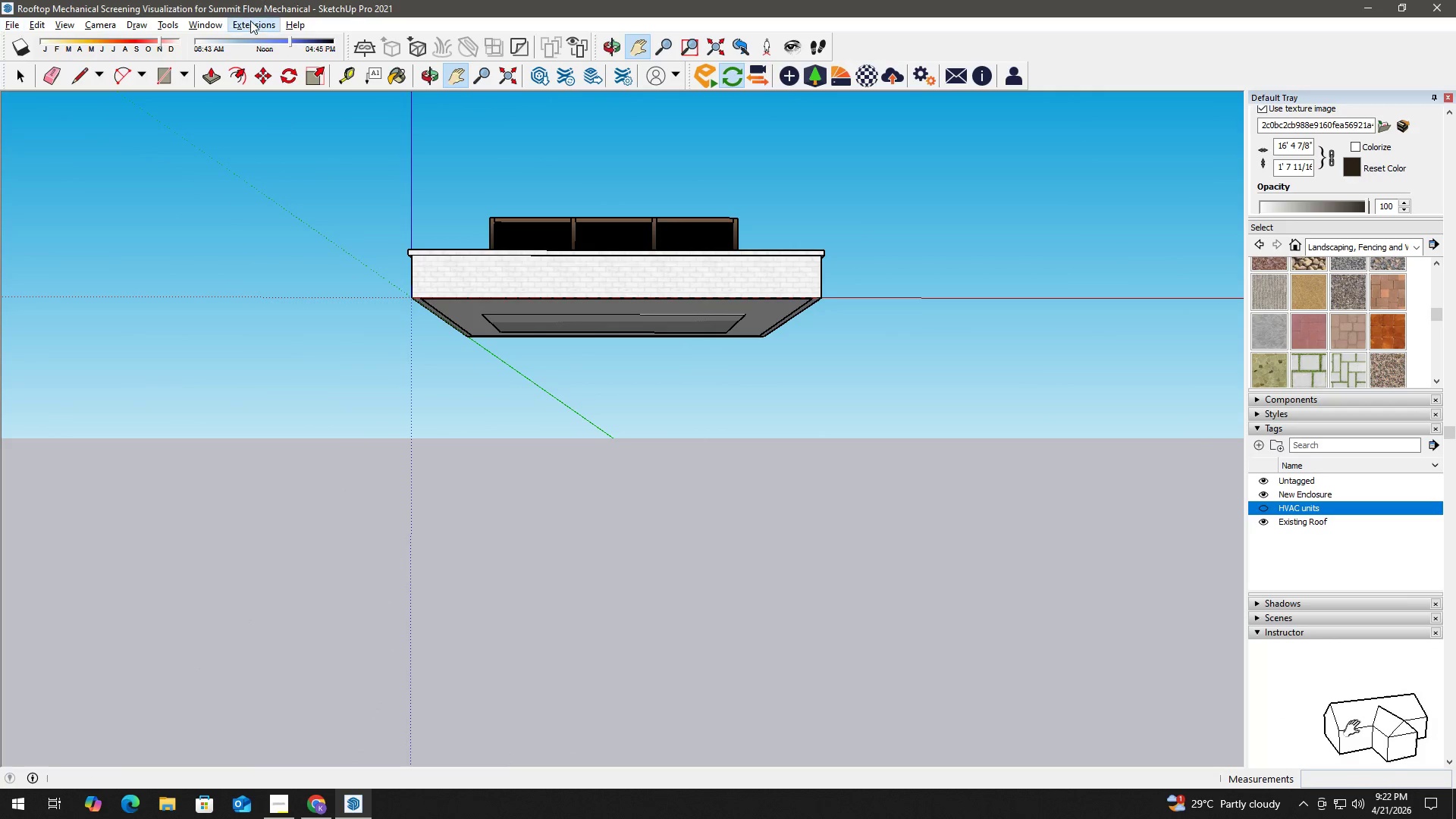 
left_click([254, 21])
 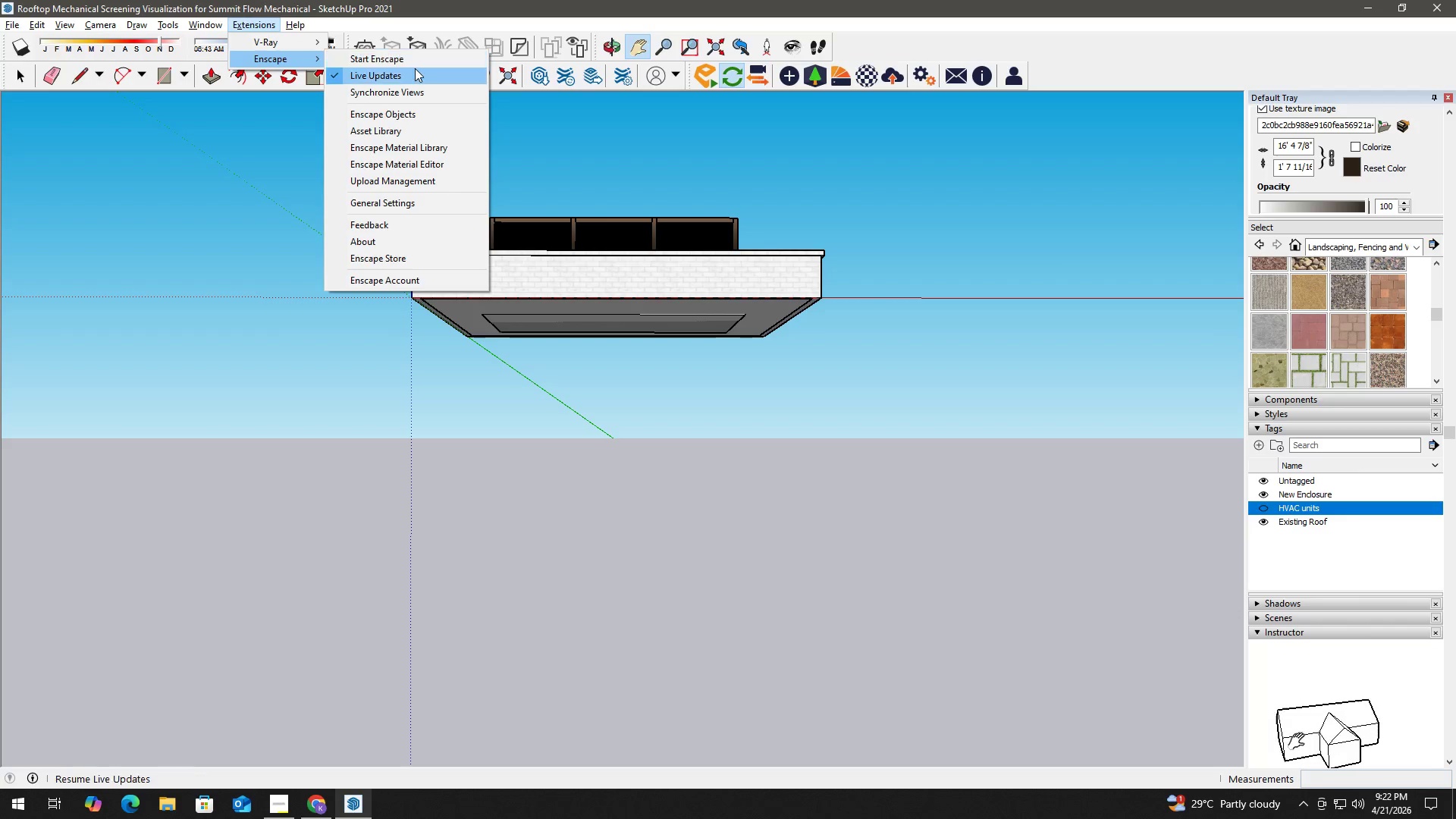 
left_click([416, 61])
 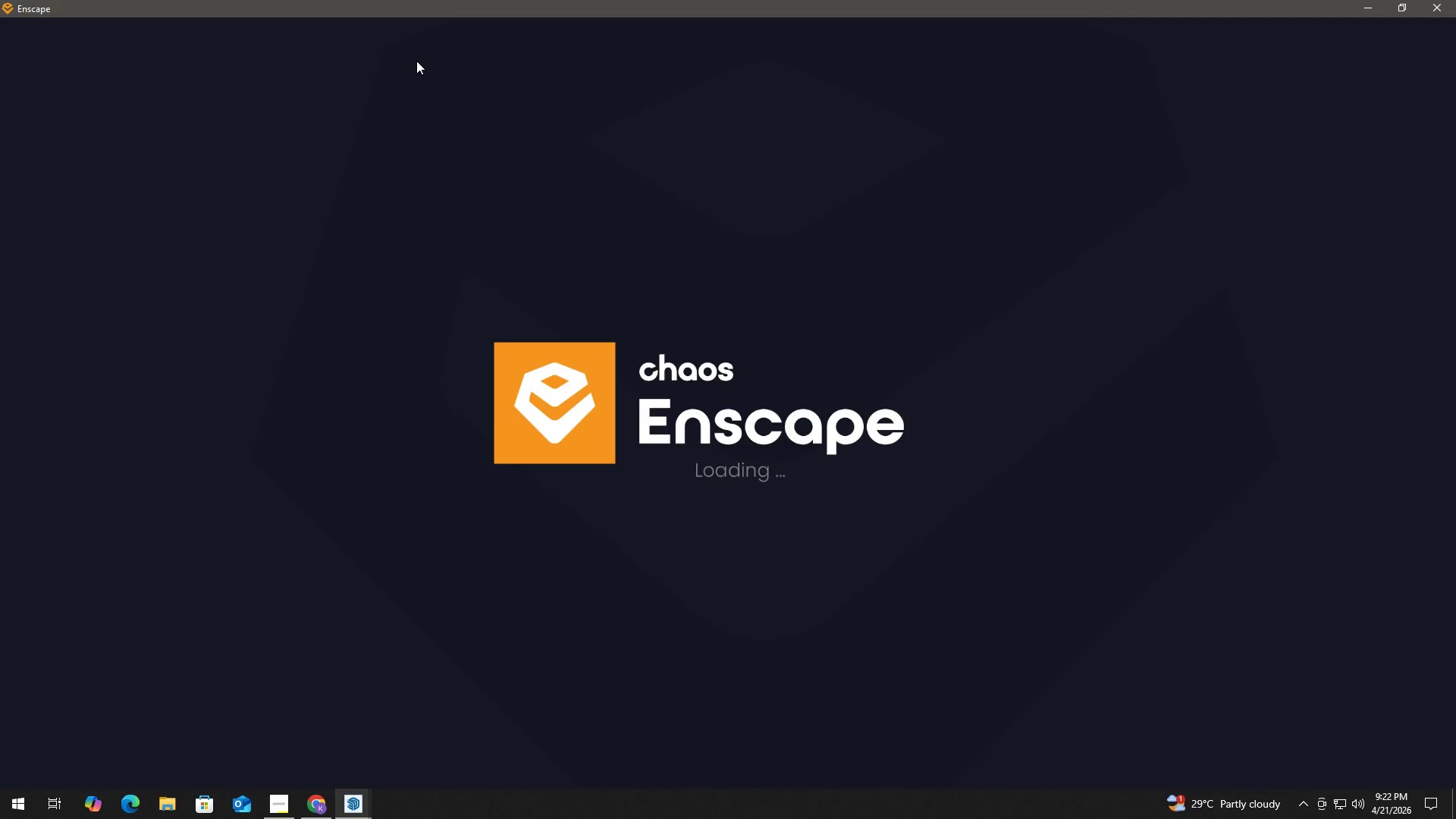 
wait(11.58)
 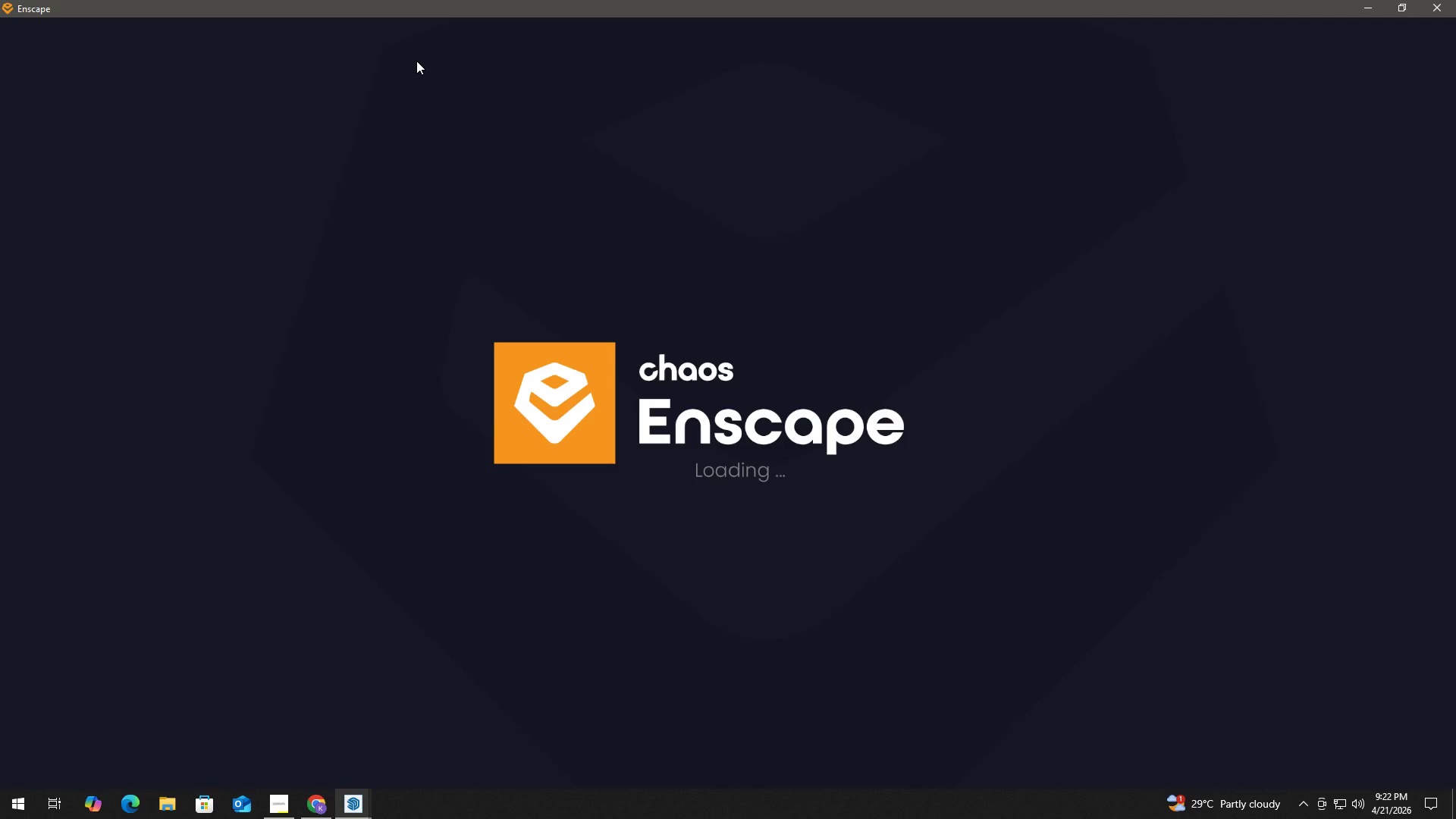 
scroll: coordinate [708, 241], scroll_direction: up, amount: 1.0
 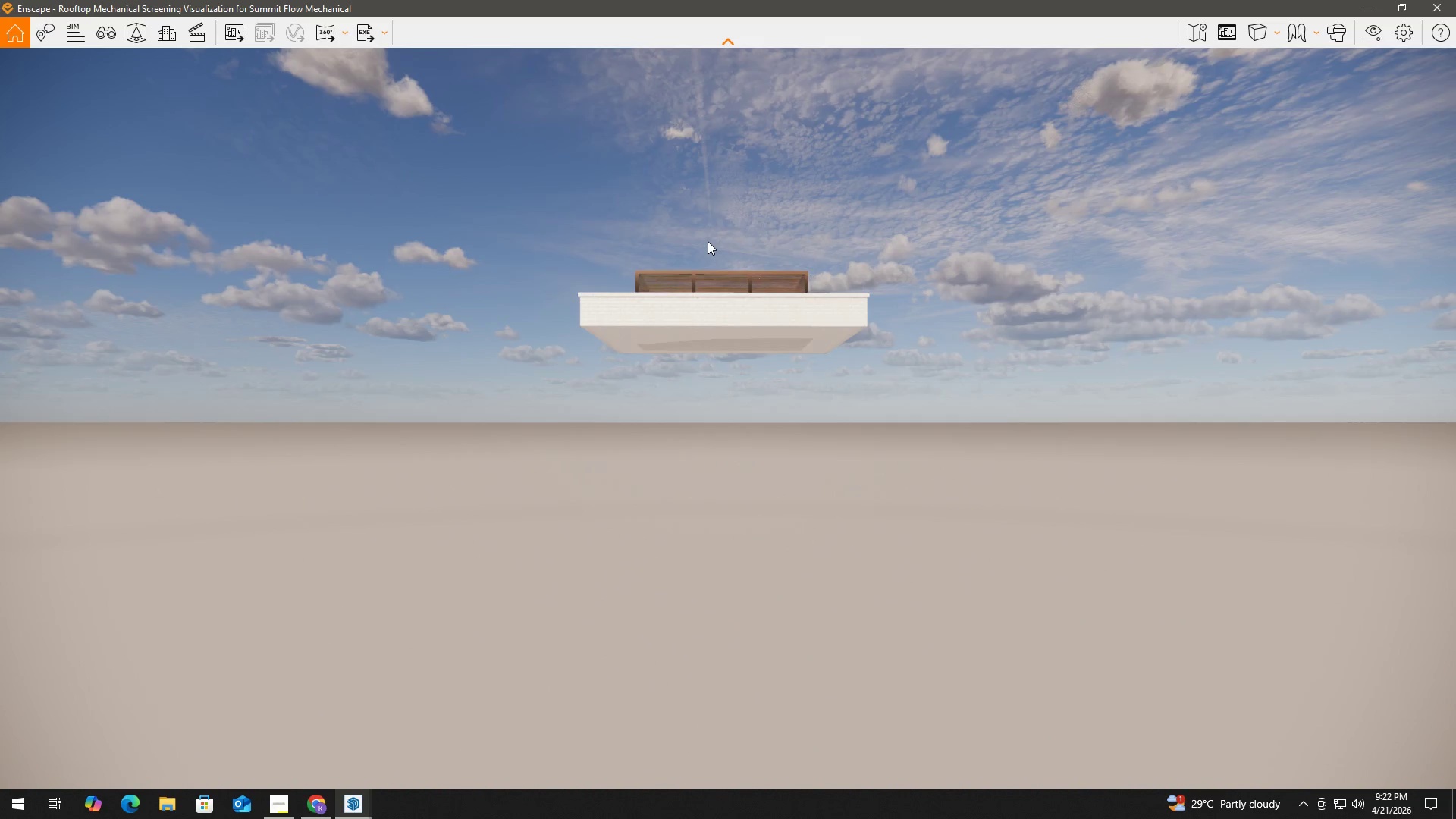 
key(Alt+Tab)
 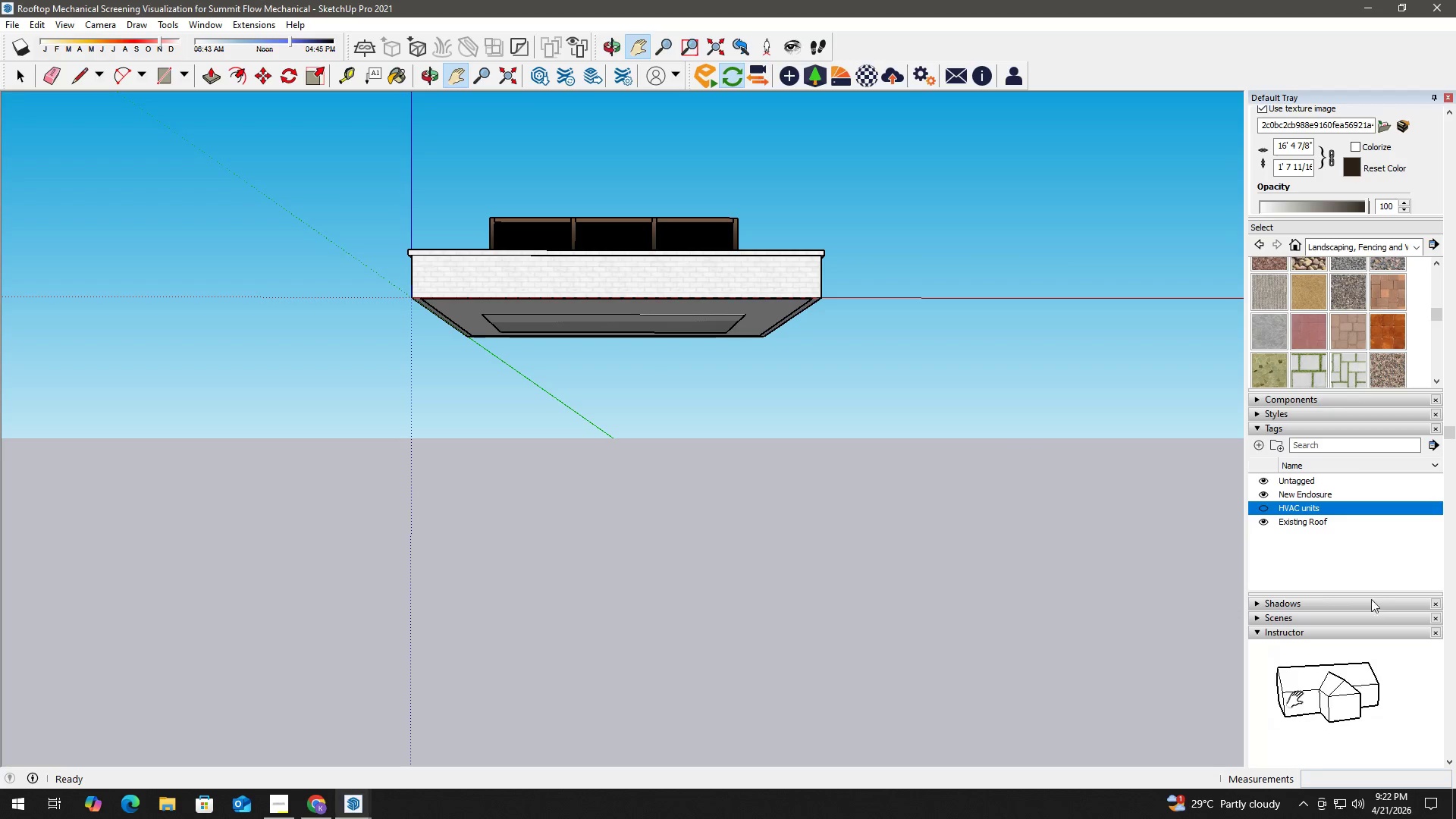 
left_click([1263, 510])
 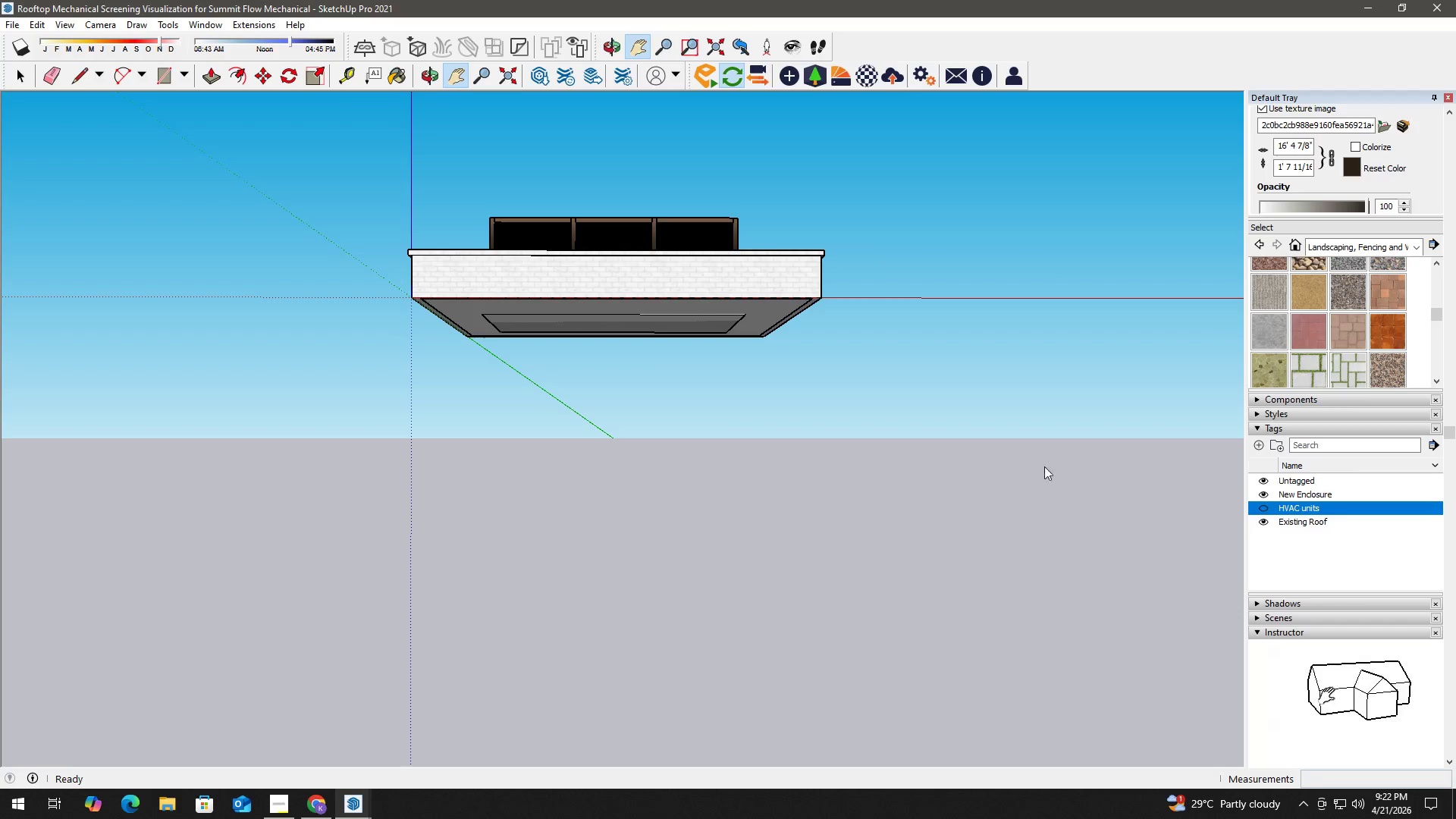 
key(Alt+Tab)
 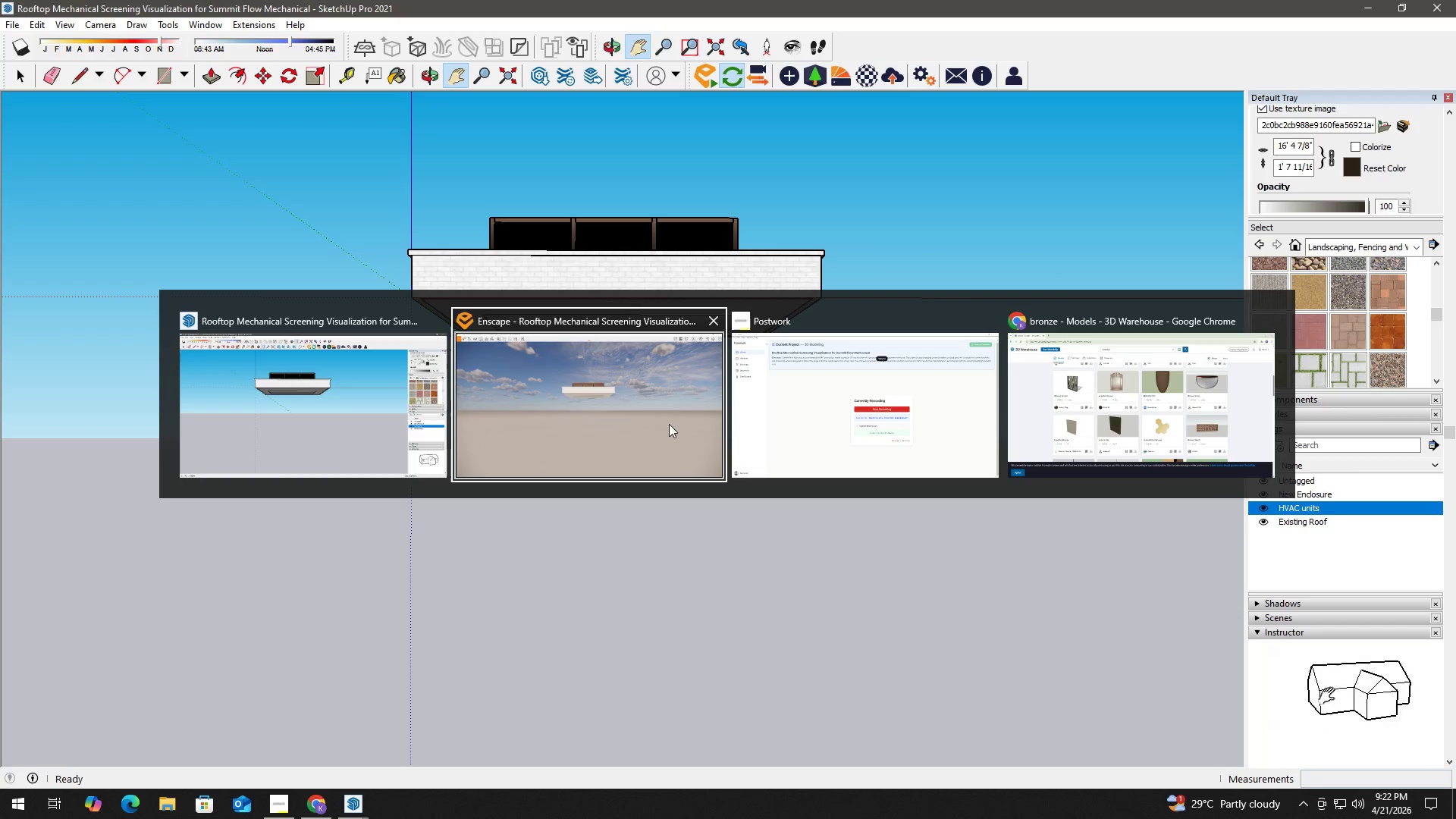 
left_click([621, 400])
 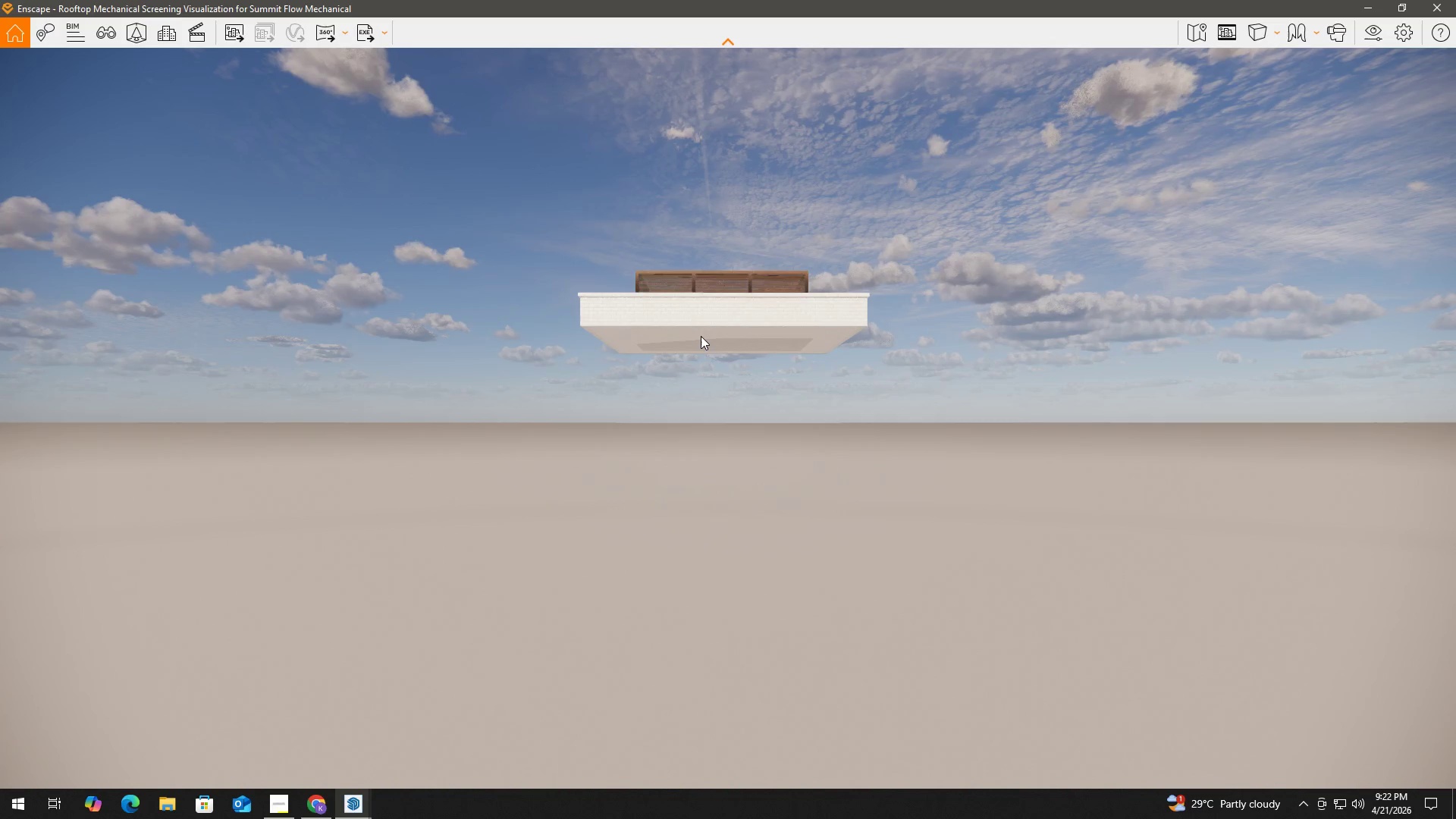 
hold_key(key=W, duration=0.5)
 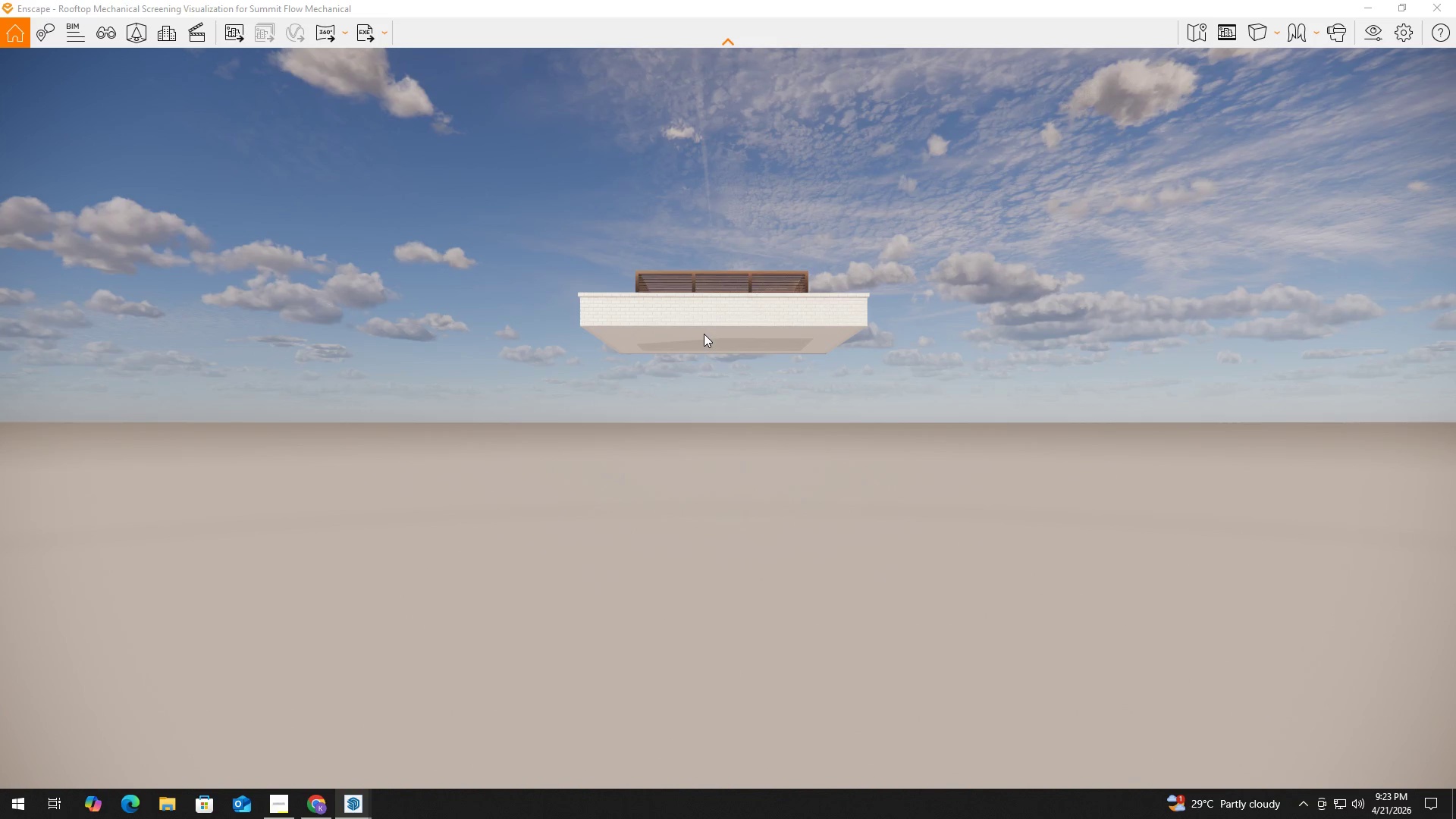 
left_click([704, 334])
 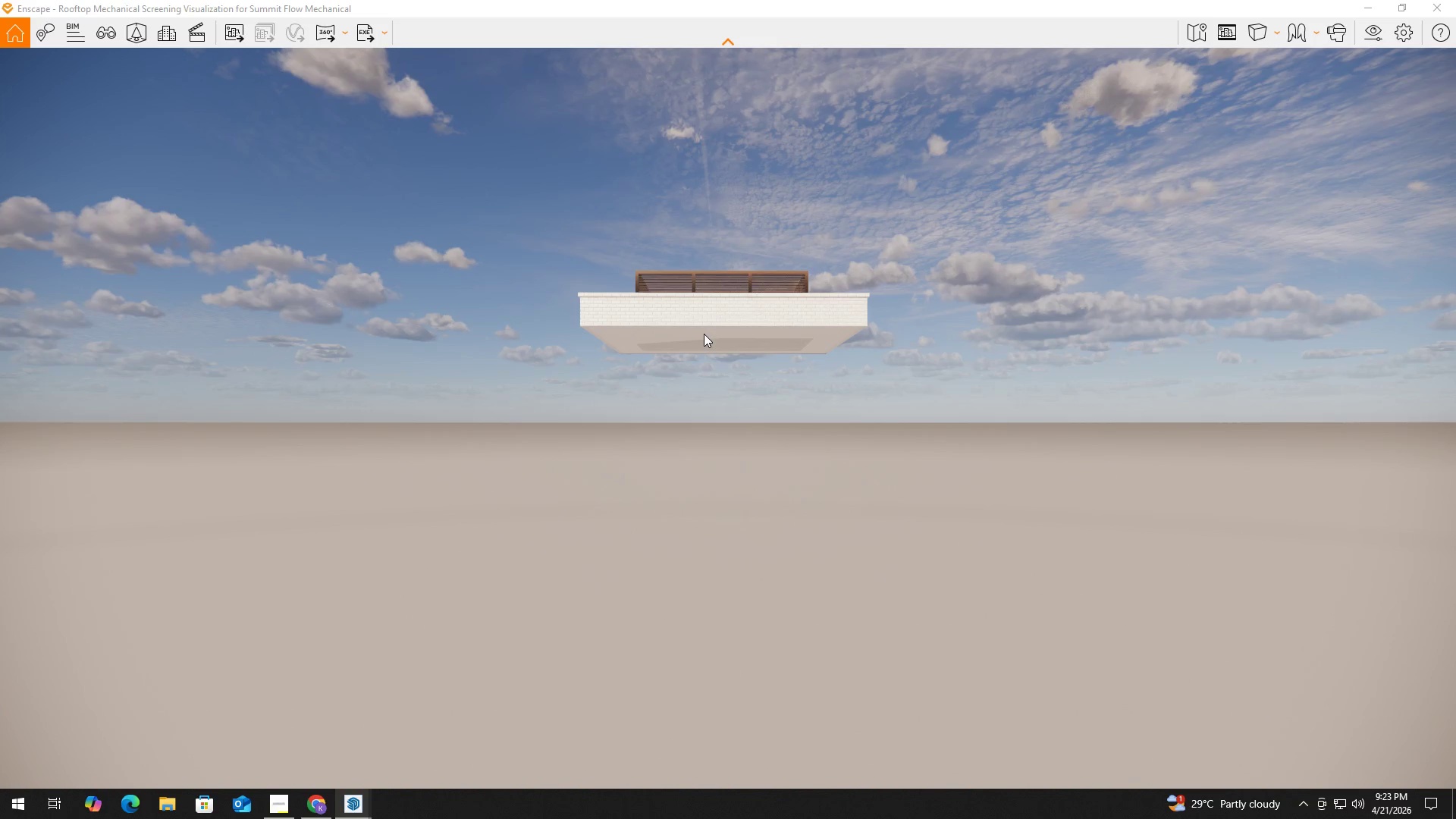 
hold_key(key=W, duration=1.09)
 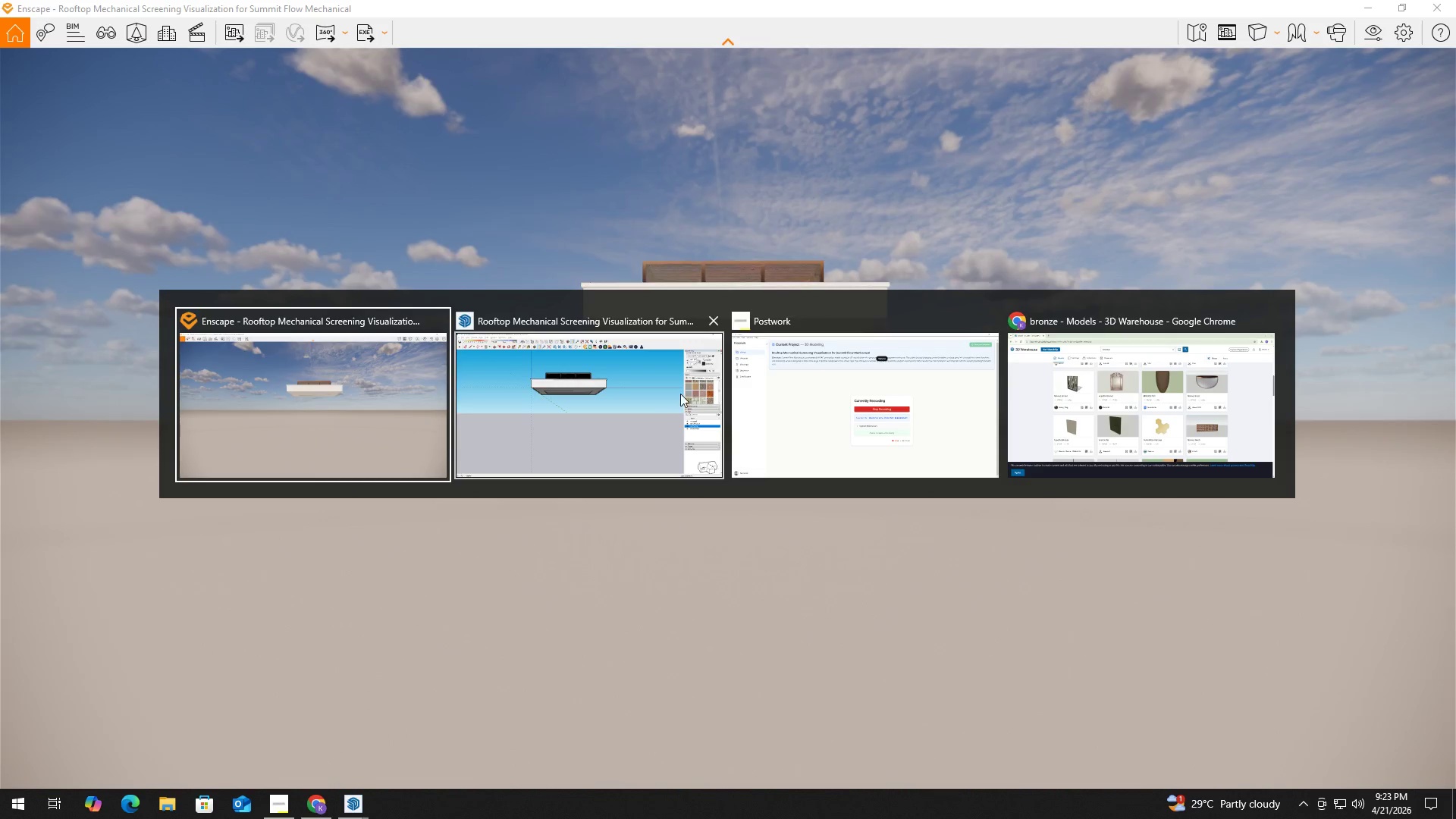 
left_click([704, 334])
 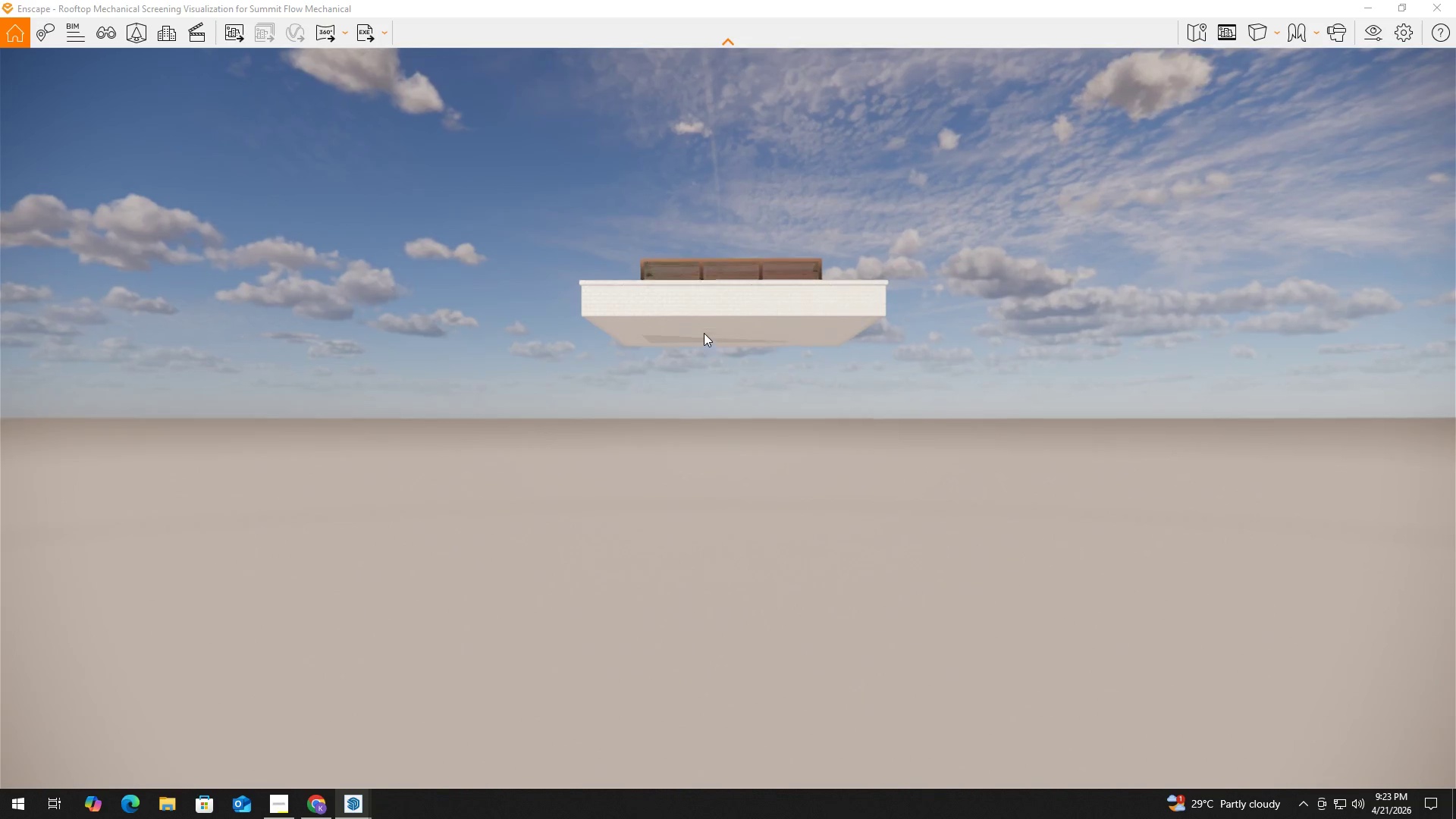 
key(Alt+Tab)
 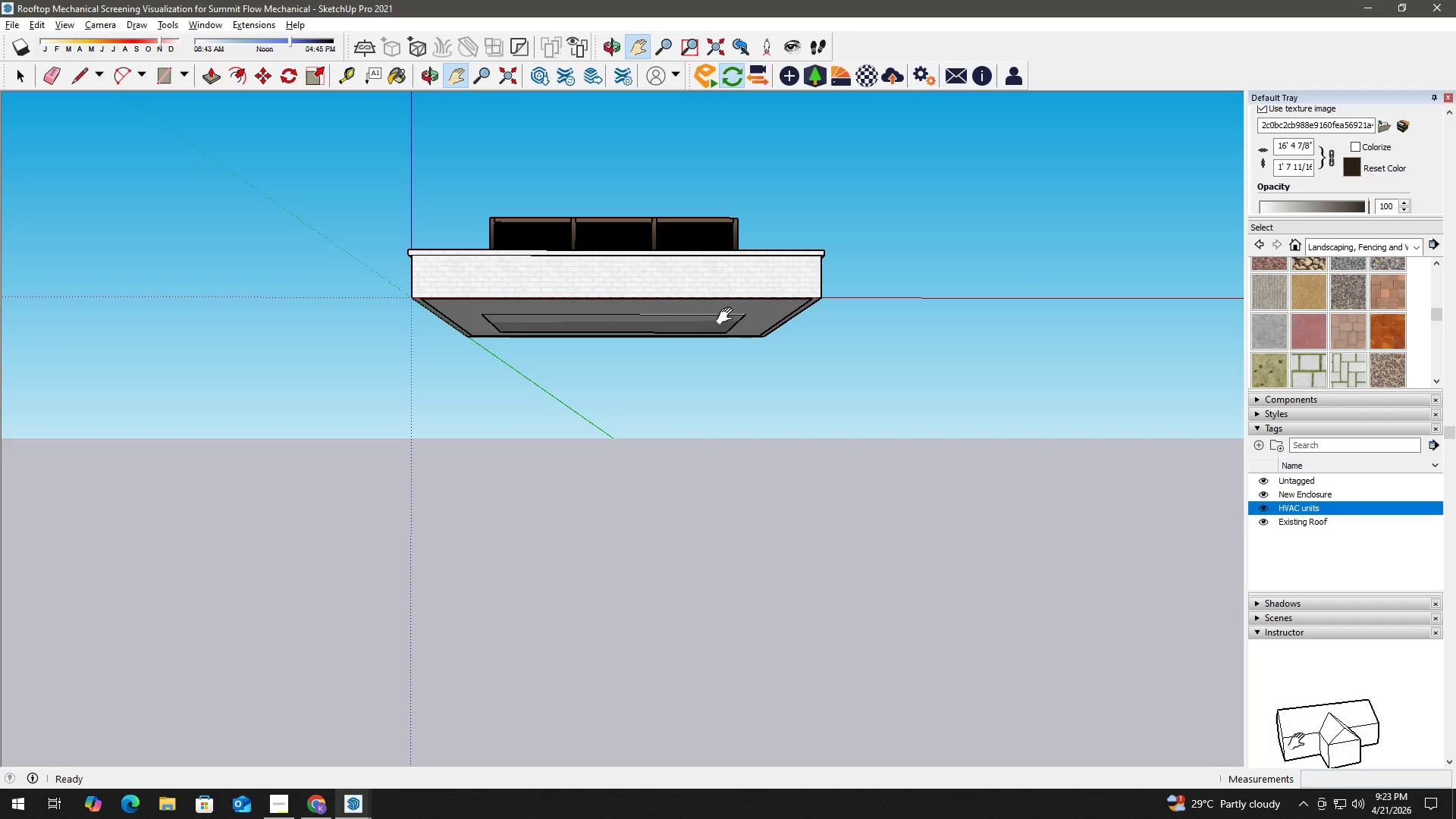 
left_click_drag(start_coordinate=[689, 278], to_coordinate=[669, 457])
 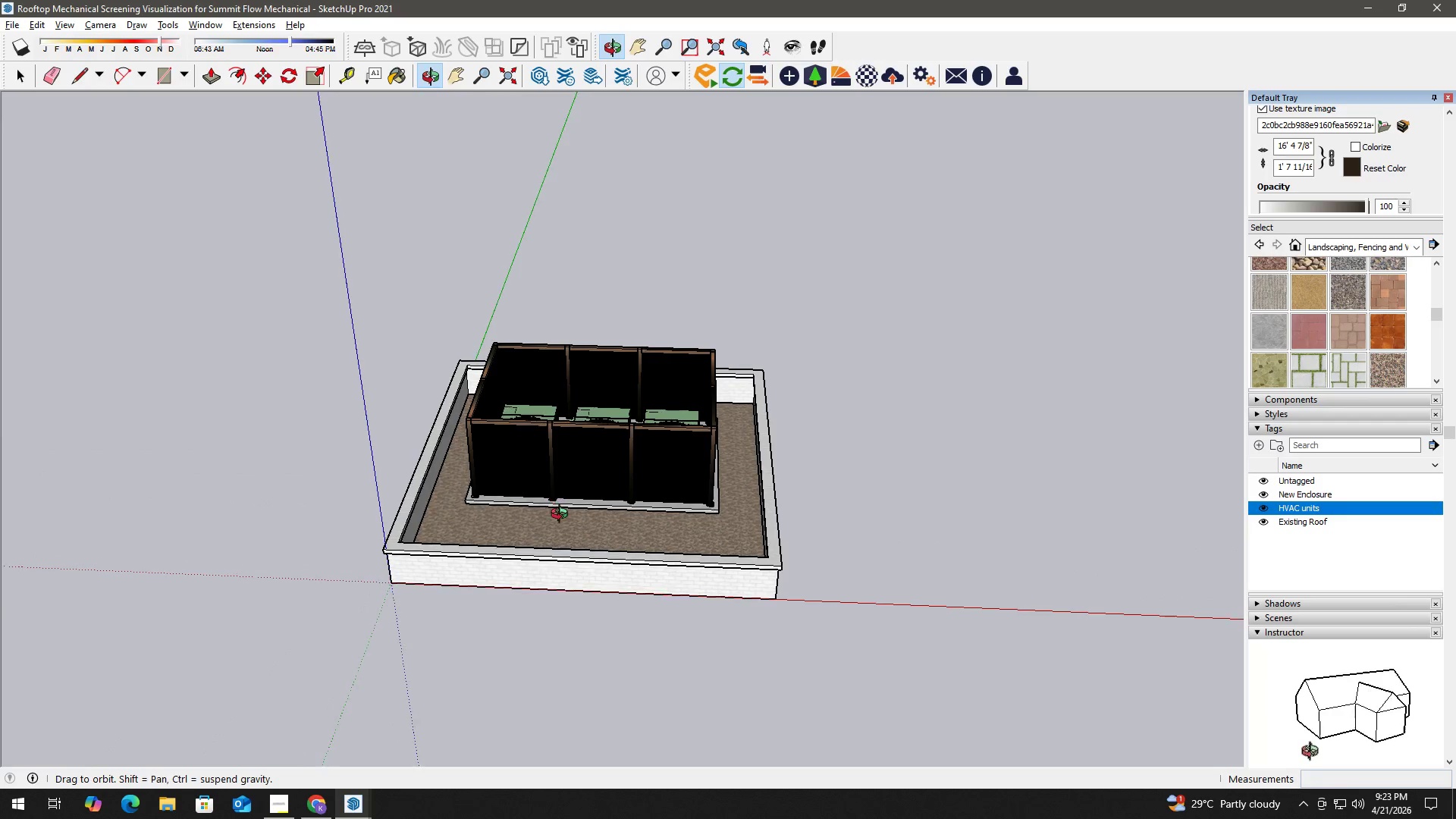 
key(Alt+AltLeft)
 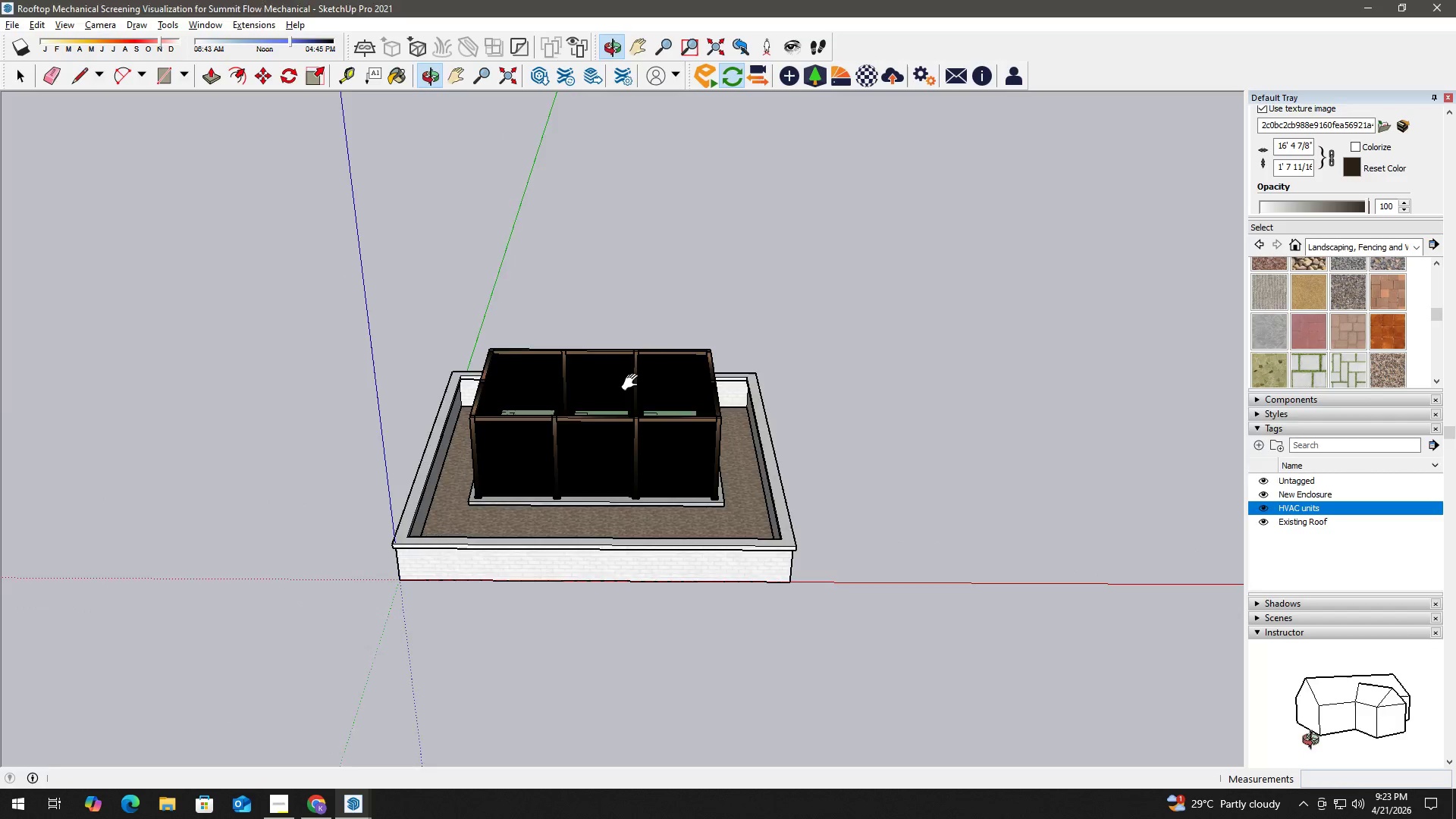 
key(Alt+Tab)
 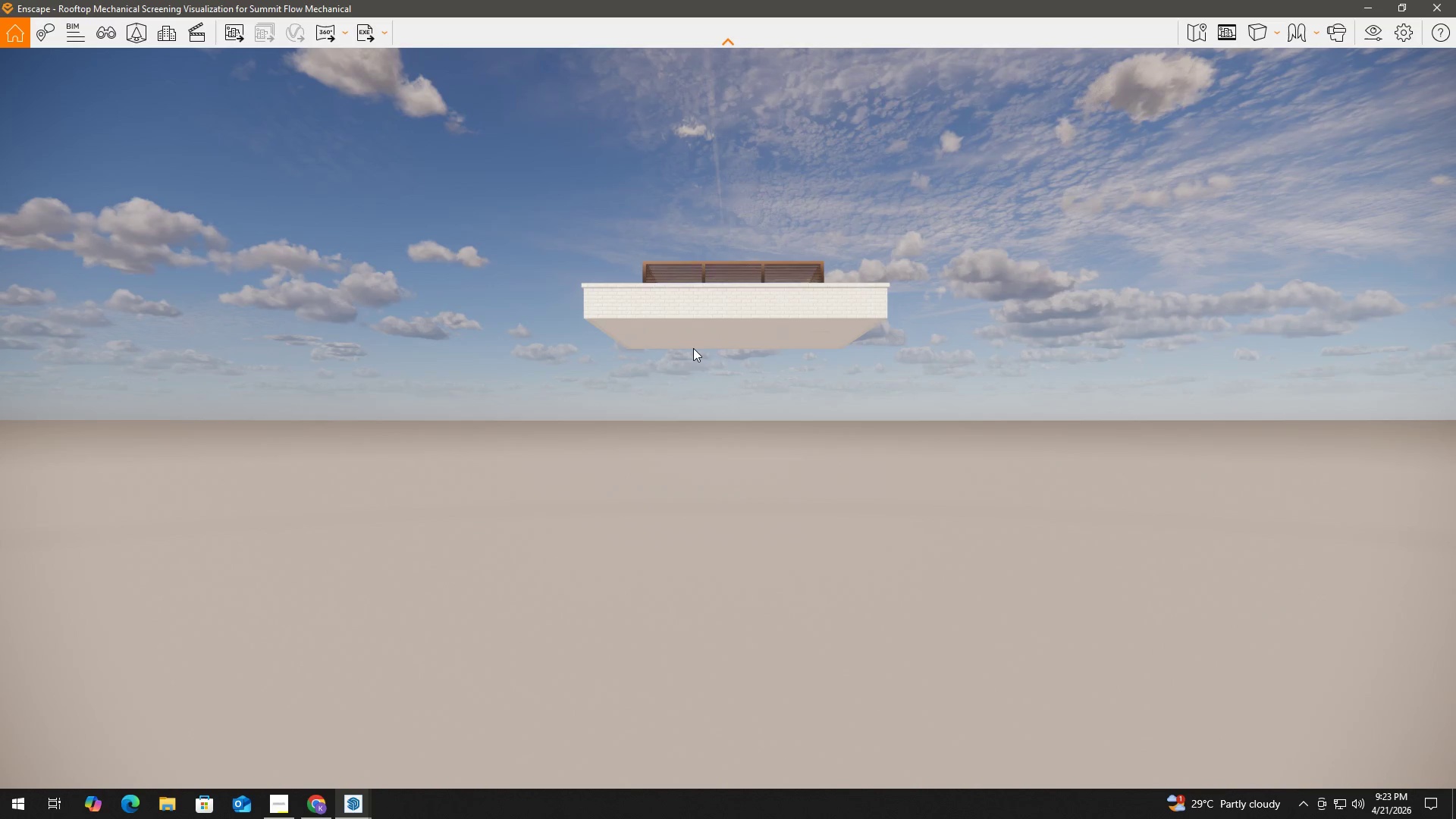 
hold_key(key=W, duration=0.62)
 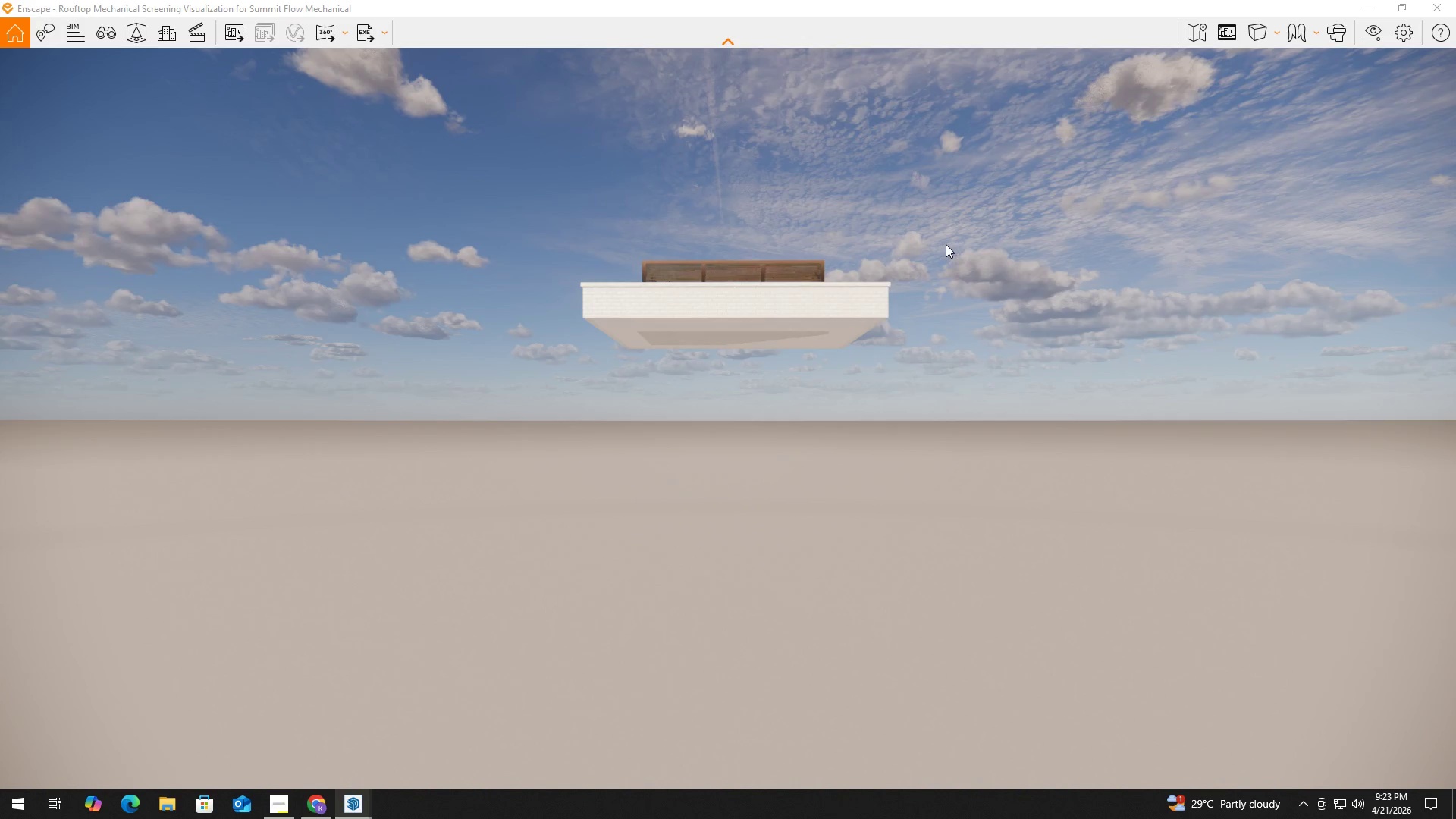 
left_click([720, 307])
 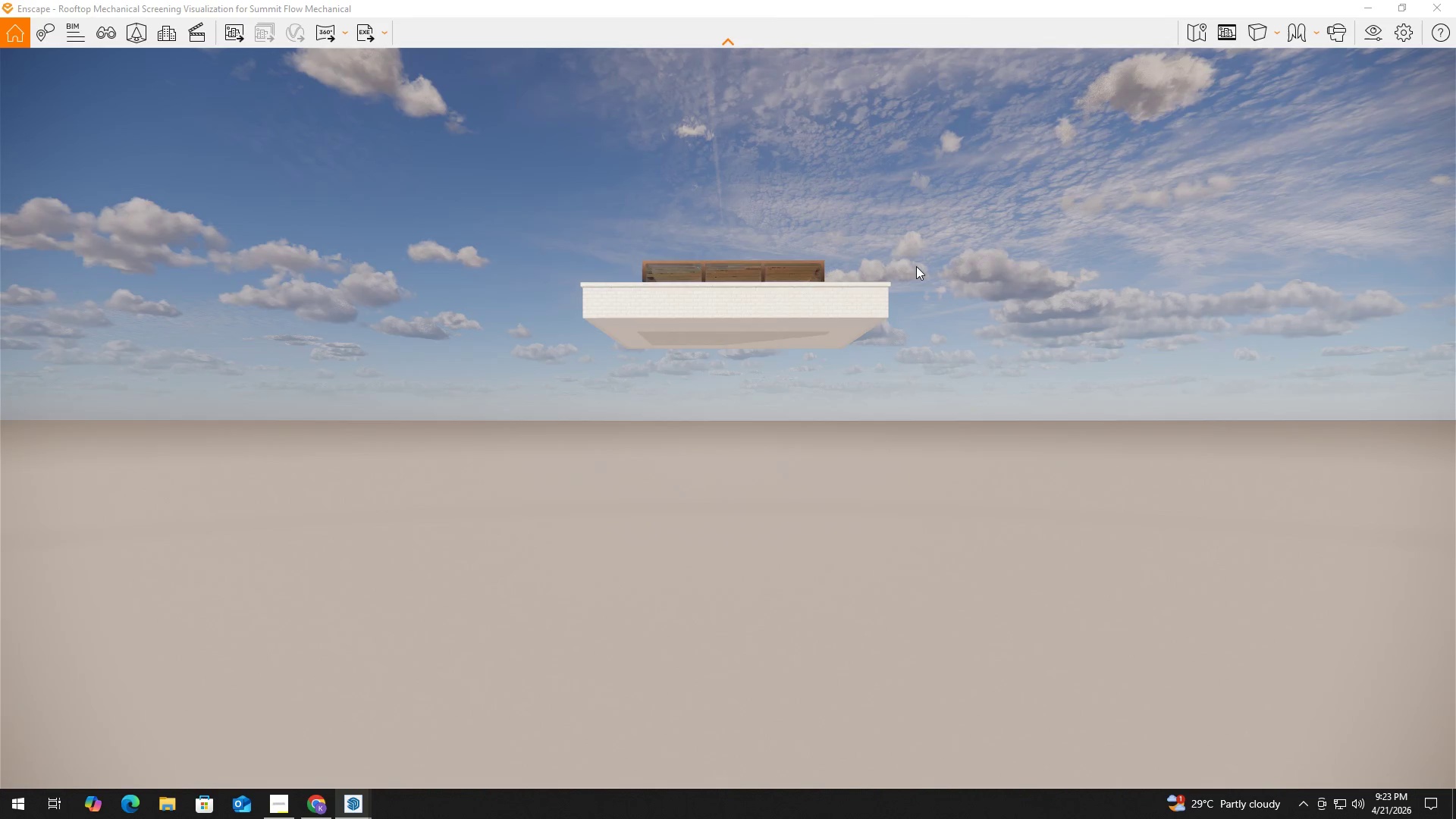 
left_click([949, 243])
 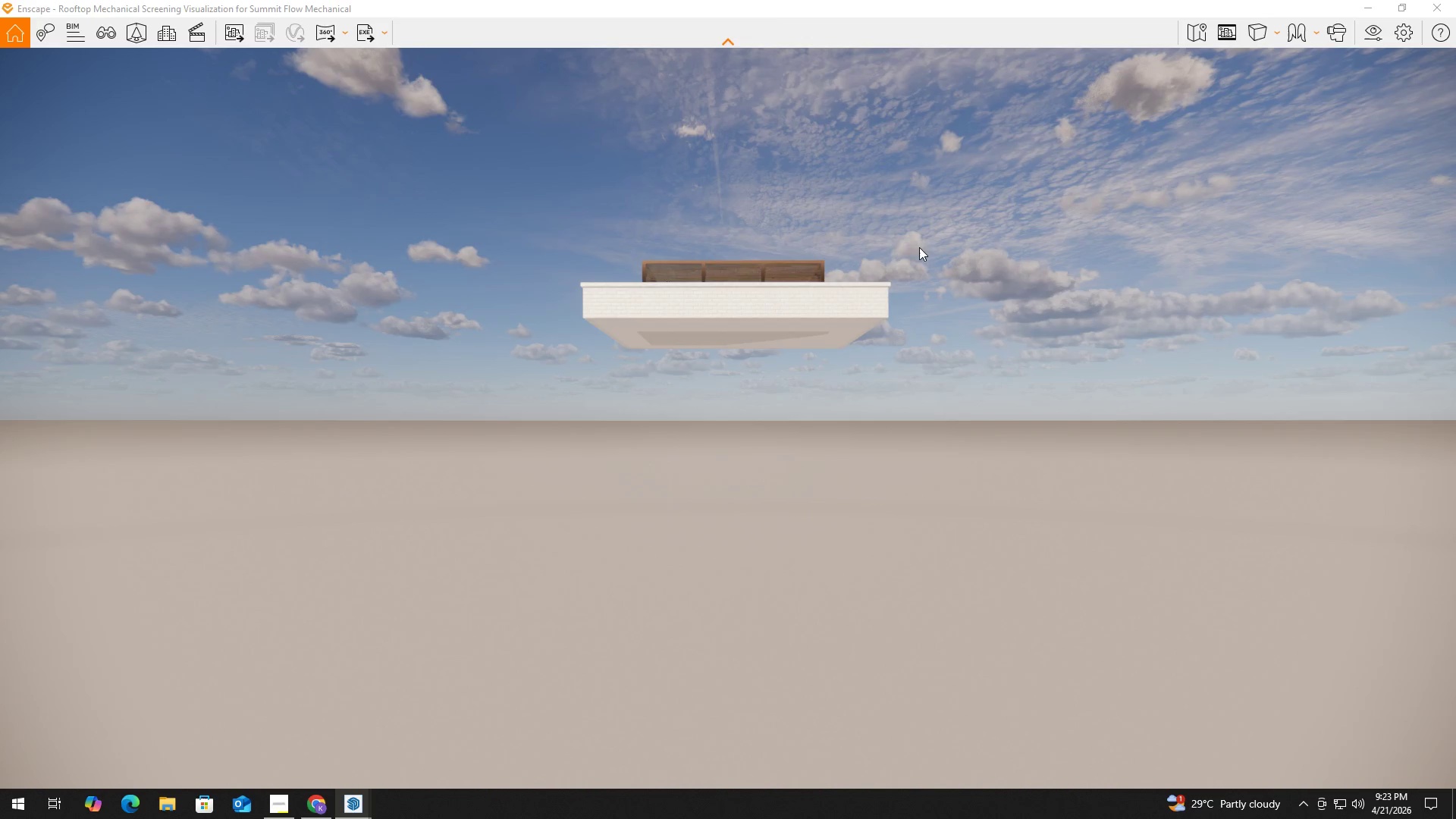 
hold_key(key=W, duration=1.67)
 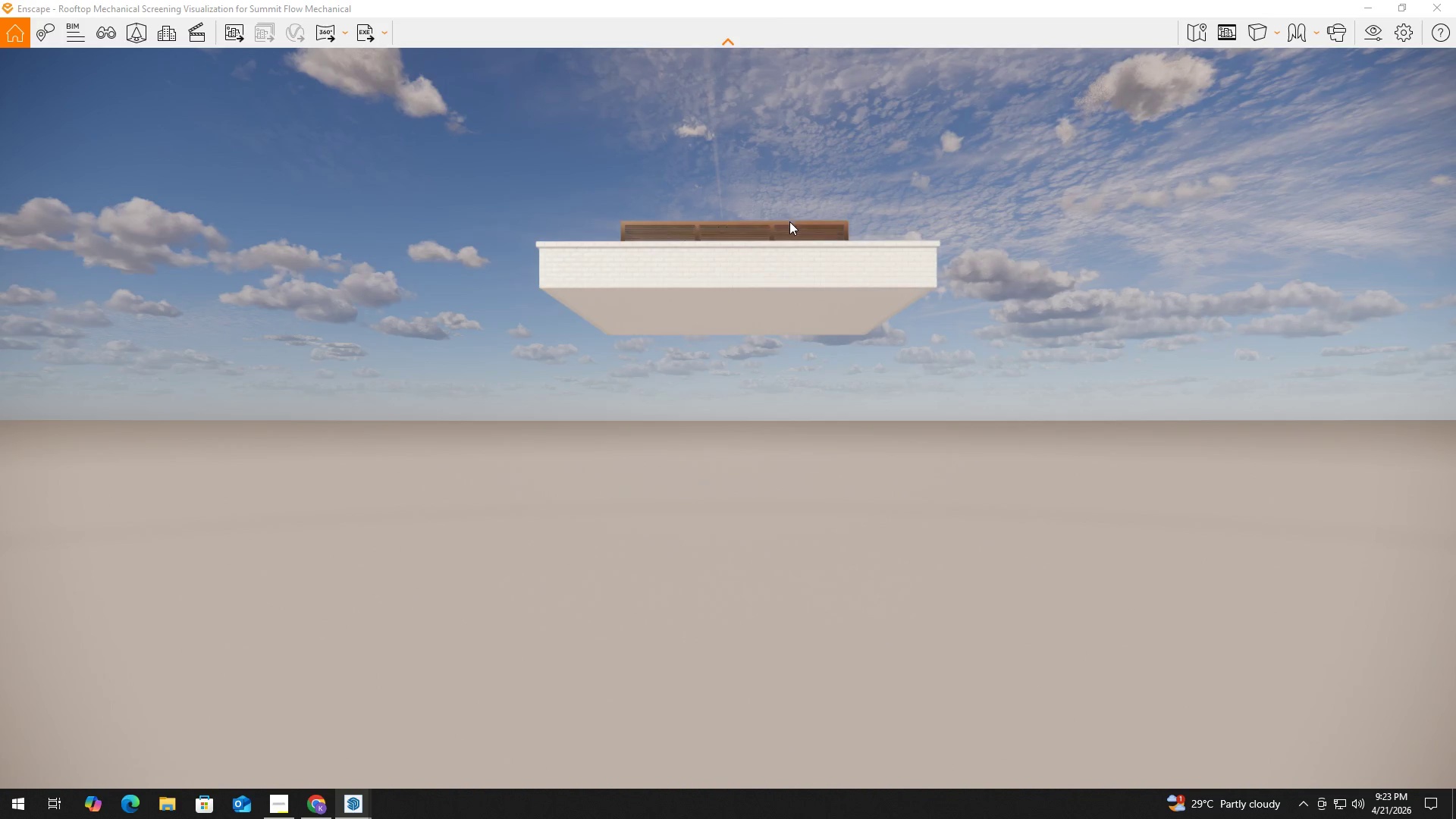 
hold_key(key=ShiftLeft, duration=0.53)
 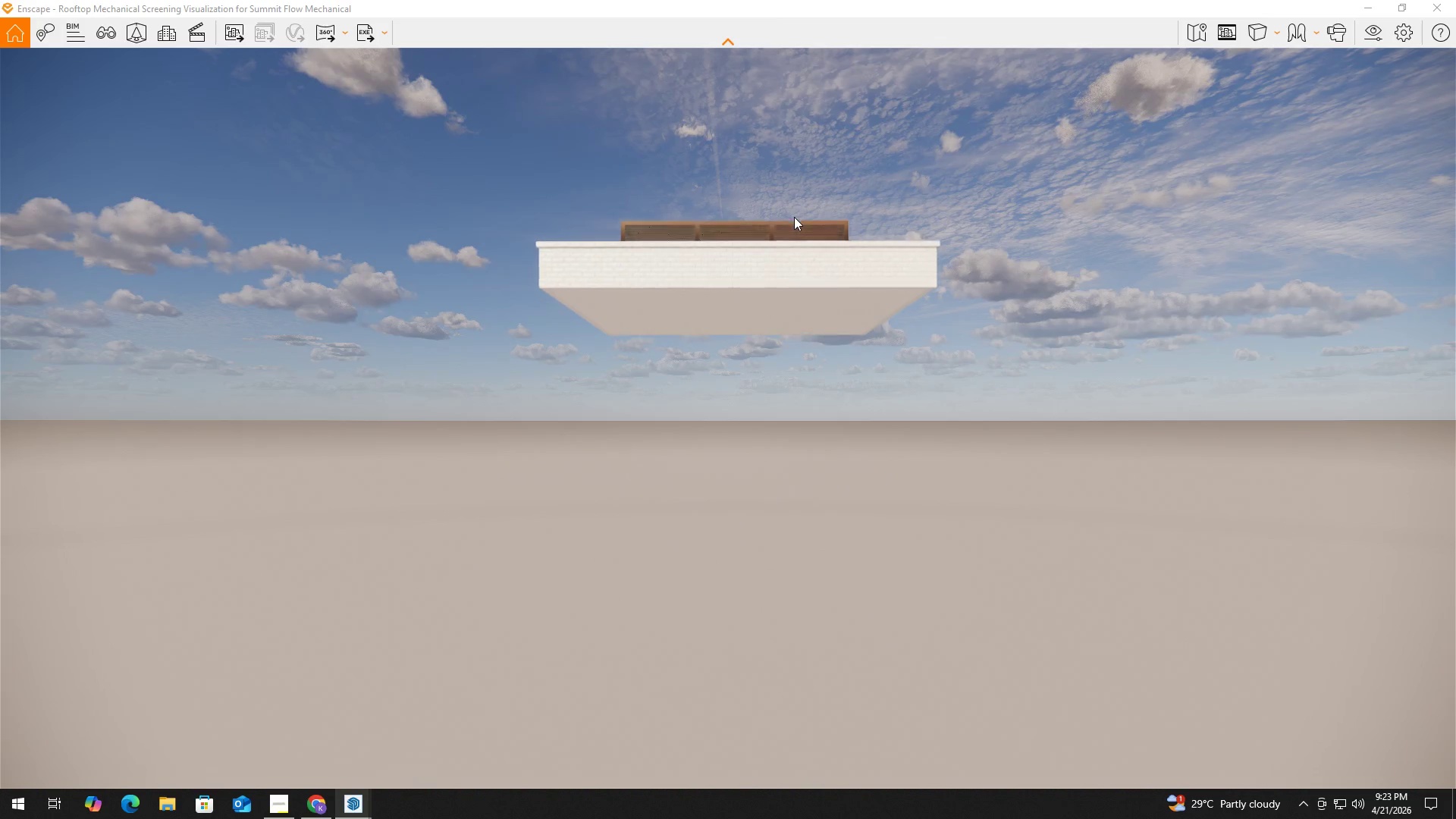 
hold_key(key=ShiftLeft, duration=2.45)
 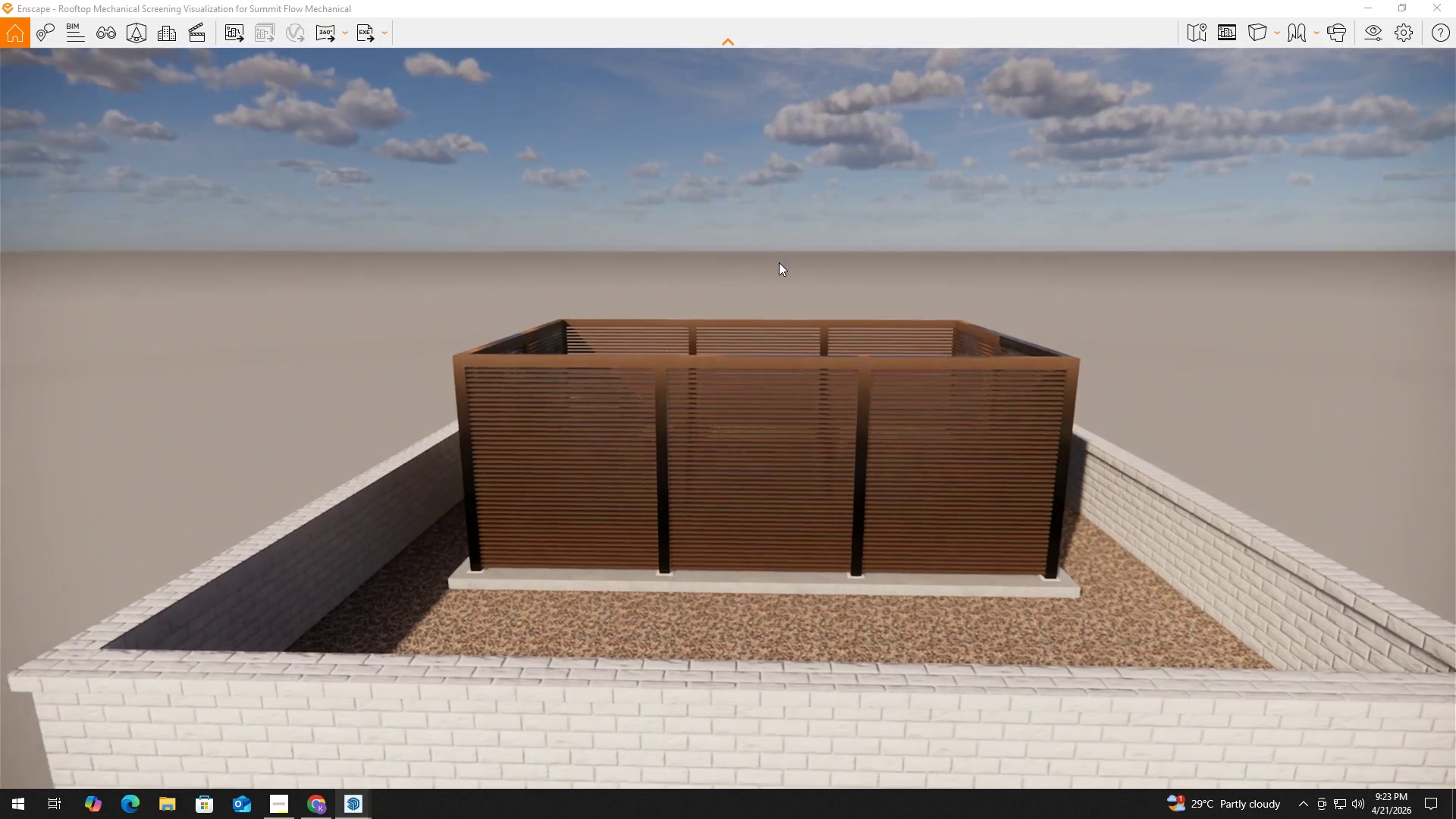 
hold_key(key=W, duration=0.91)
 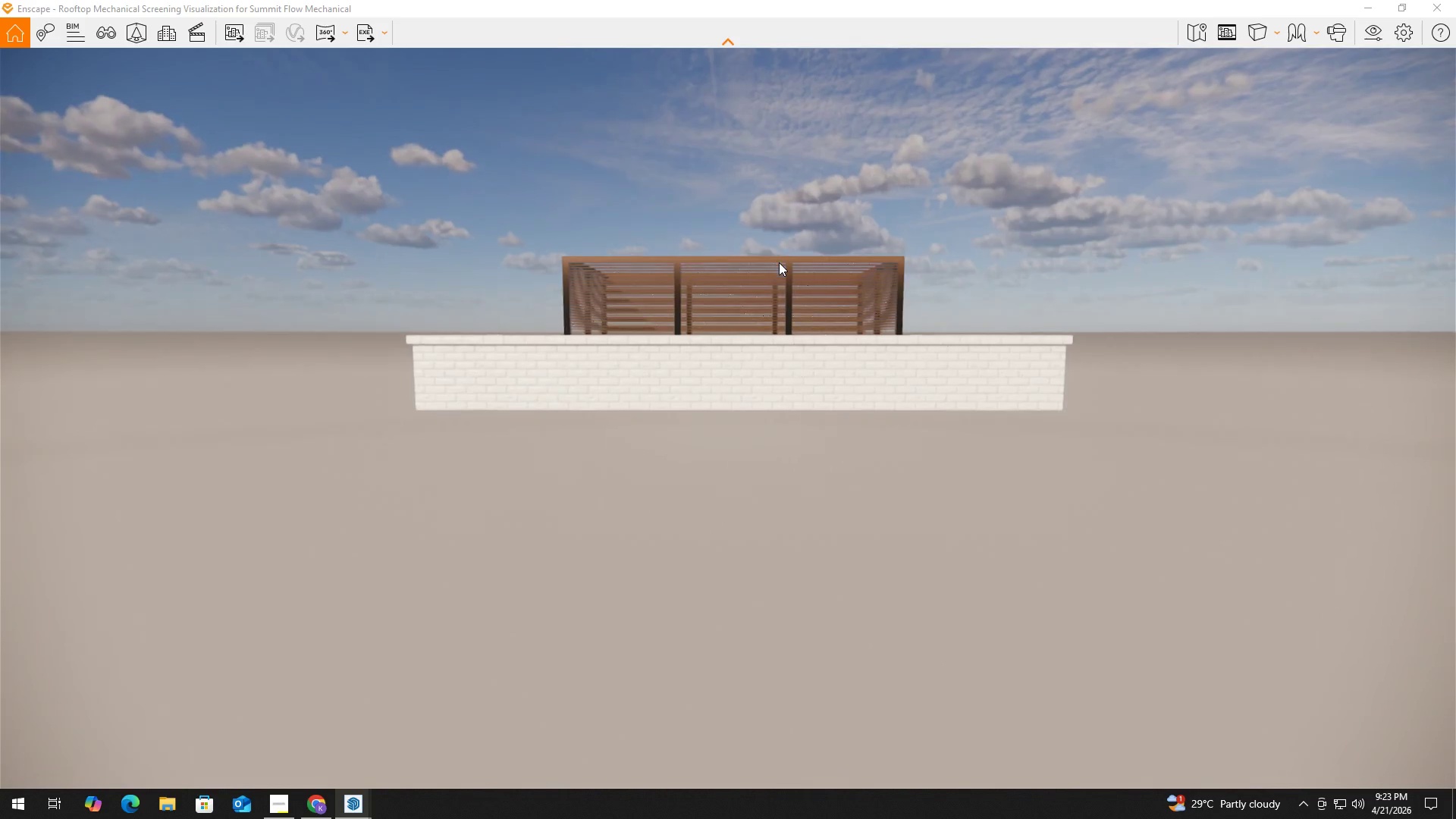 
hold_key(key=E, duration=0.59)
 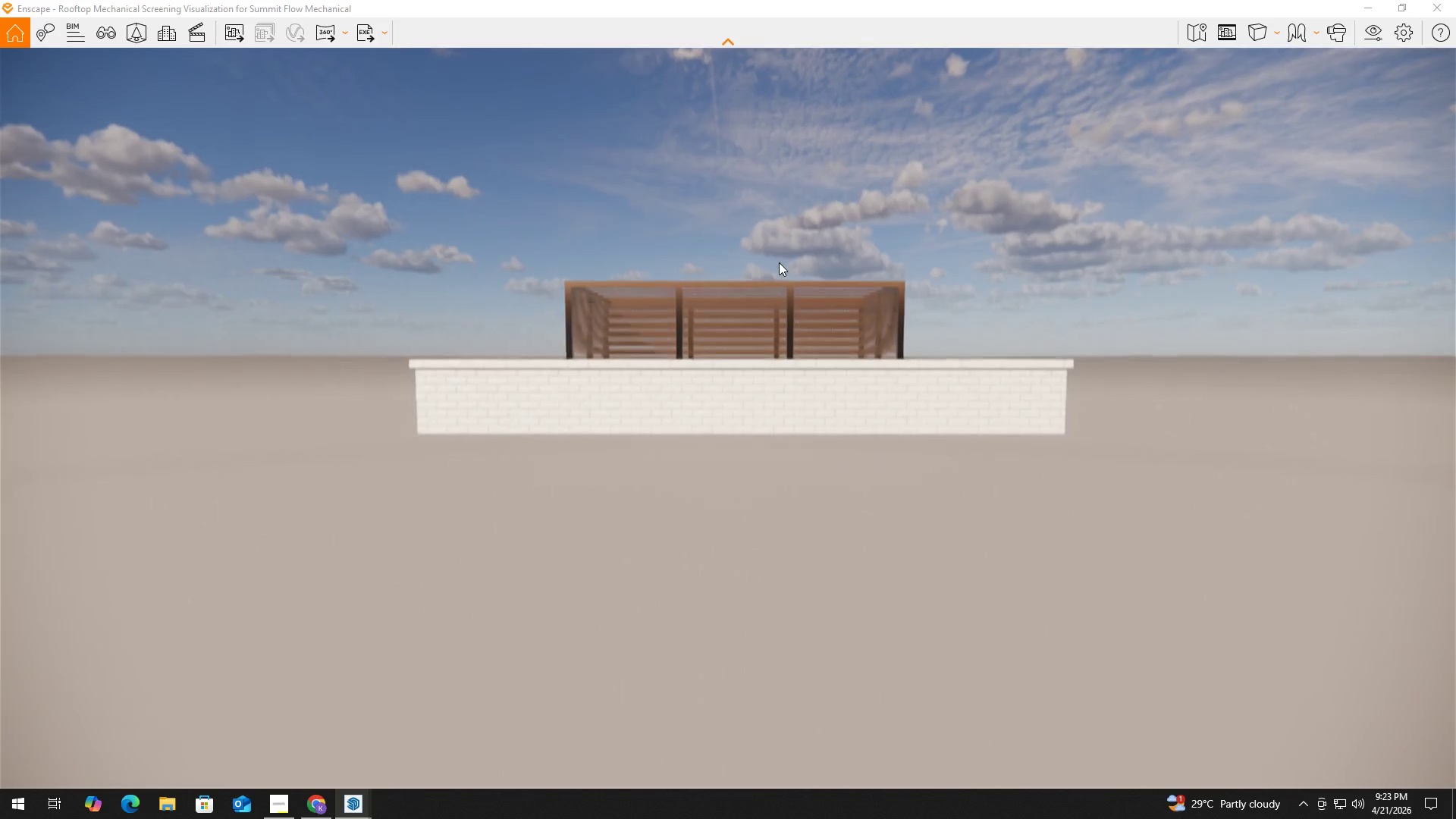 
hold_key(key=W, duration=0.86)
 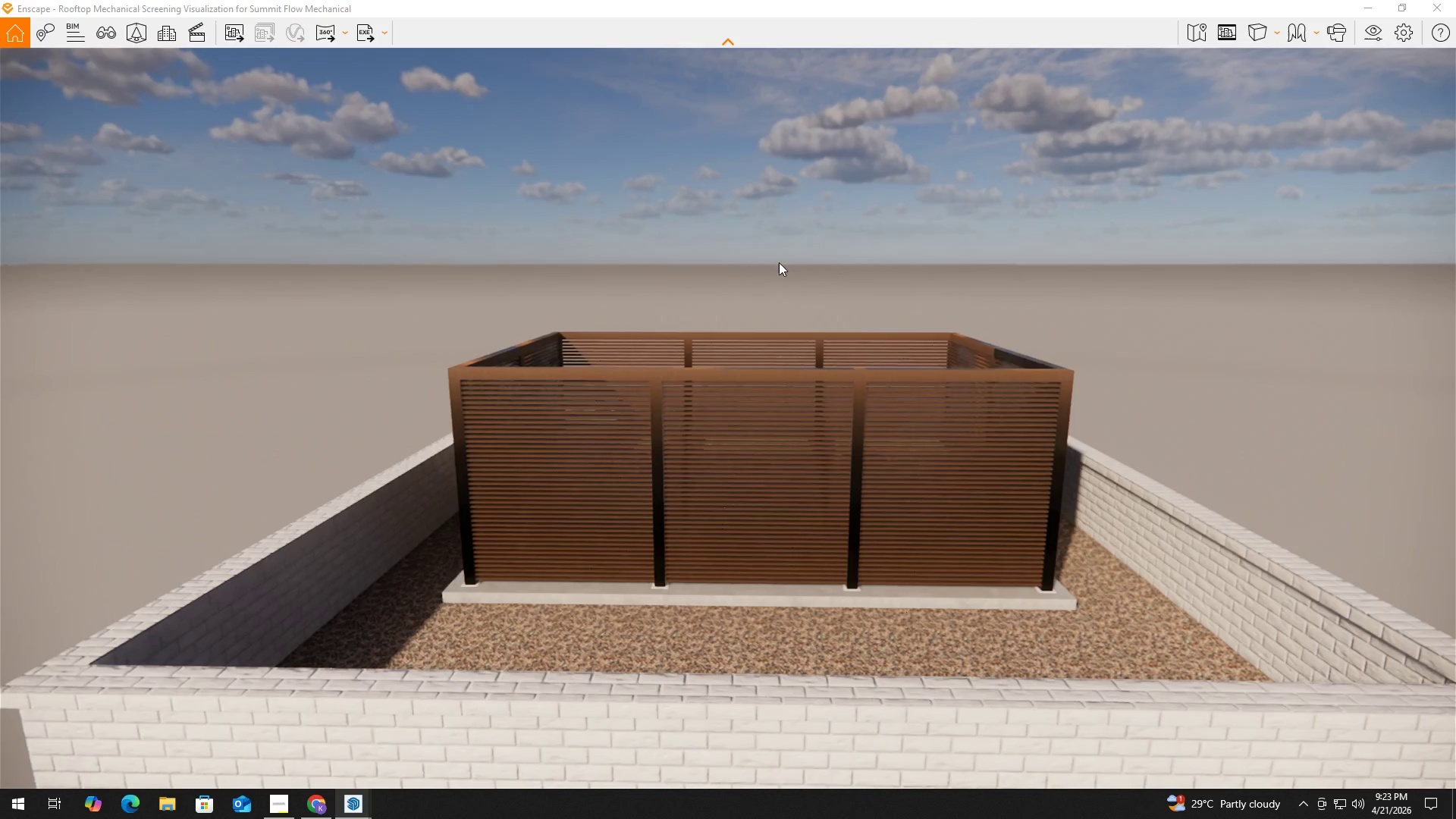 
hold_key(key=E, duration=0.48)
 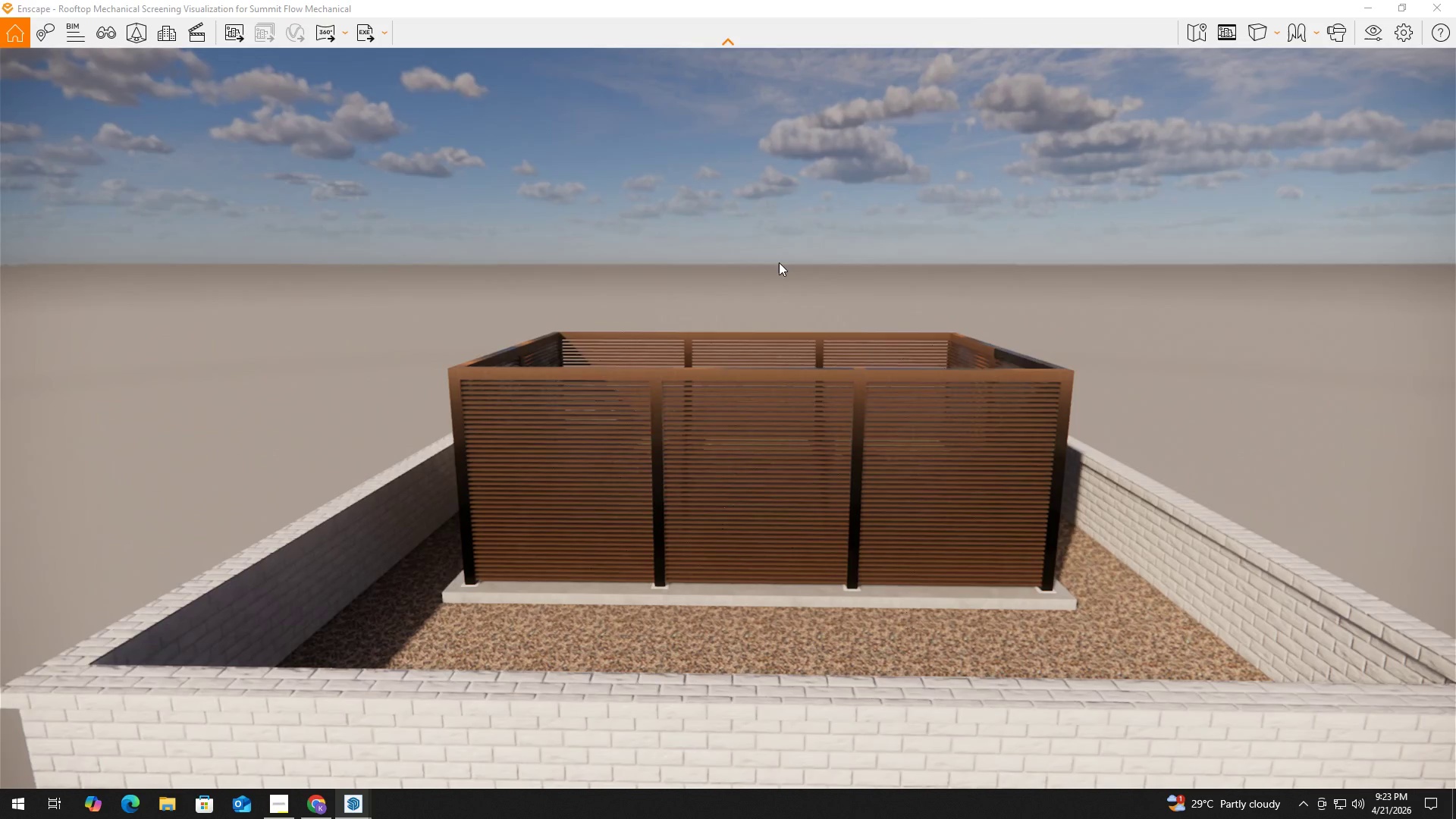 
hold_key(key=W, duration=0.61)
 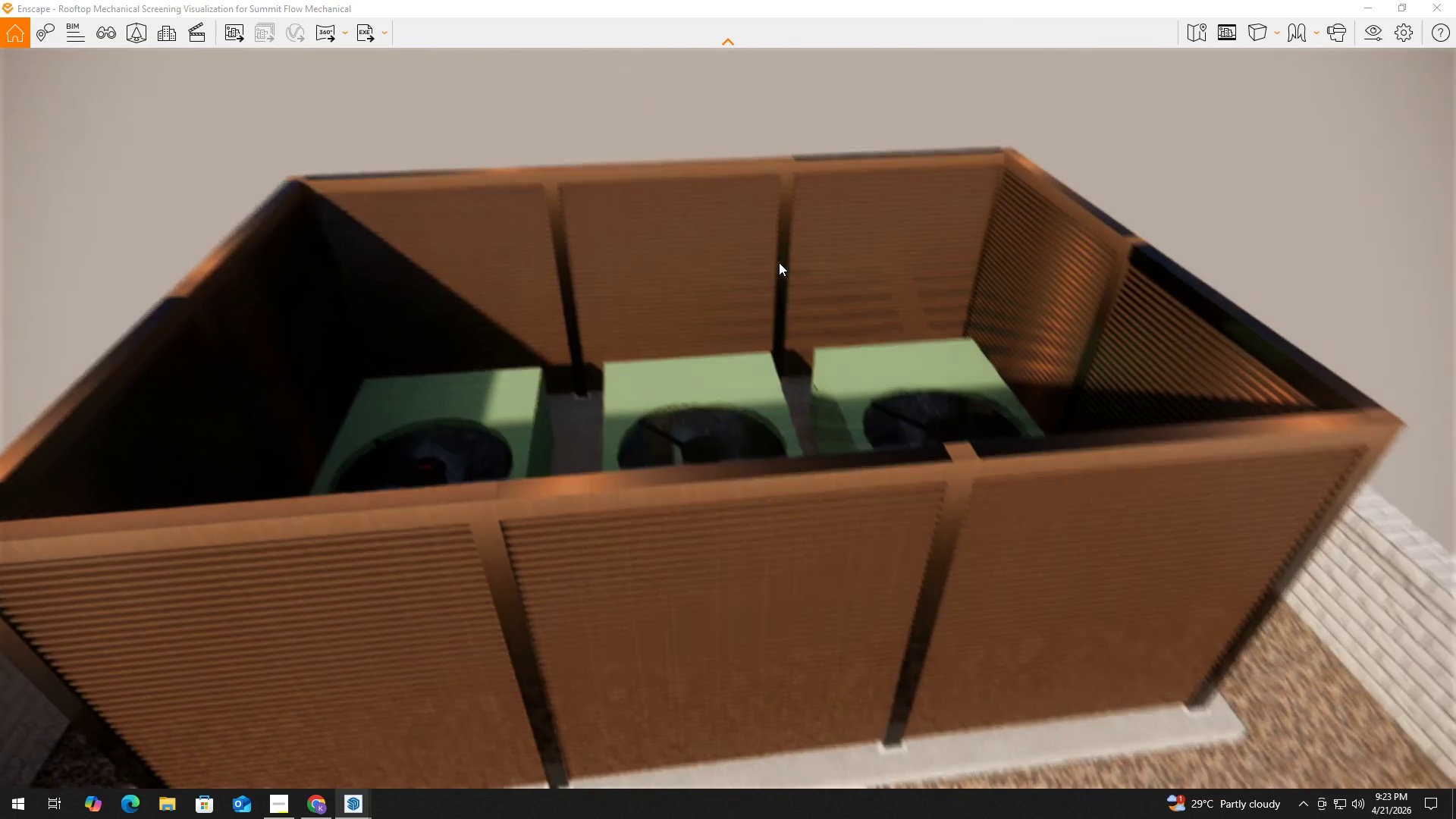 
hold_key(key=E, duration=0.38)
 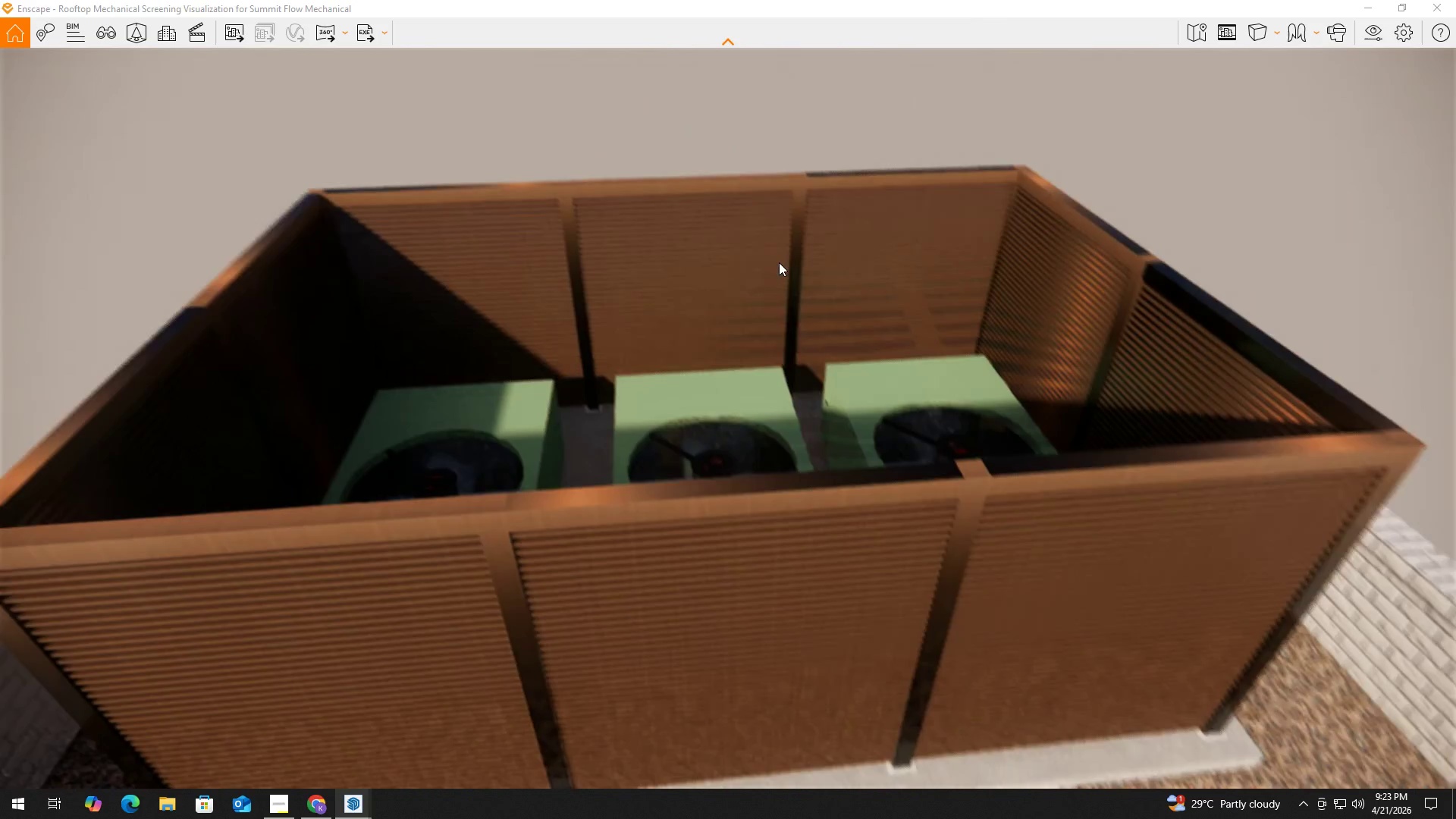 
hold_key(key=Q, duration=0.31)
 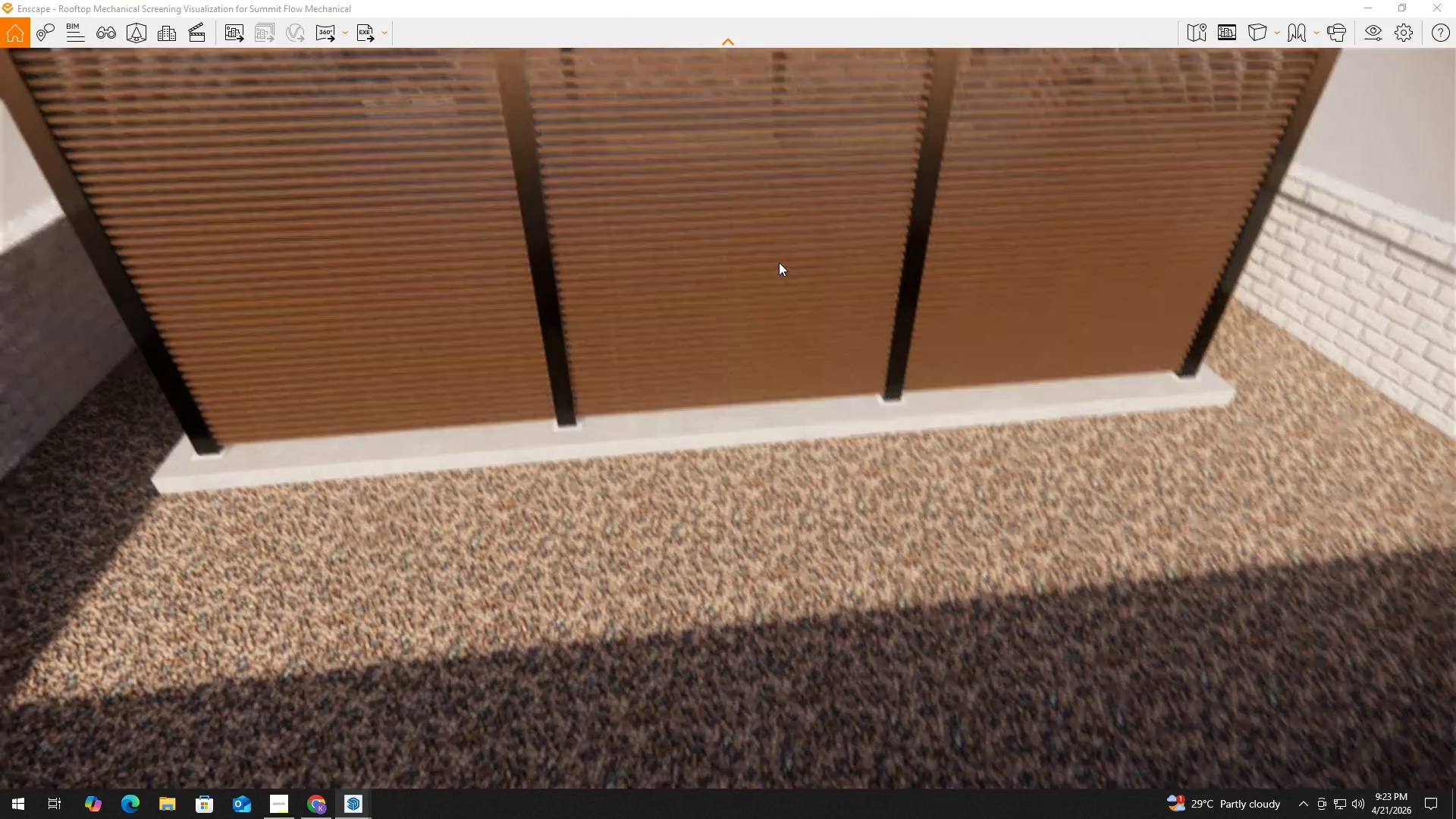 
type(EESSS)
 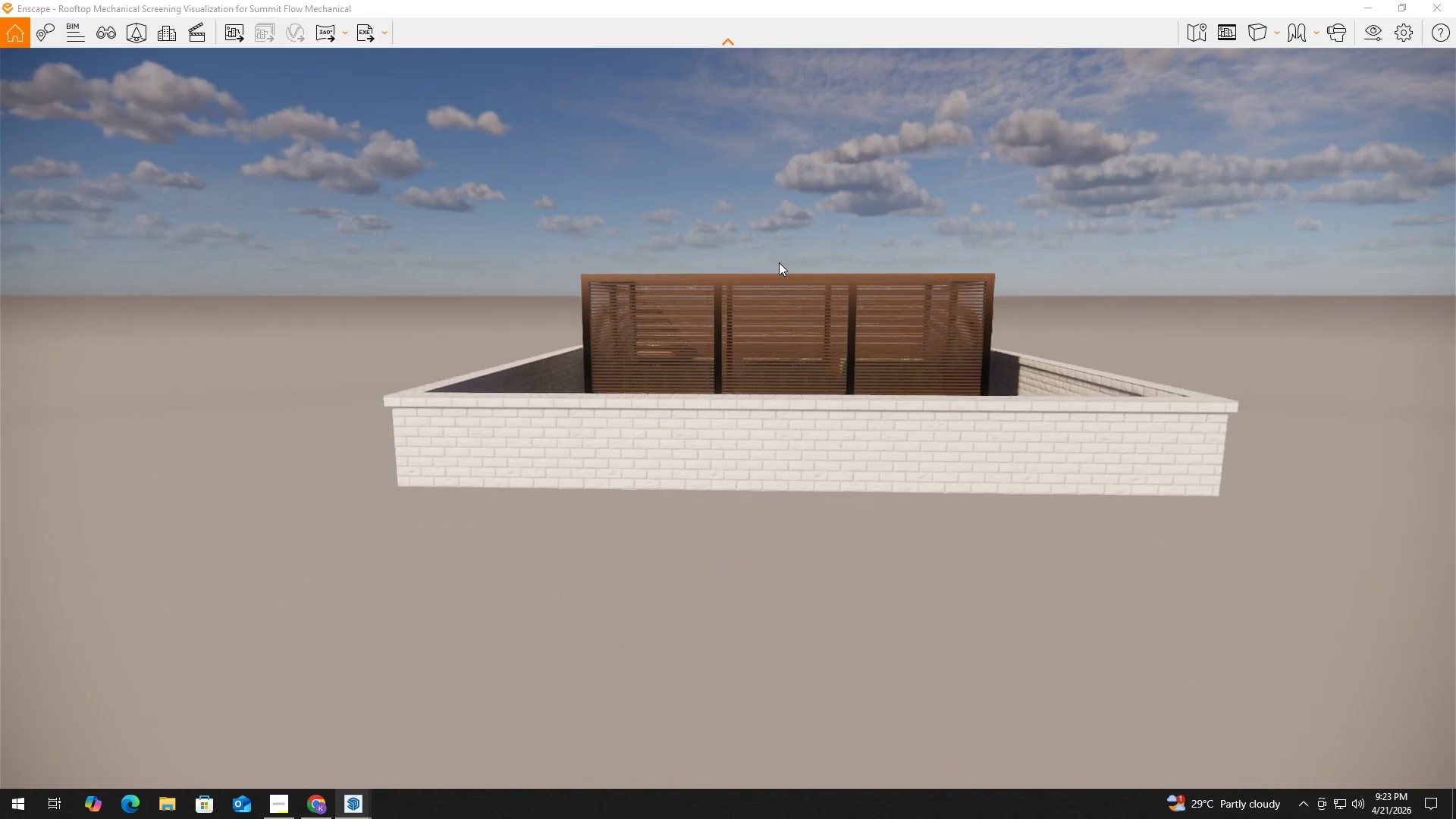 
hold_key(key=Q, duration=0.31)
 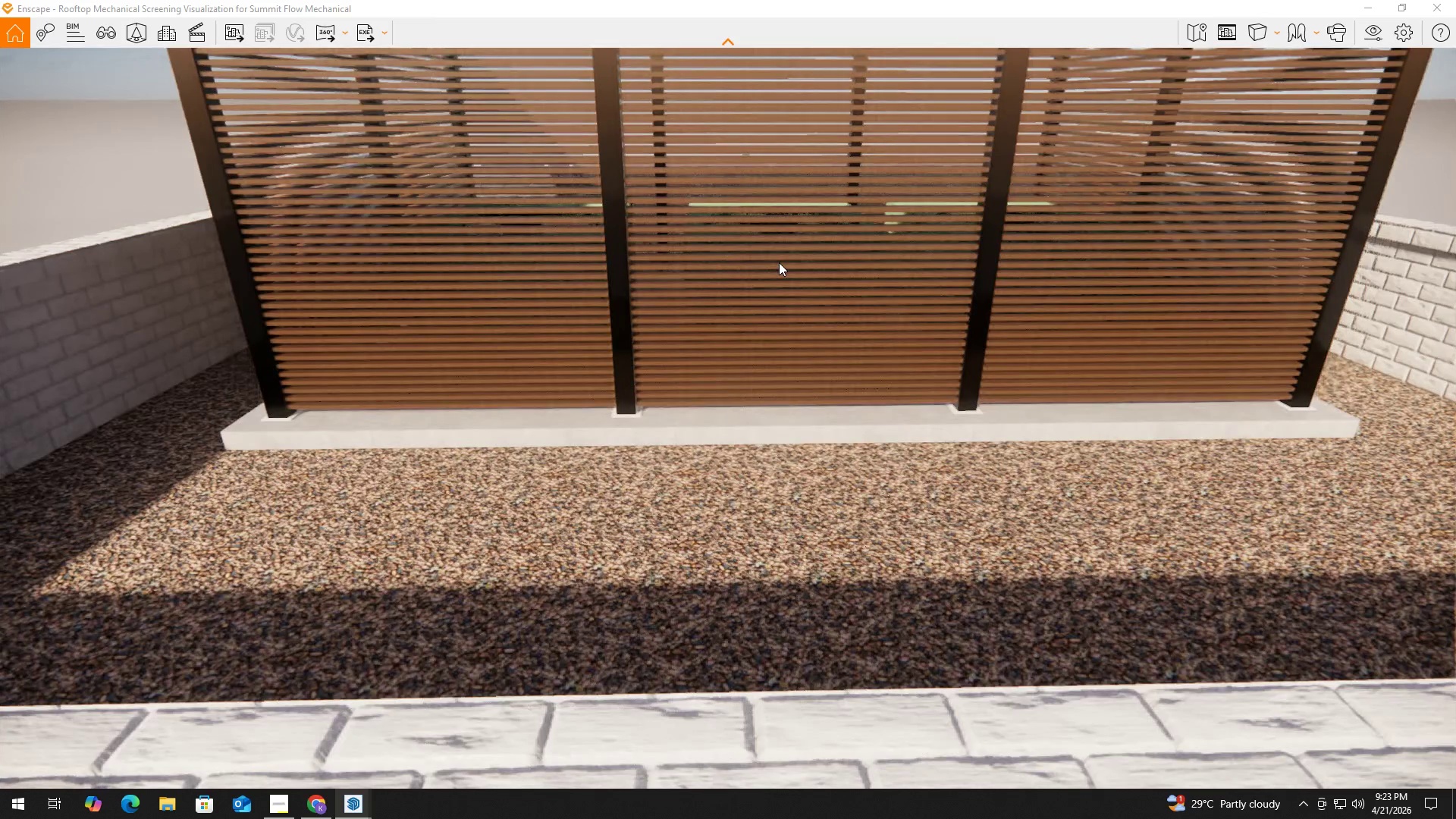 
hold_key(key=Q, duration=0.41)
 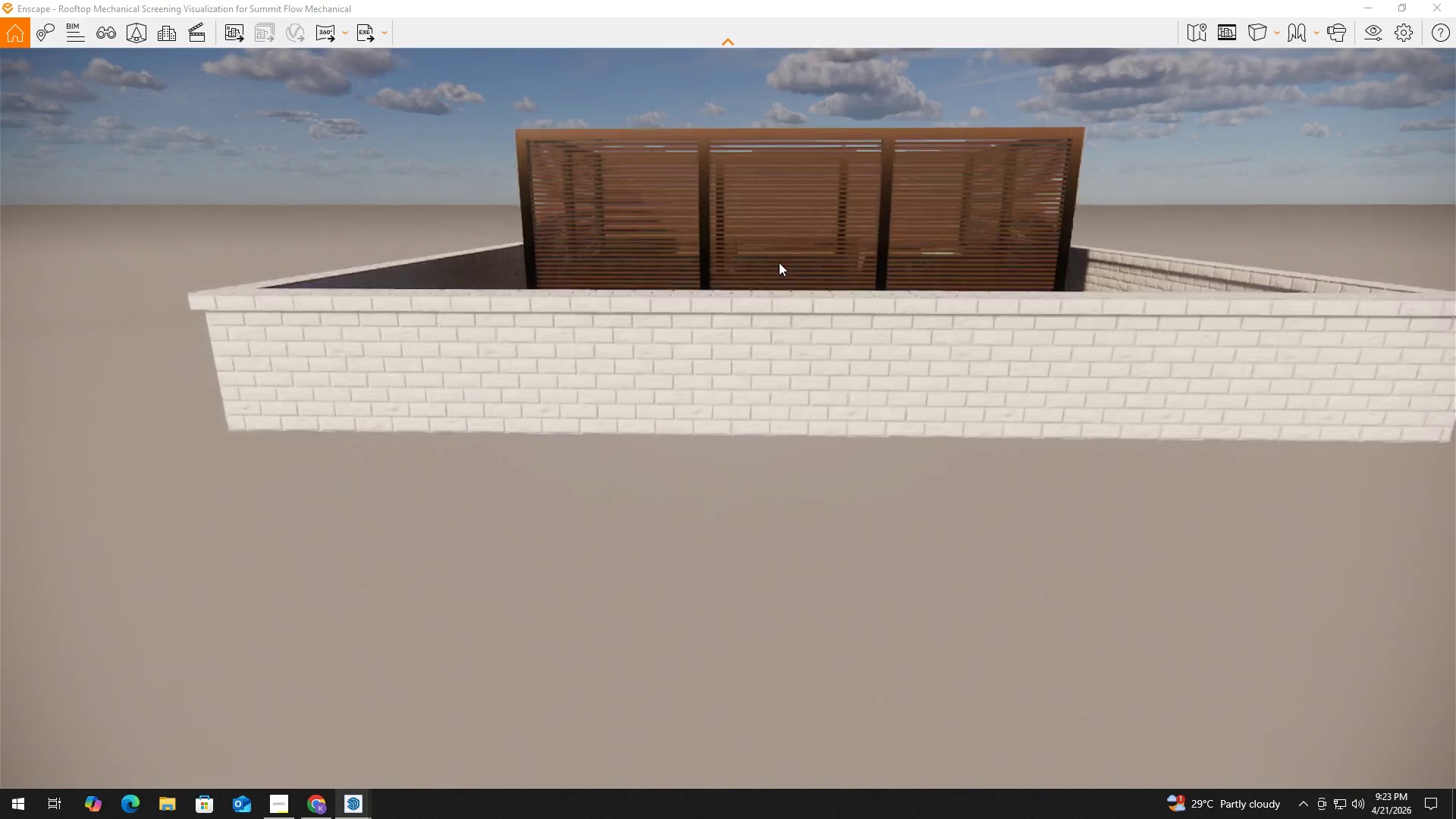 
hold_key(key=W, duration=0.84)
 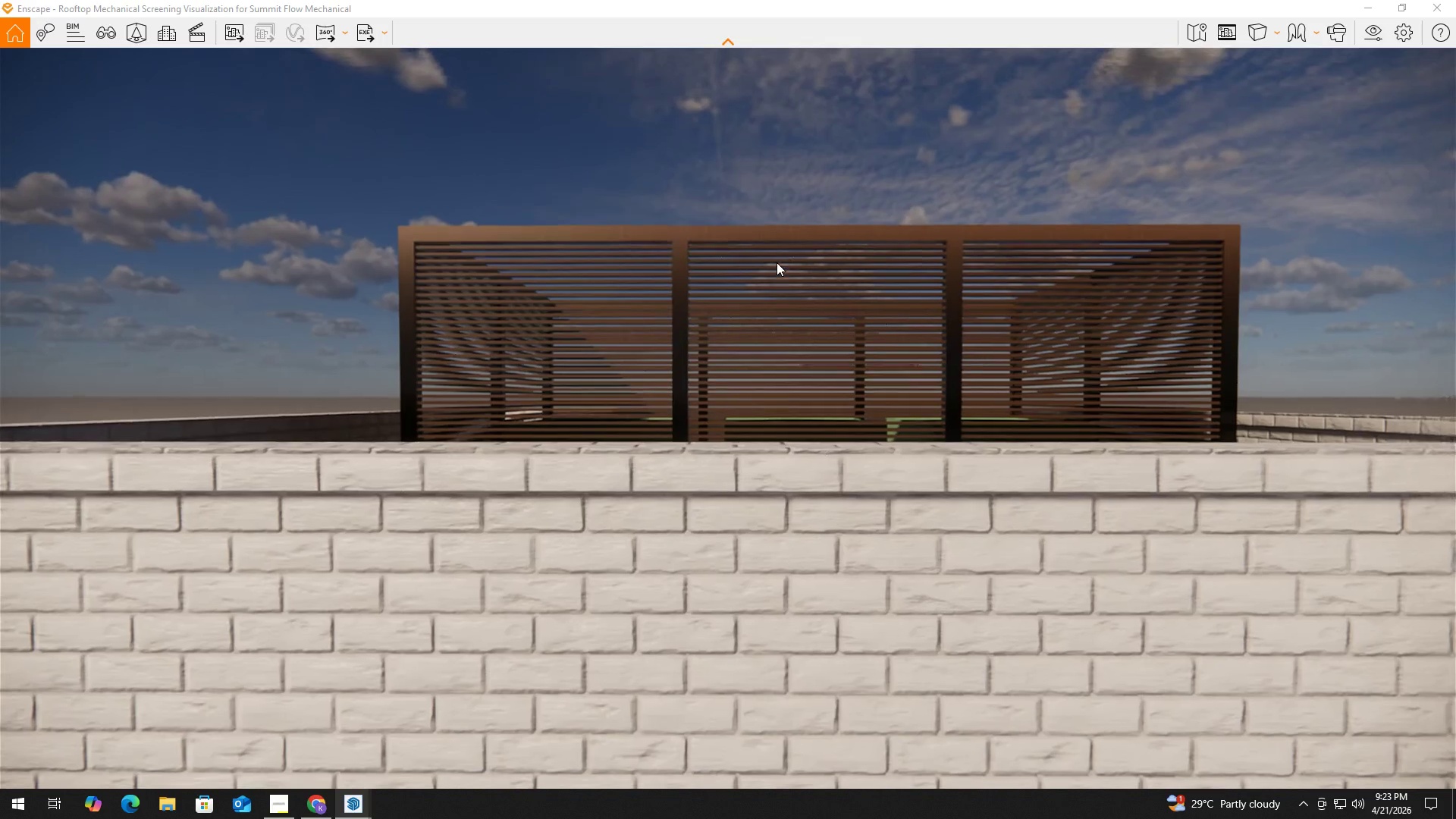 
hold_key(key=ShiftLeft, duration=0.64)
 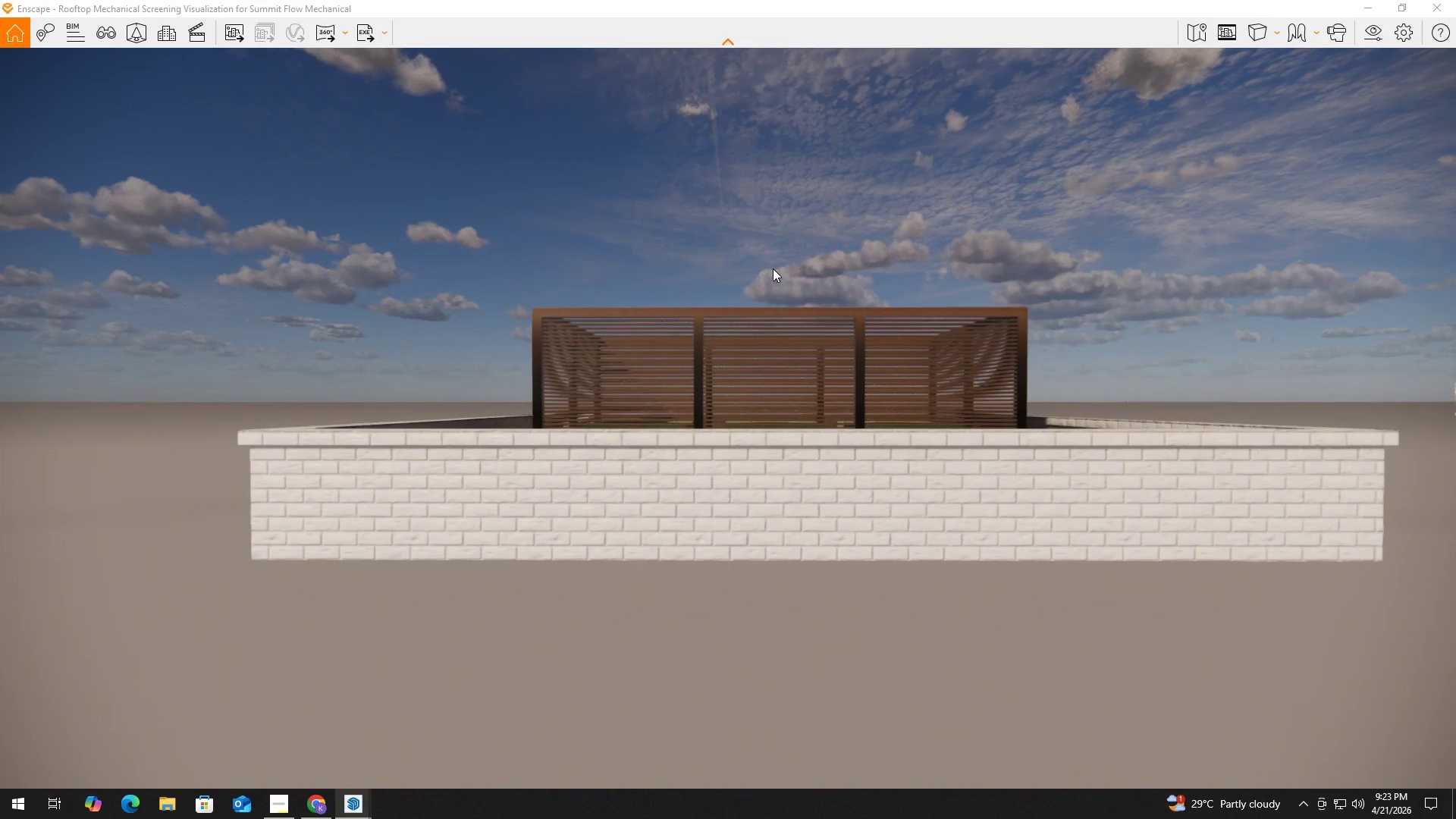 
hold_key(key=S, duration=0.55)
 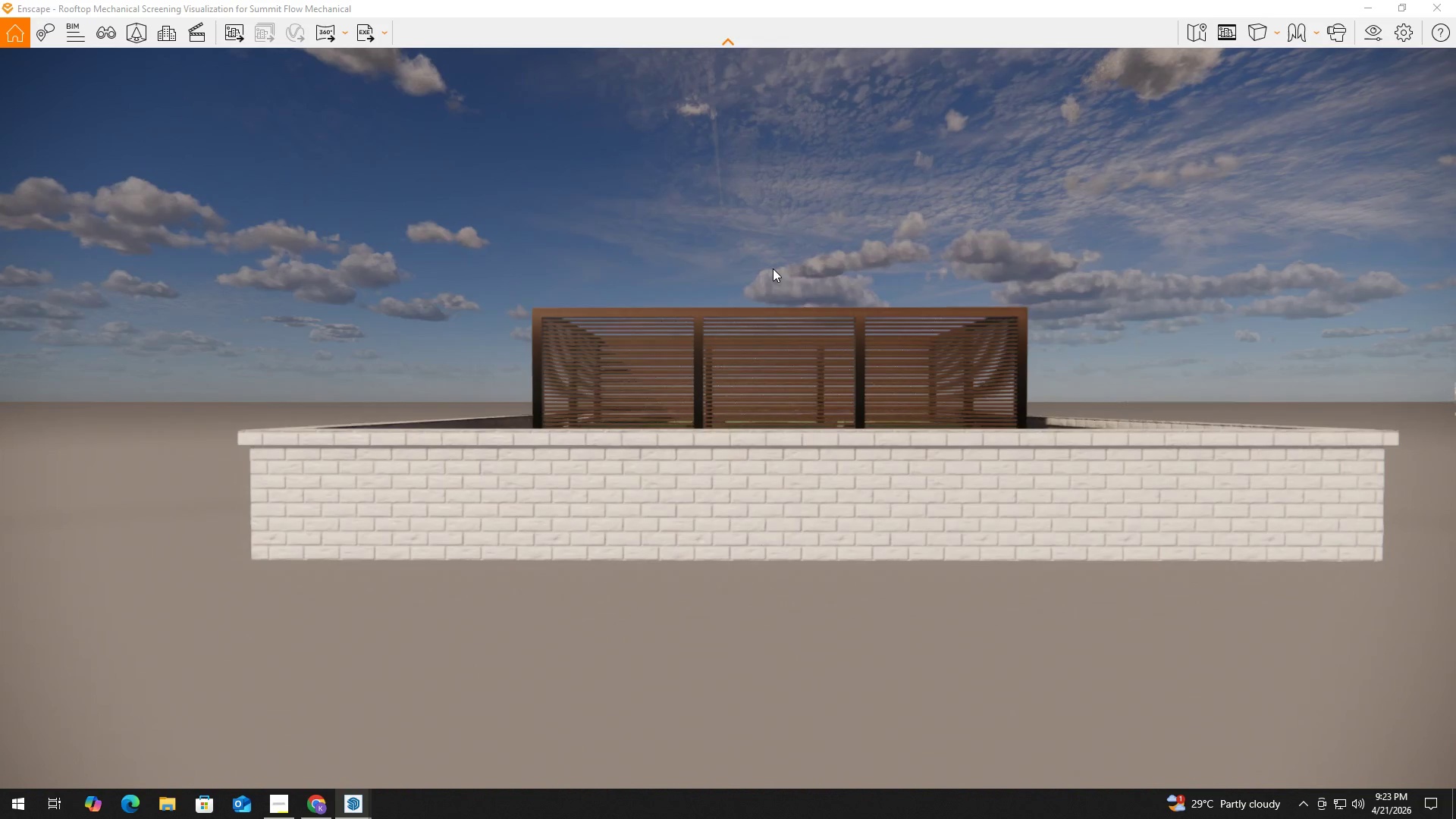 
hold_key(key=S, duration=5.27)
 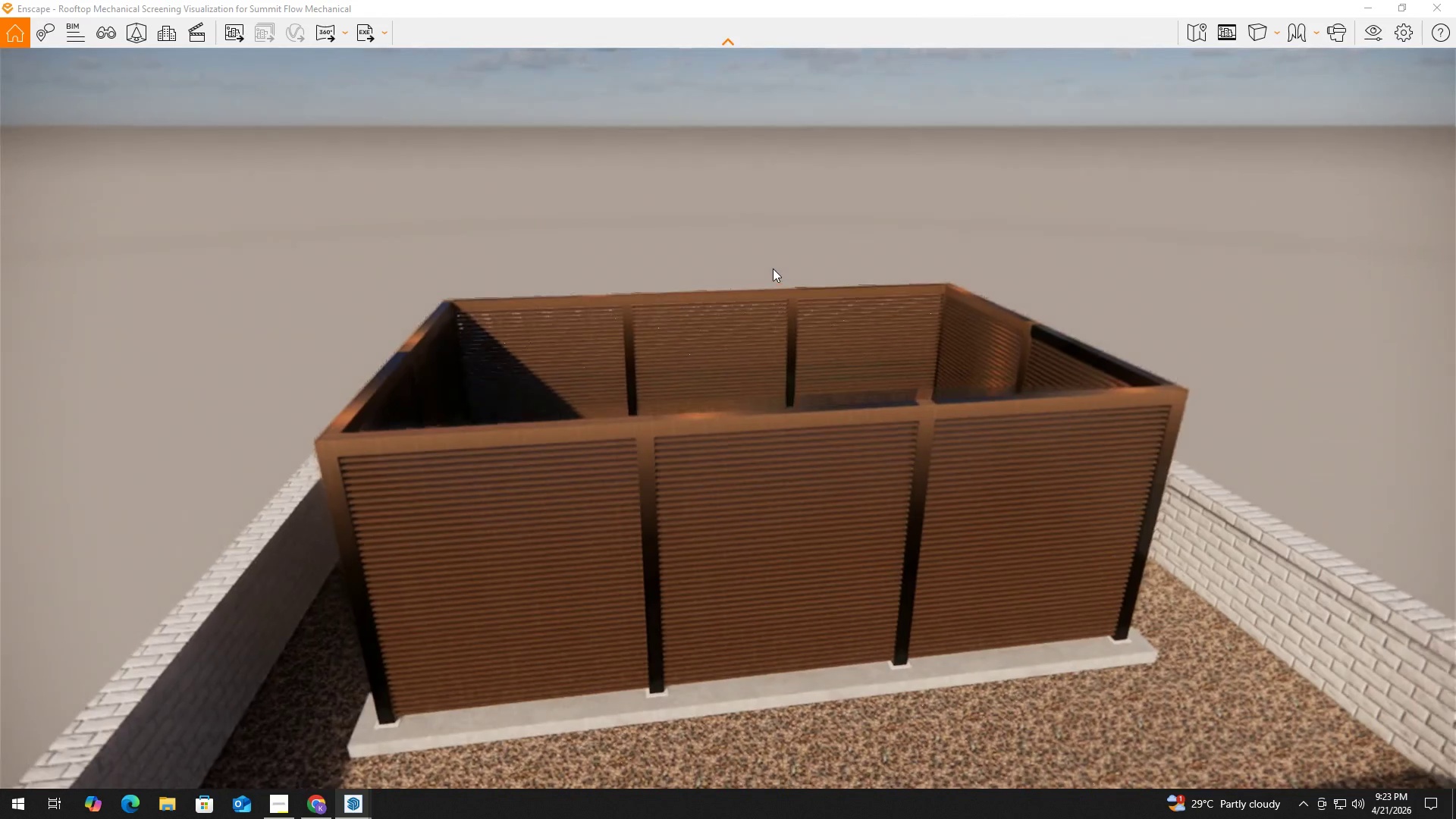 
hold_key(key=W, duration=1.38)
 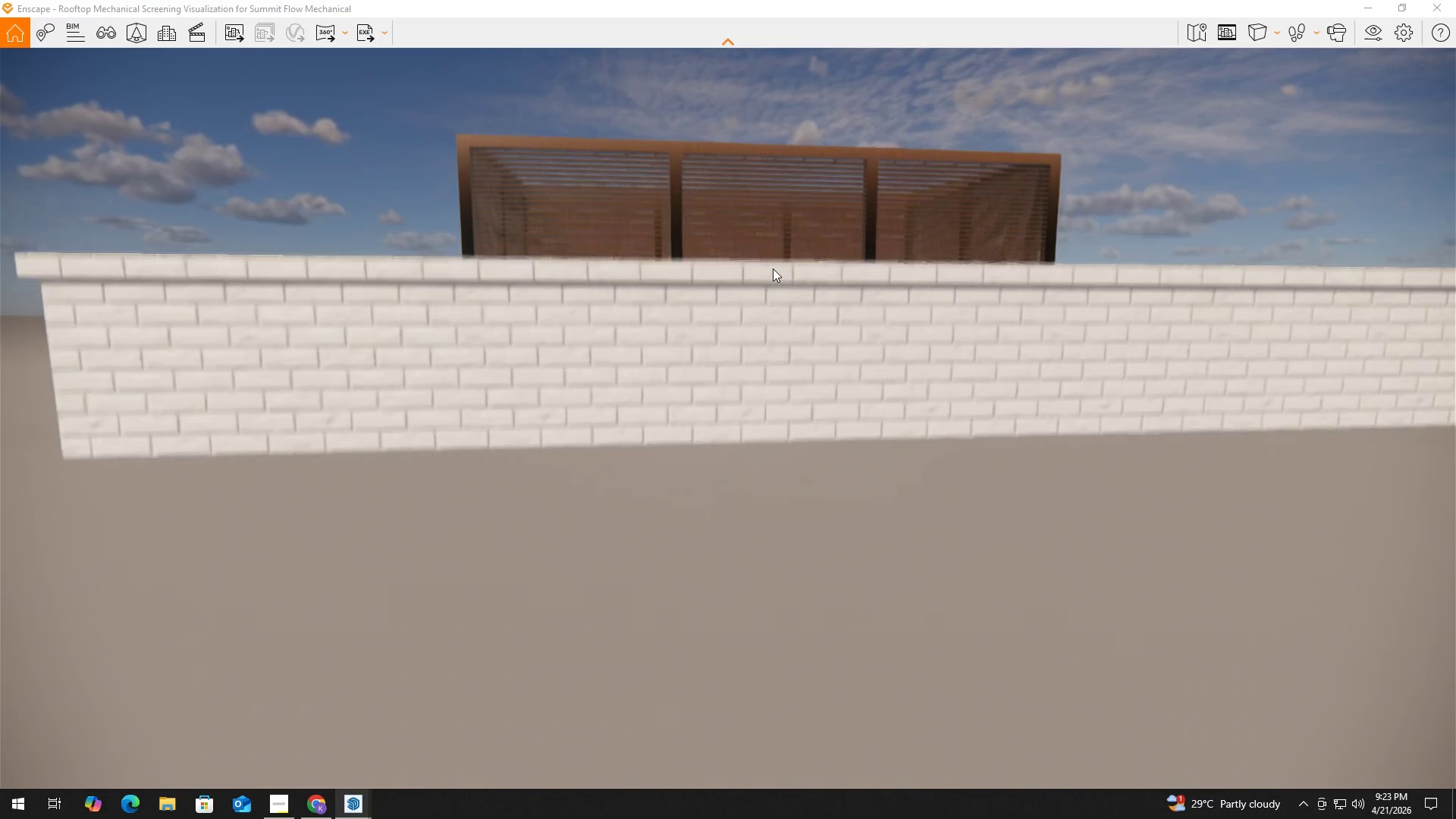 
hold_key(key=A, duration=0.94)
 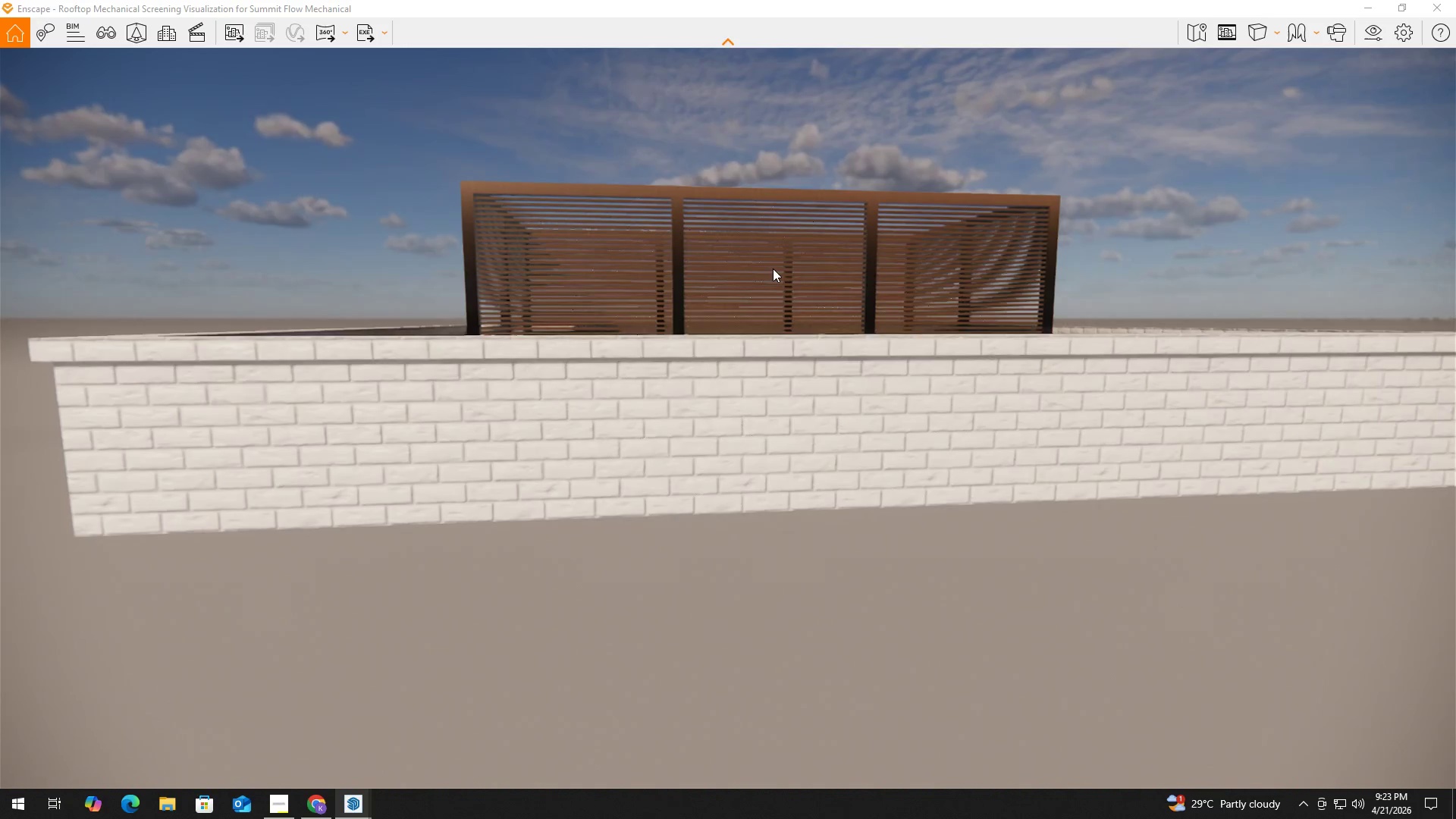 
hold_key(key=Space, duration=0.34)
 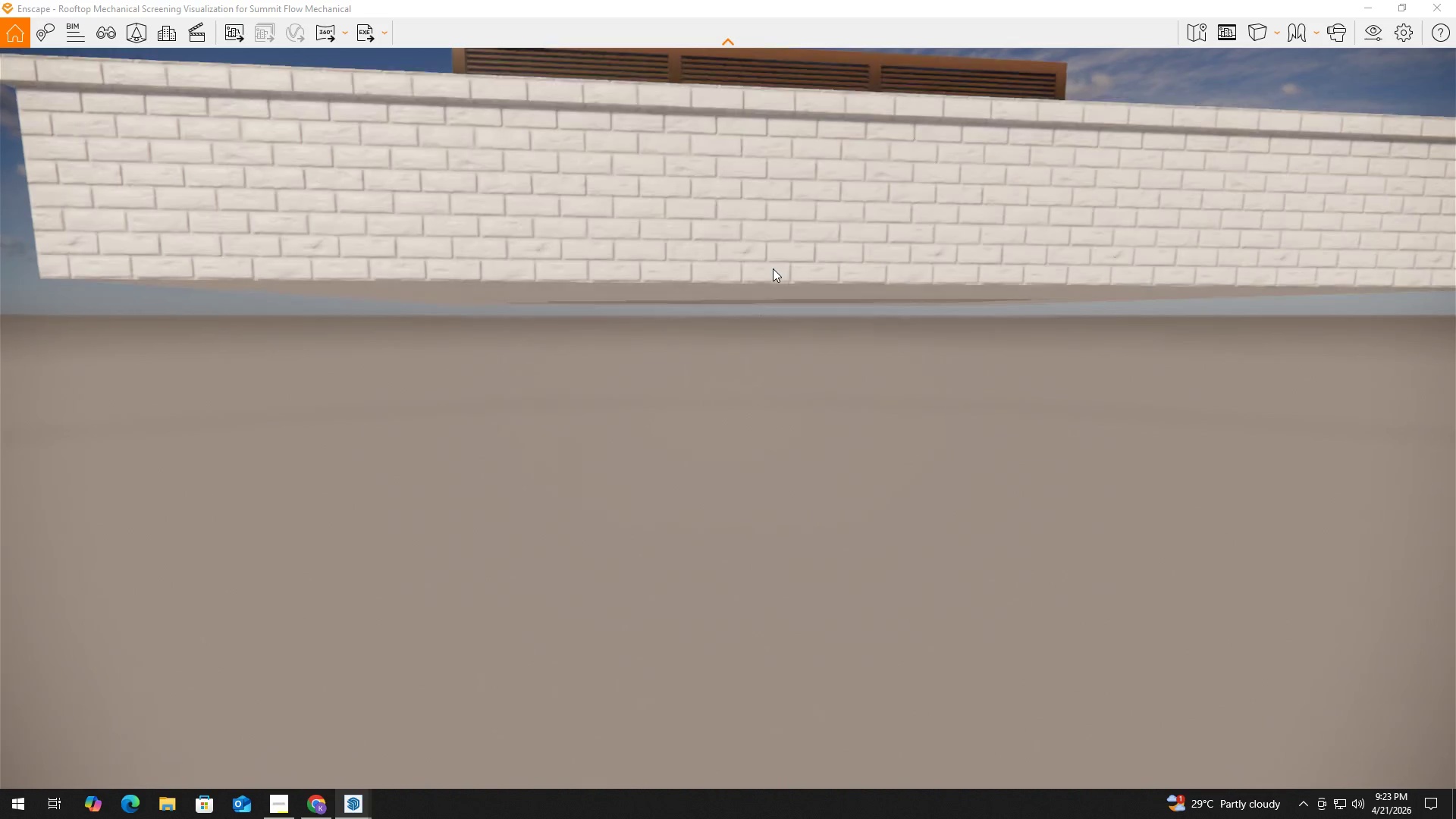 
hold_key(key=W, duration=0.47)
 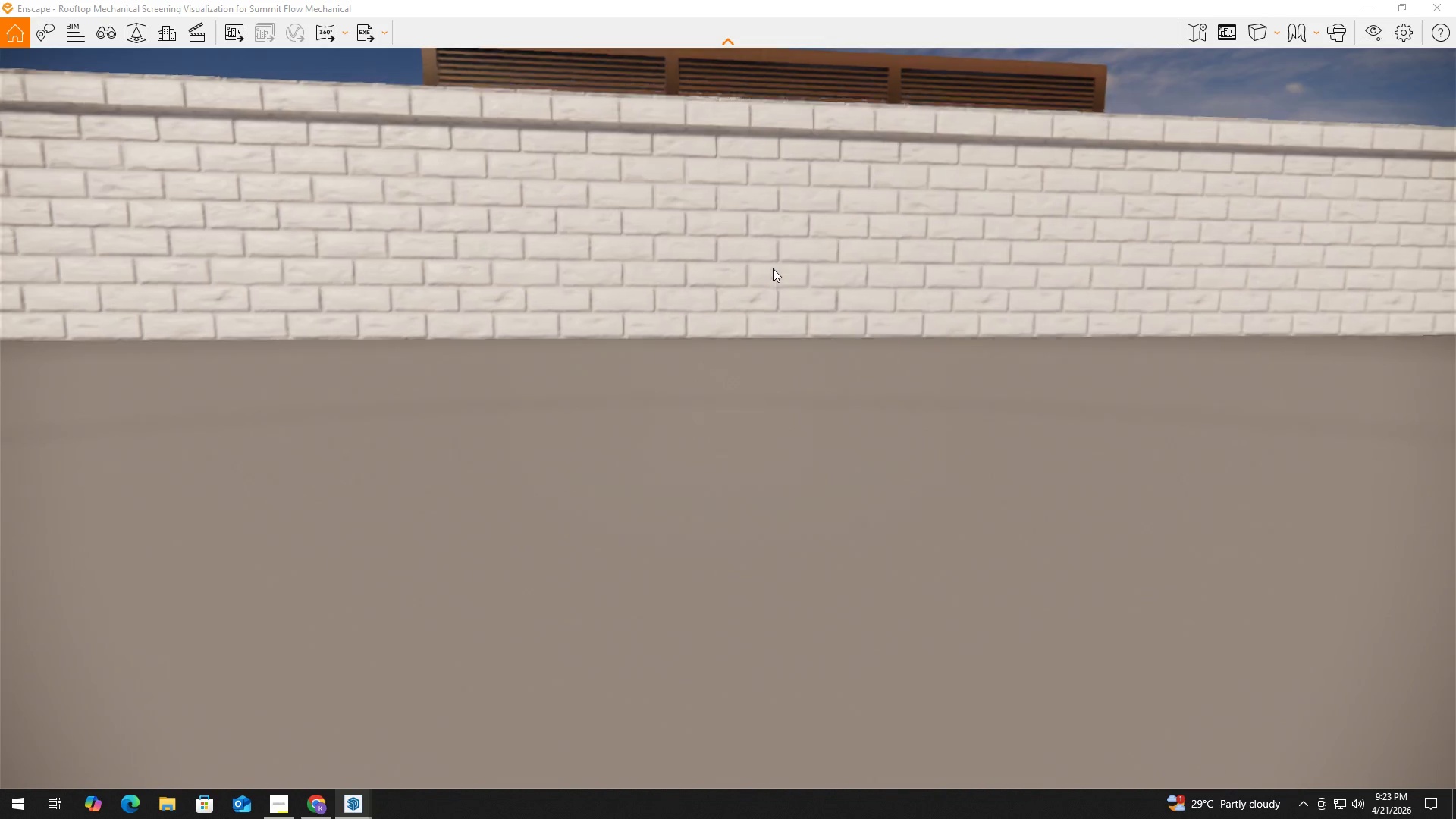 
type(ew)
 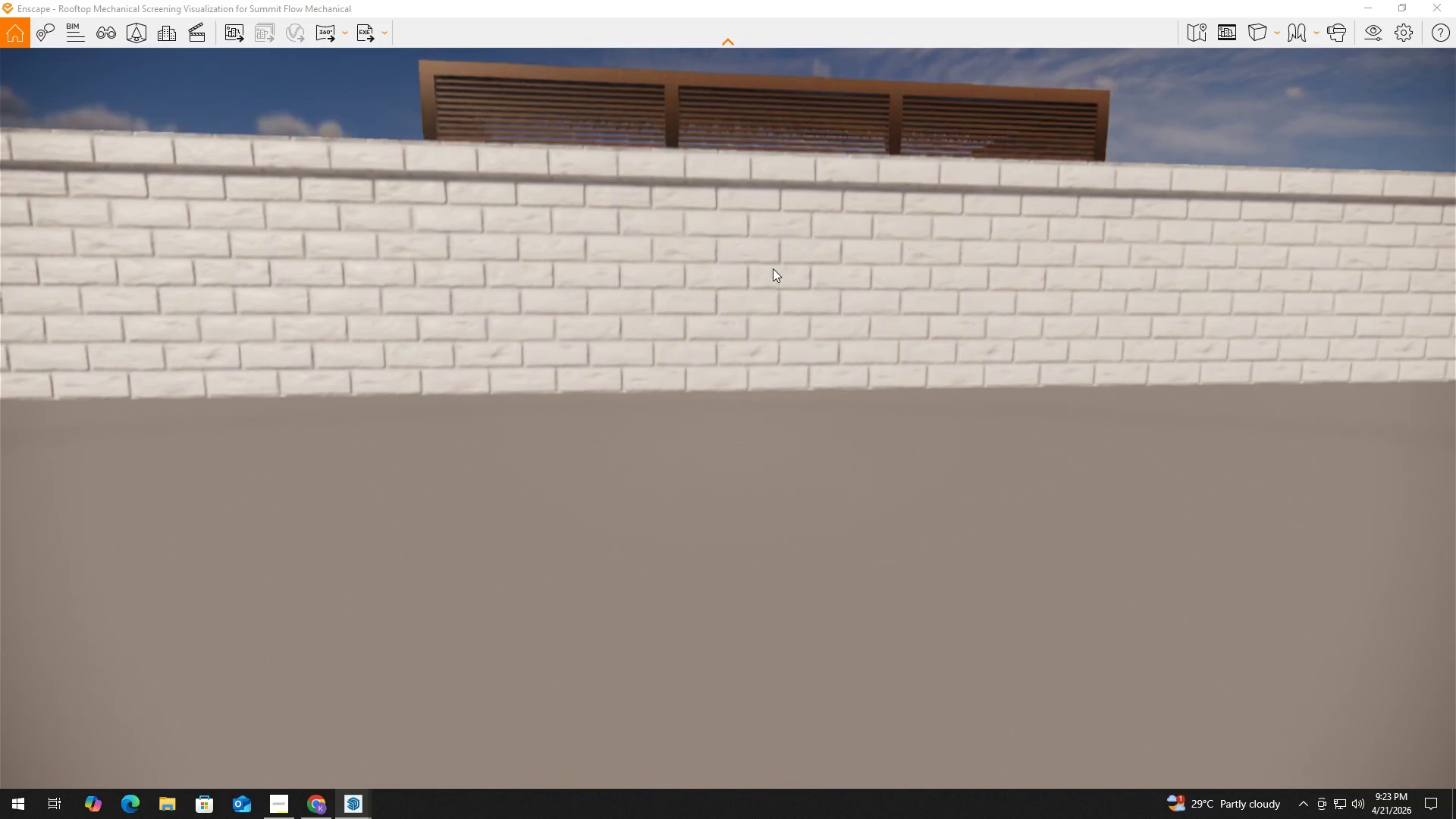 
hold_key(key=E, duration=1.55)
 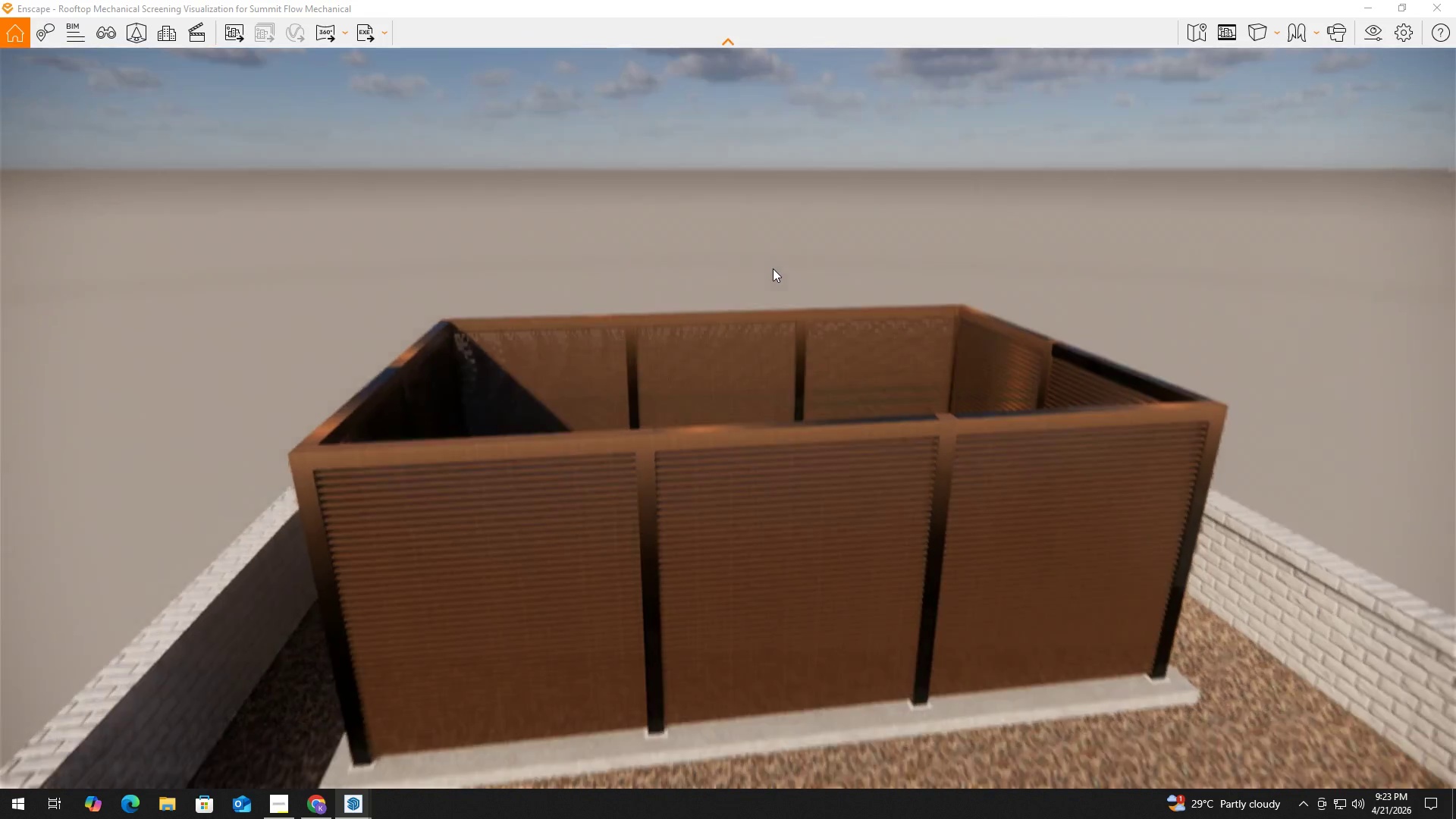 
hold_key(key=W, duration=0.47)
 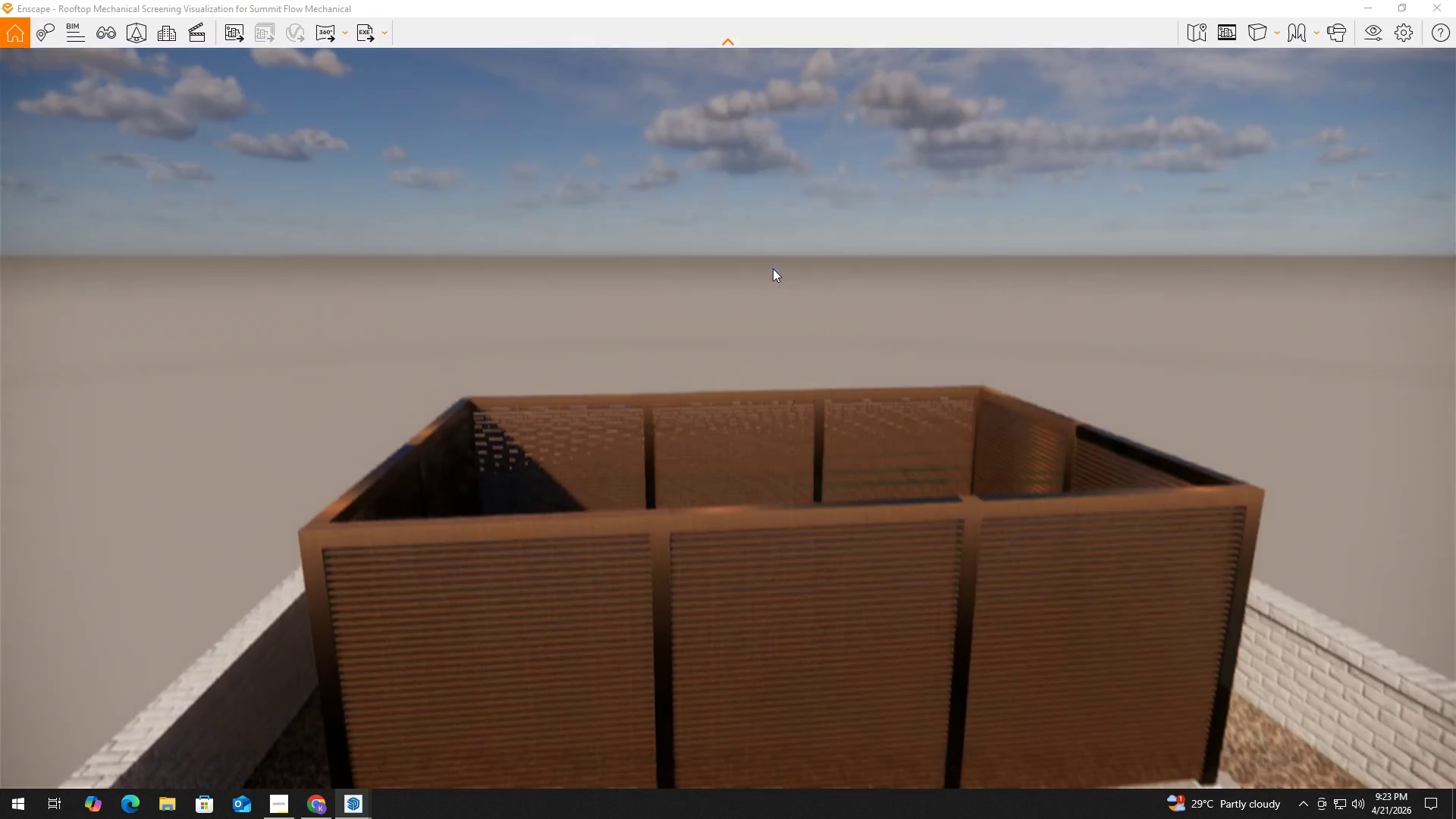 
hold_key(key=ShiftLeft, duration=0.48)
 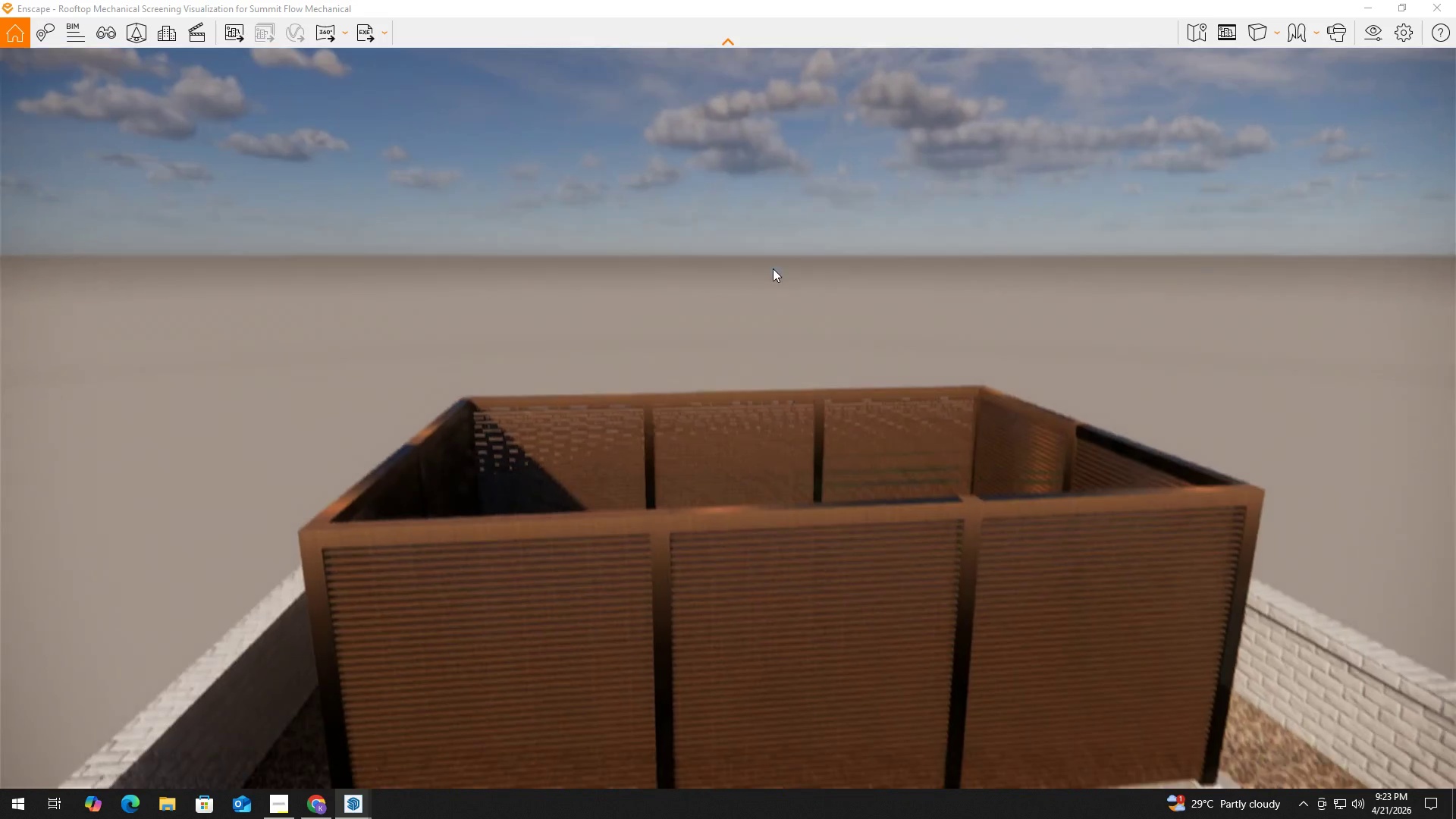 
hold_key(key=S, duration=0.88)
 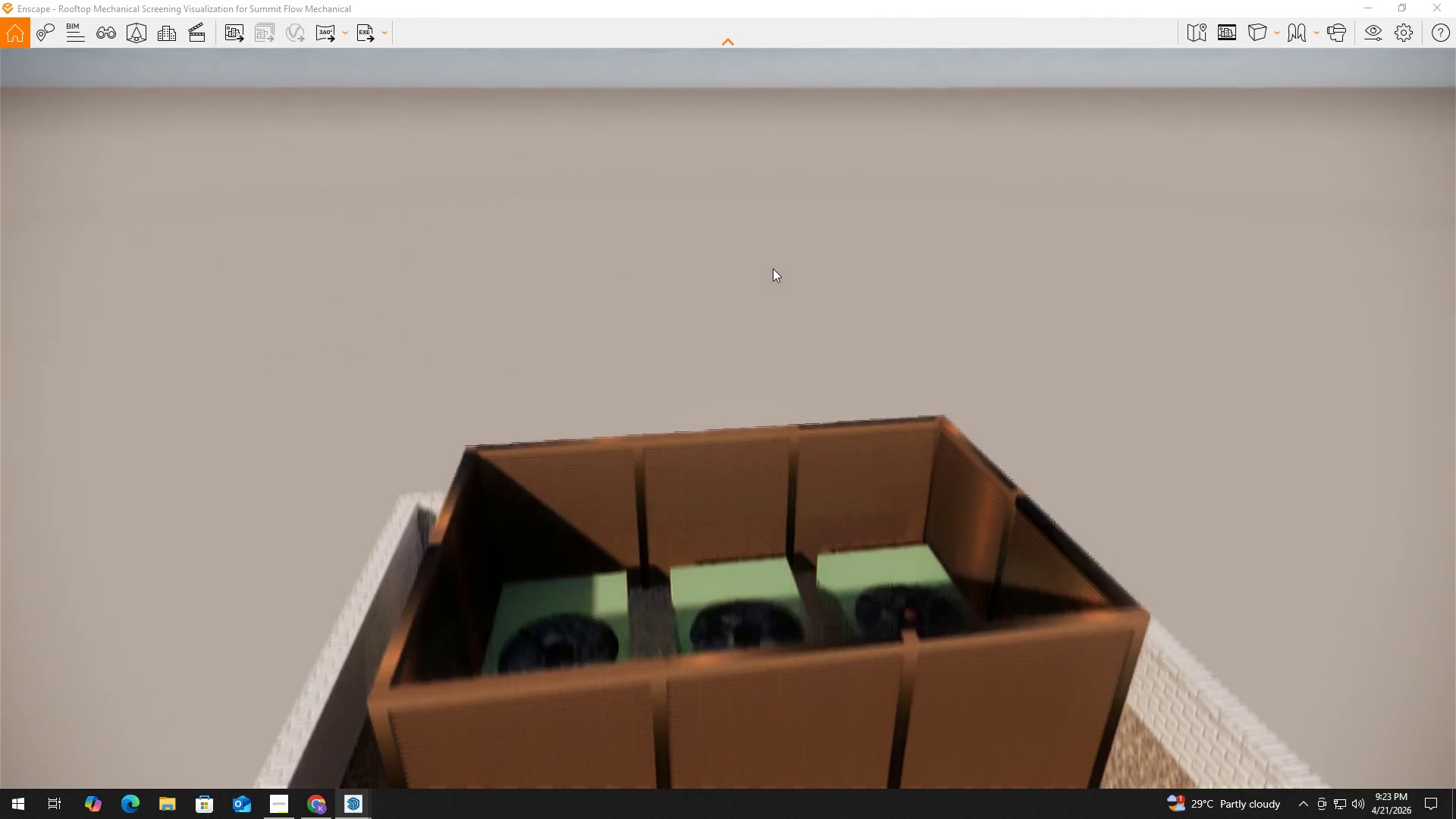 
hold_key(key=E, duration=1.27)
 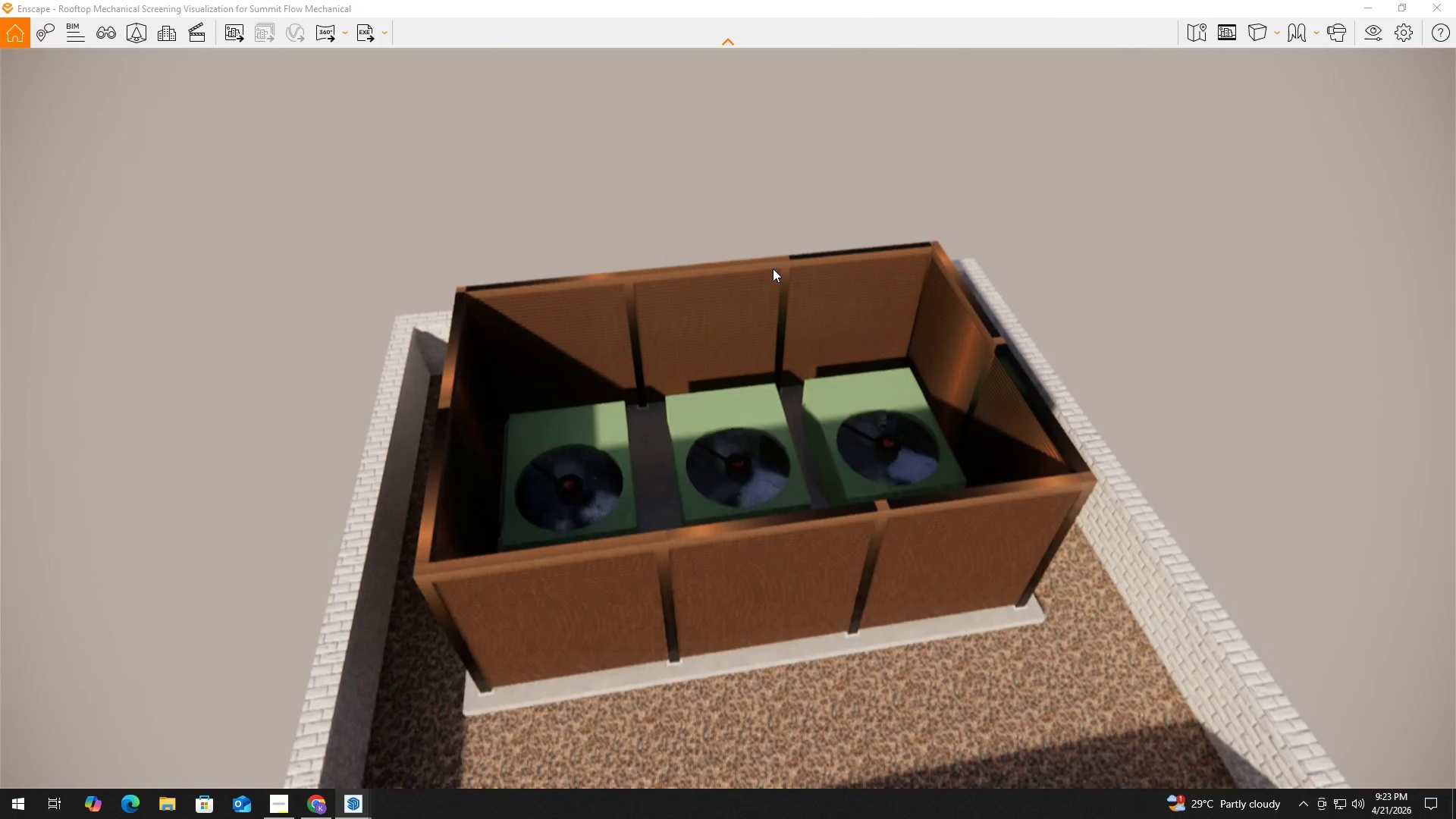 
hold_key(key=ShiftLeft, duration=0.41)
 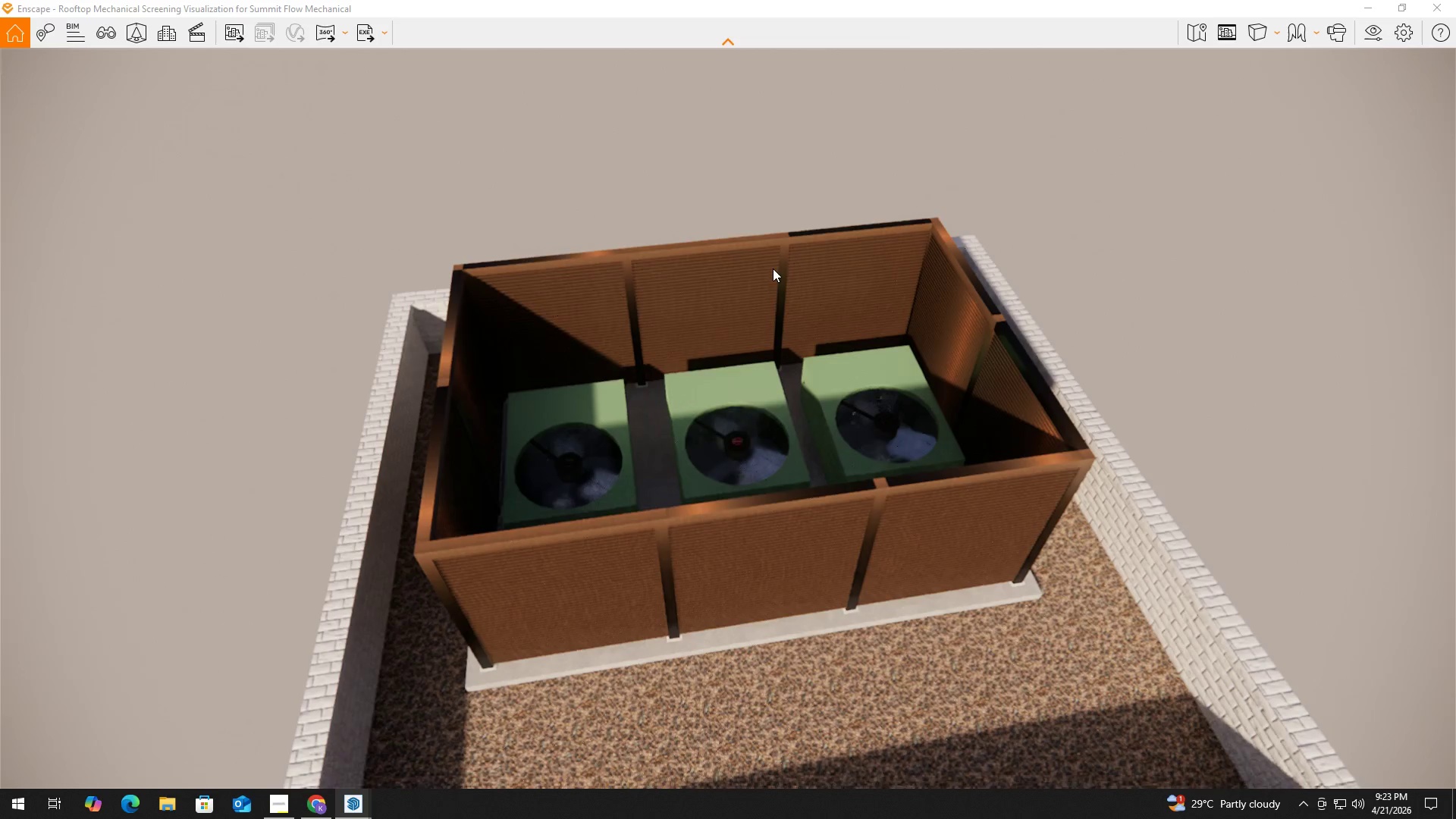 
hold_key(key=A, duration=0.95)
 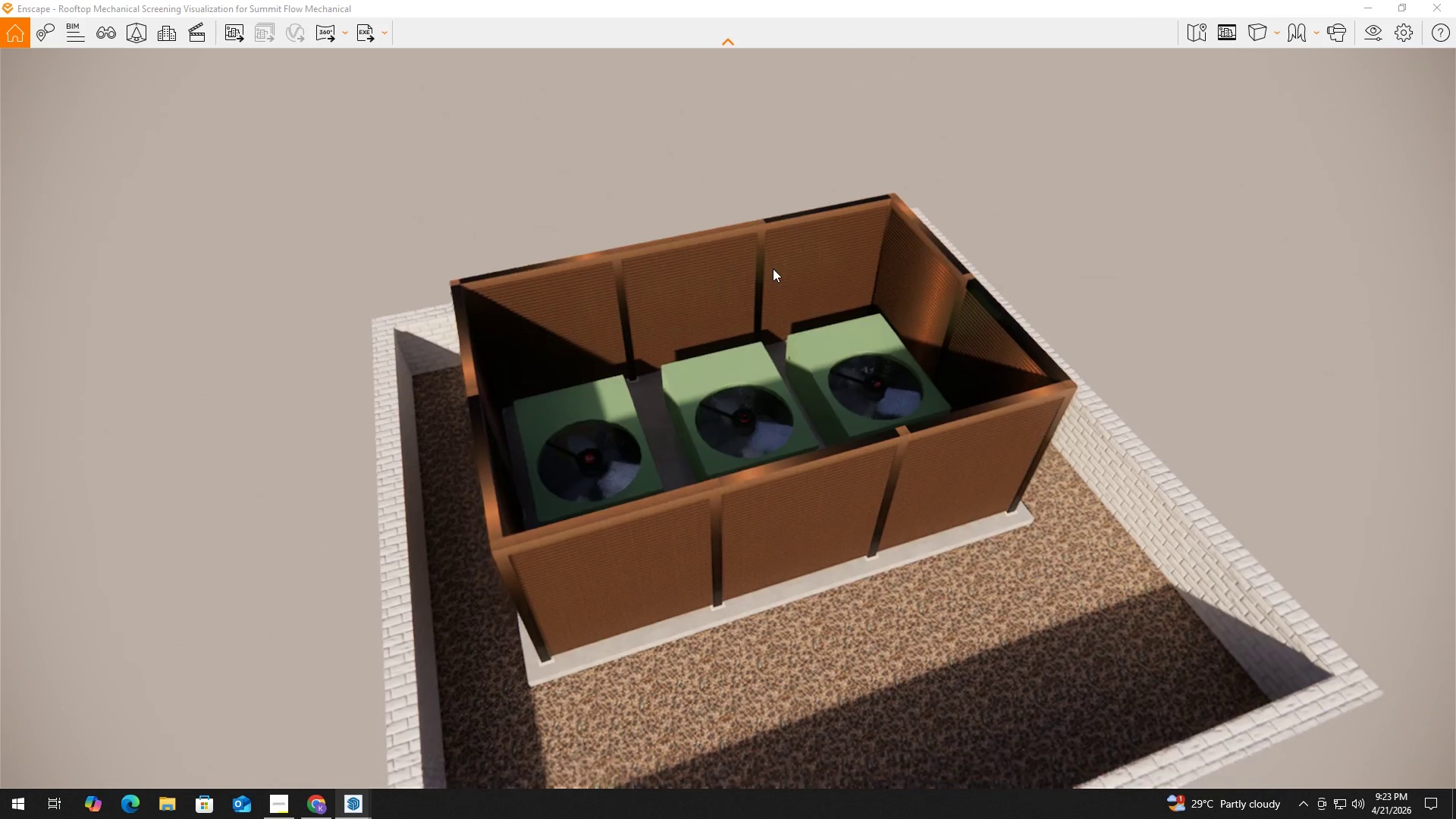 
hold_key(key=S, duration=0.56)
 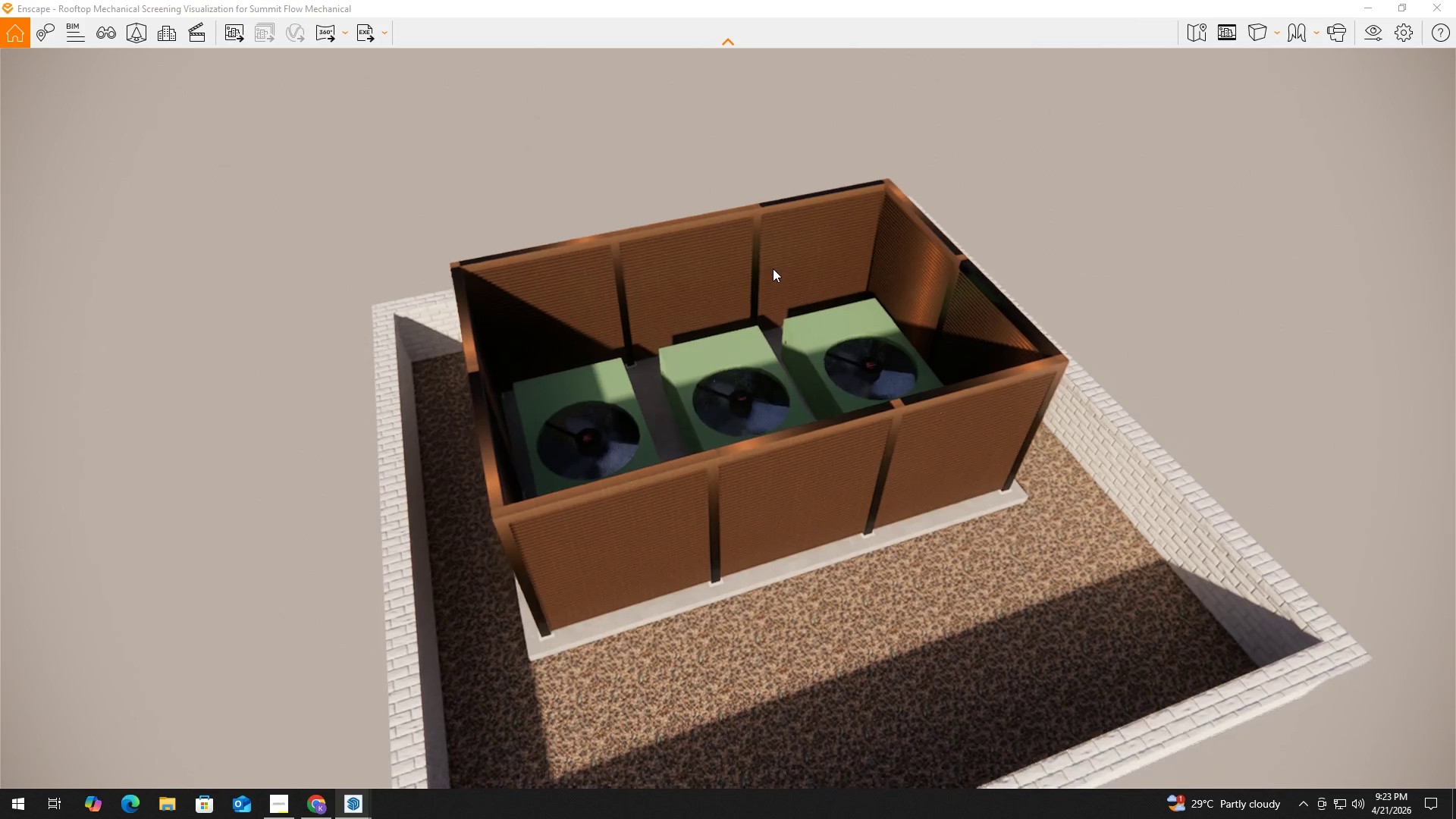 
hold_key(key=Q, duration=0.53)
 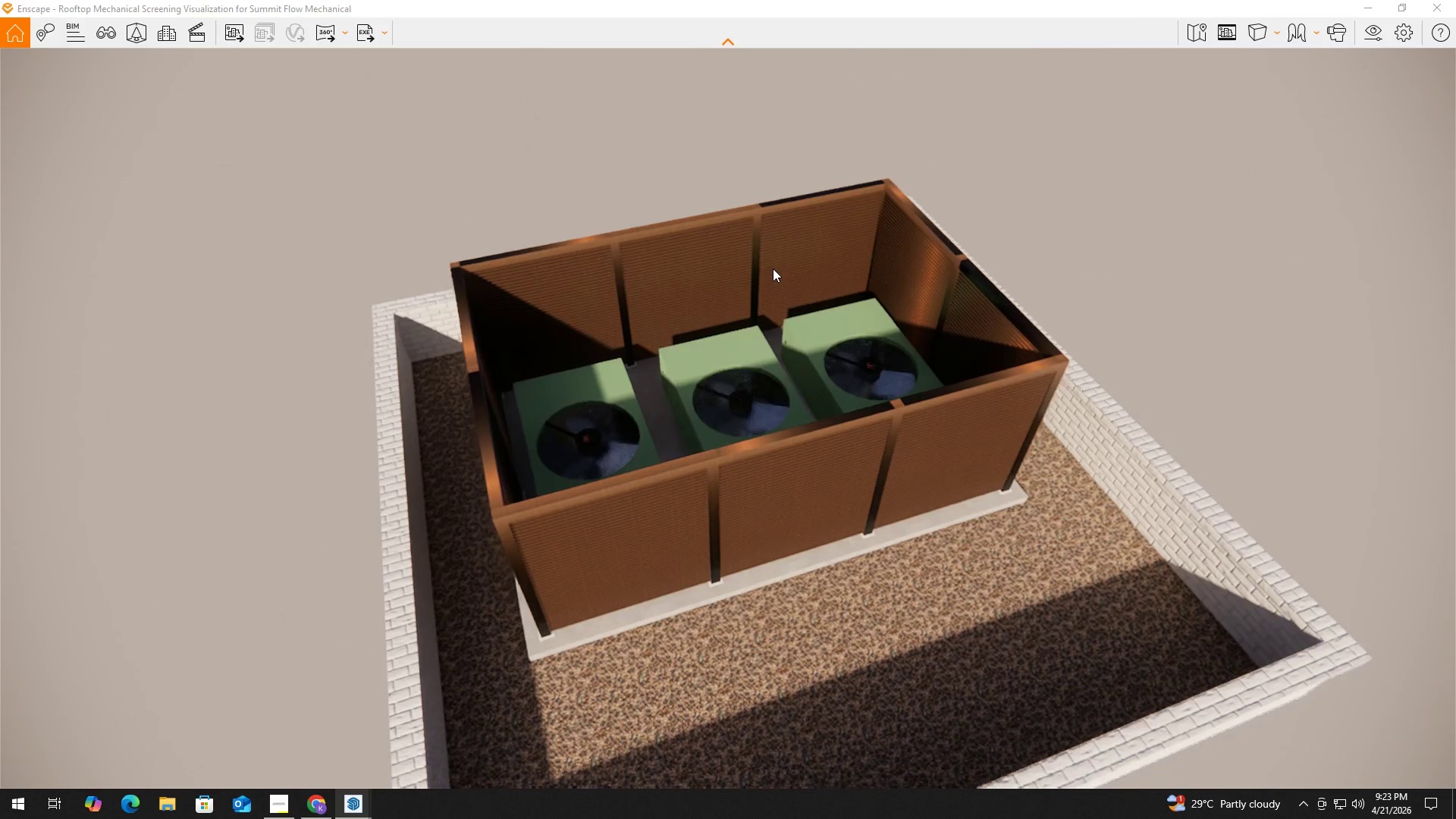 
type(QQQQEEDDD)
 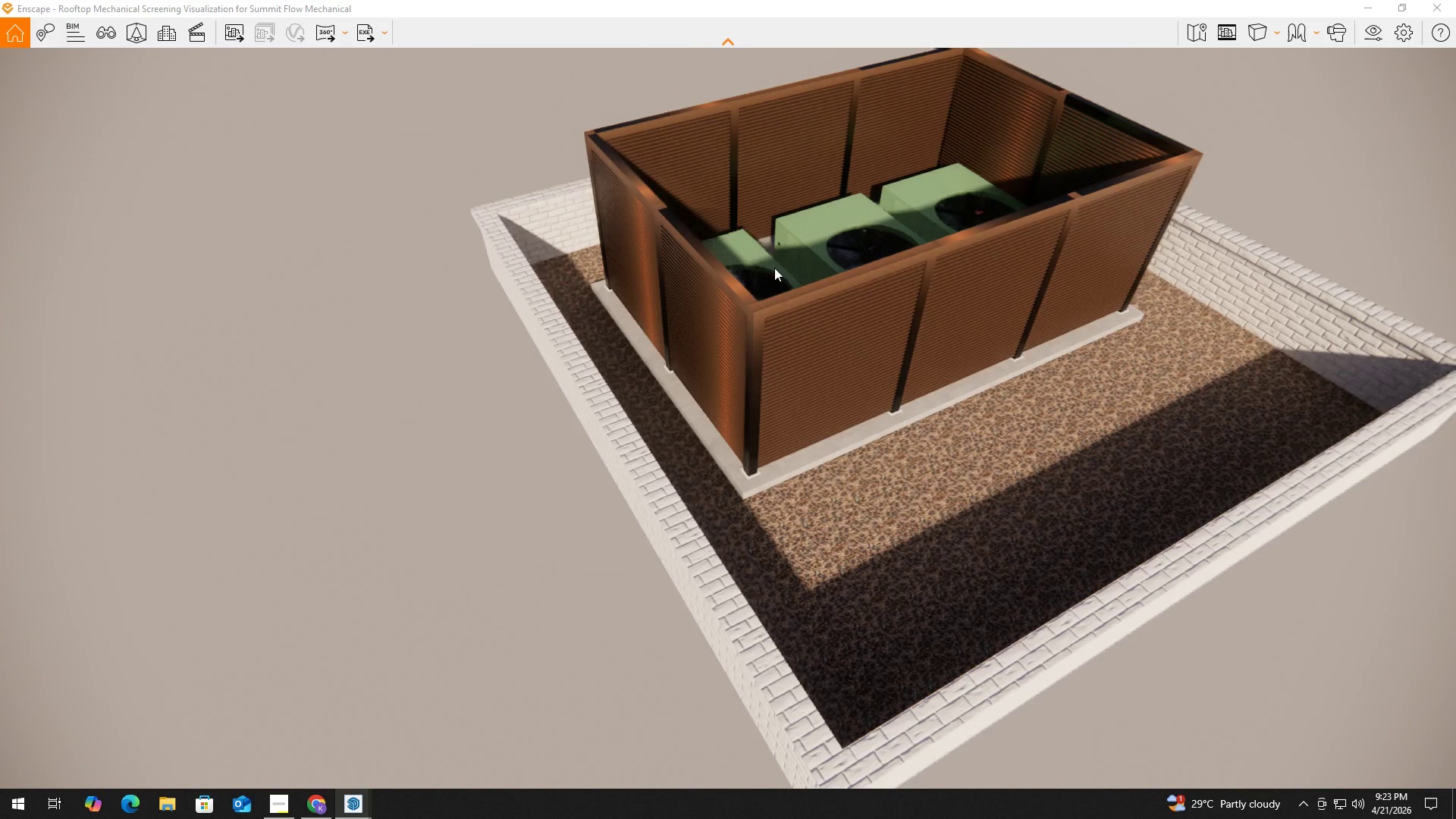 
hold_key(key=A, duration=0.38)
 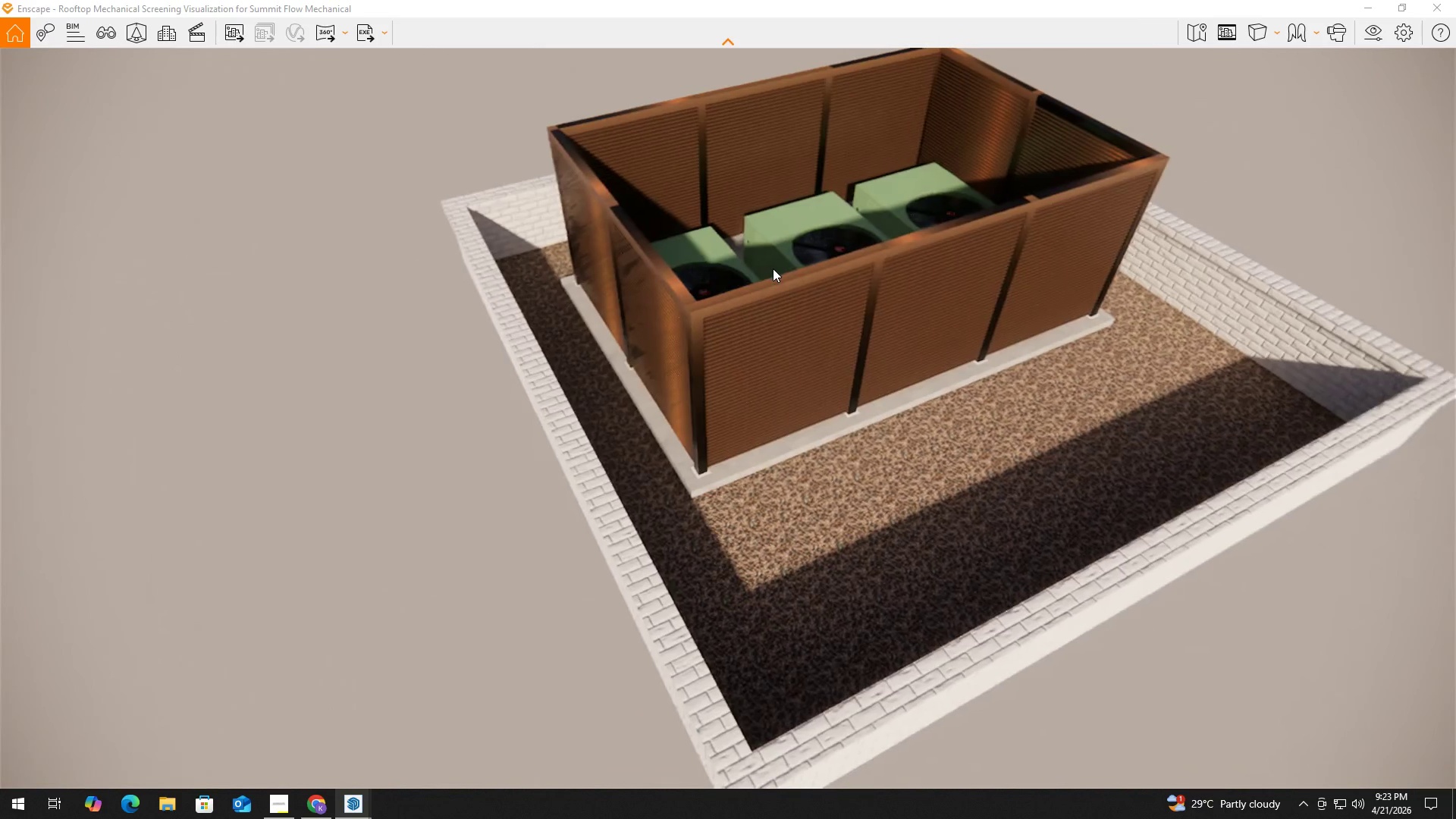 
hold_key(key=A, duration=0.39)
 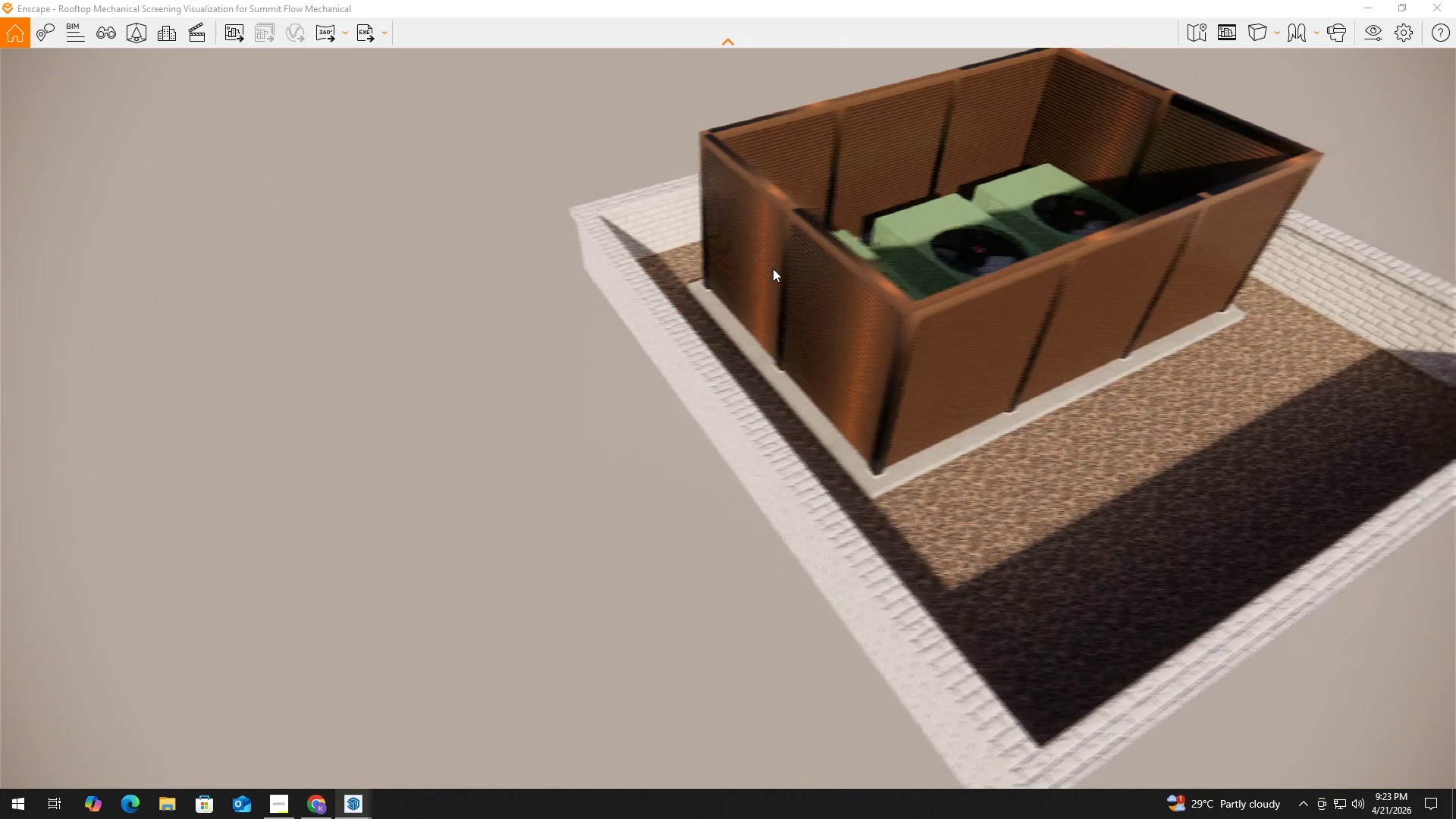 
left_click([773, 268])
 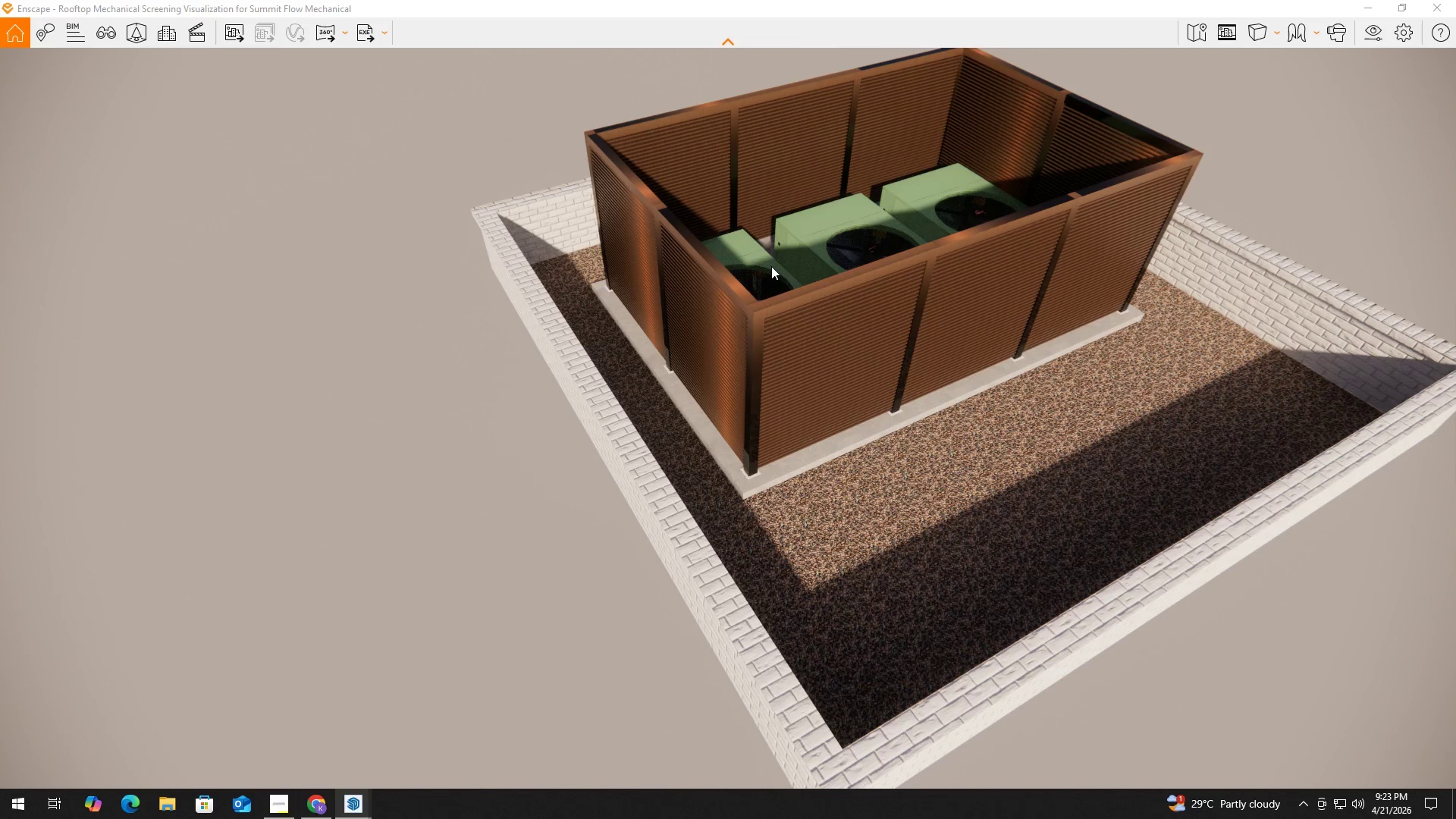 
wait(6.25)
 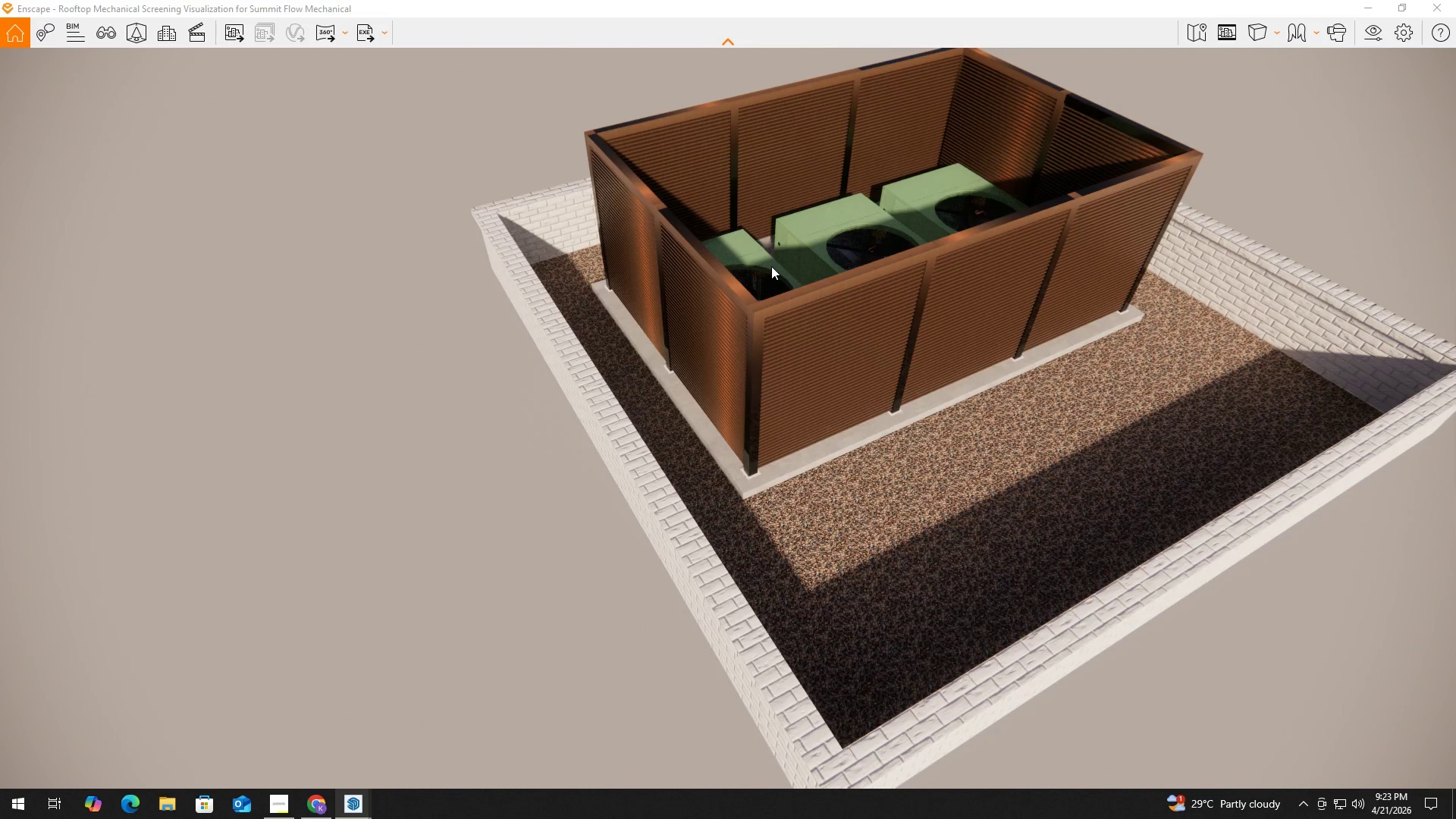 
key(Alt+AltLeft)
 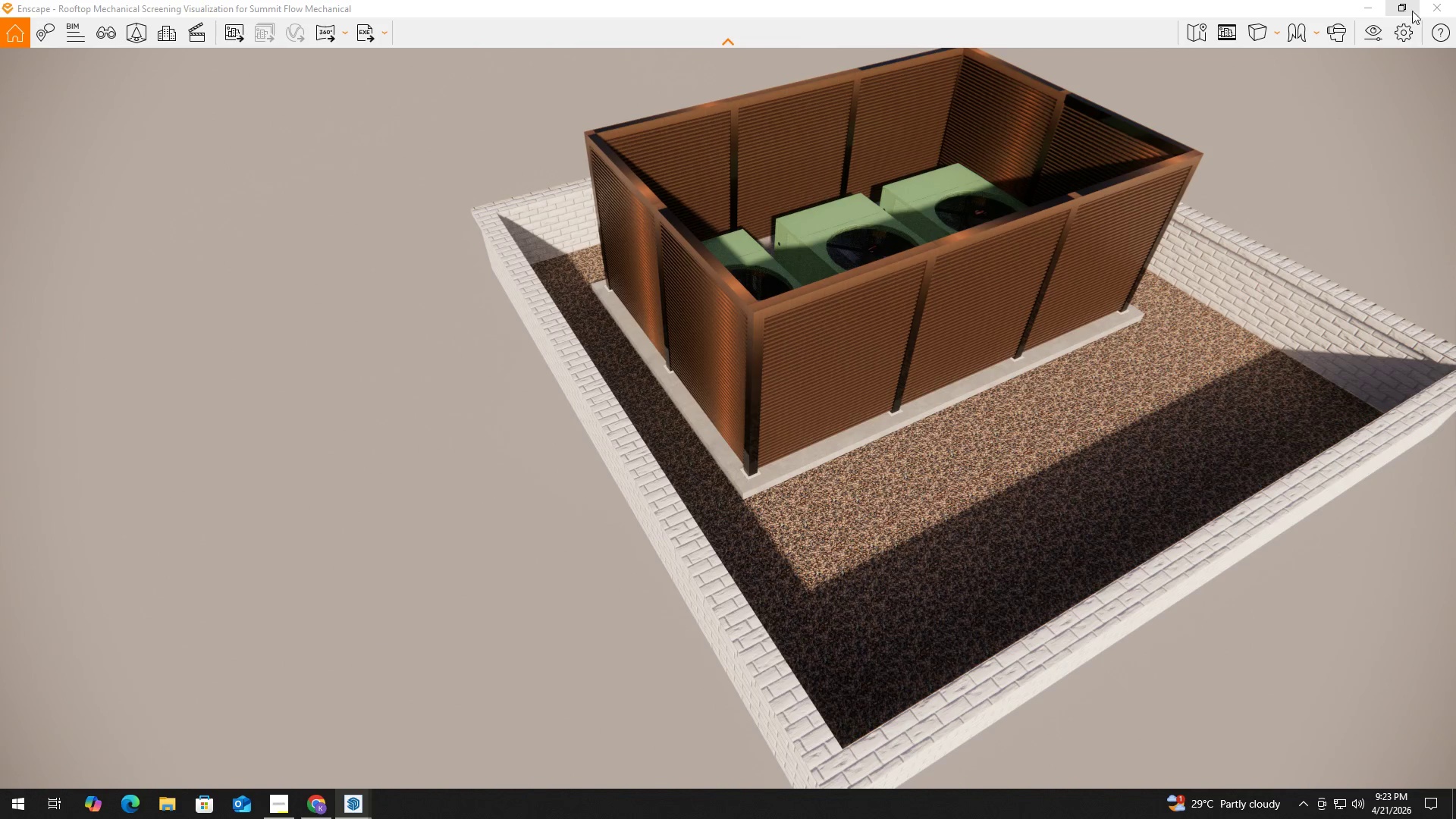 
left_click([1436, 8])
 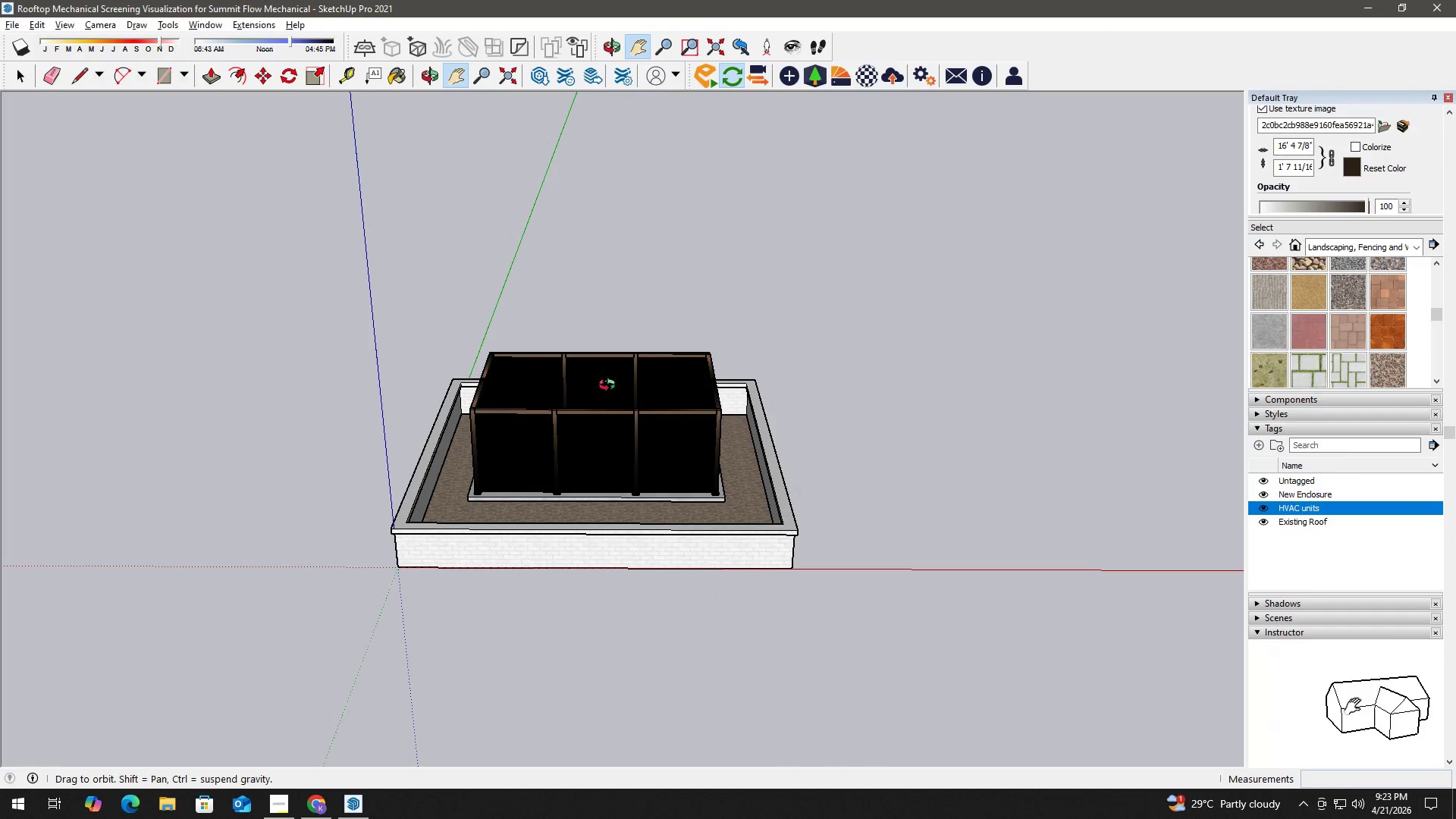 
key(Space)
 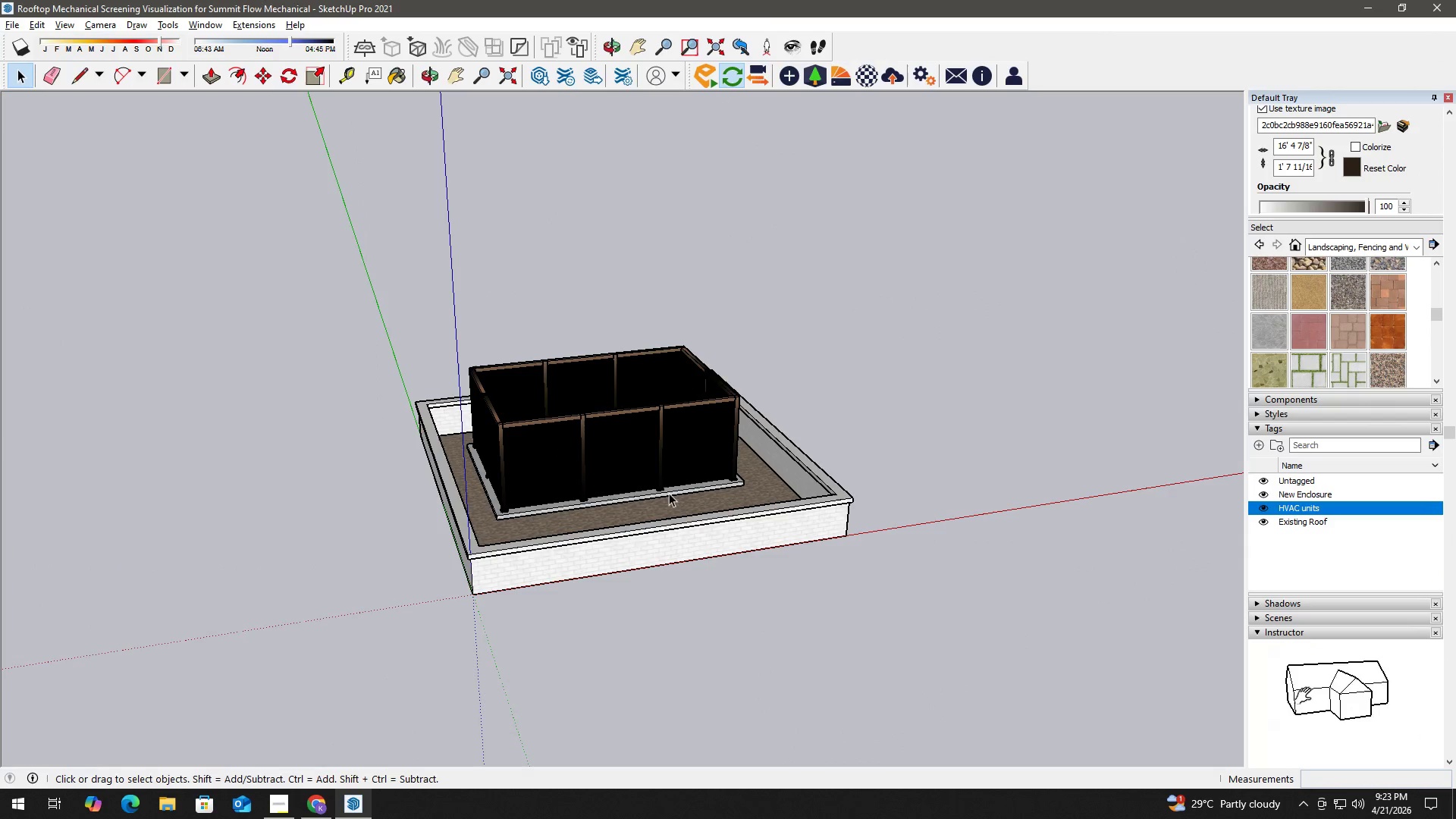 
scroll: coordinate [669, 496], scroll_direction: up, amount: 3.0
 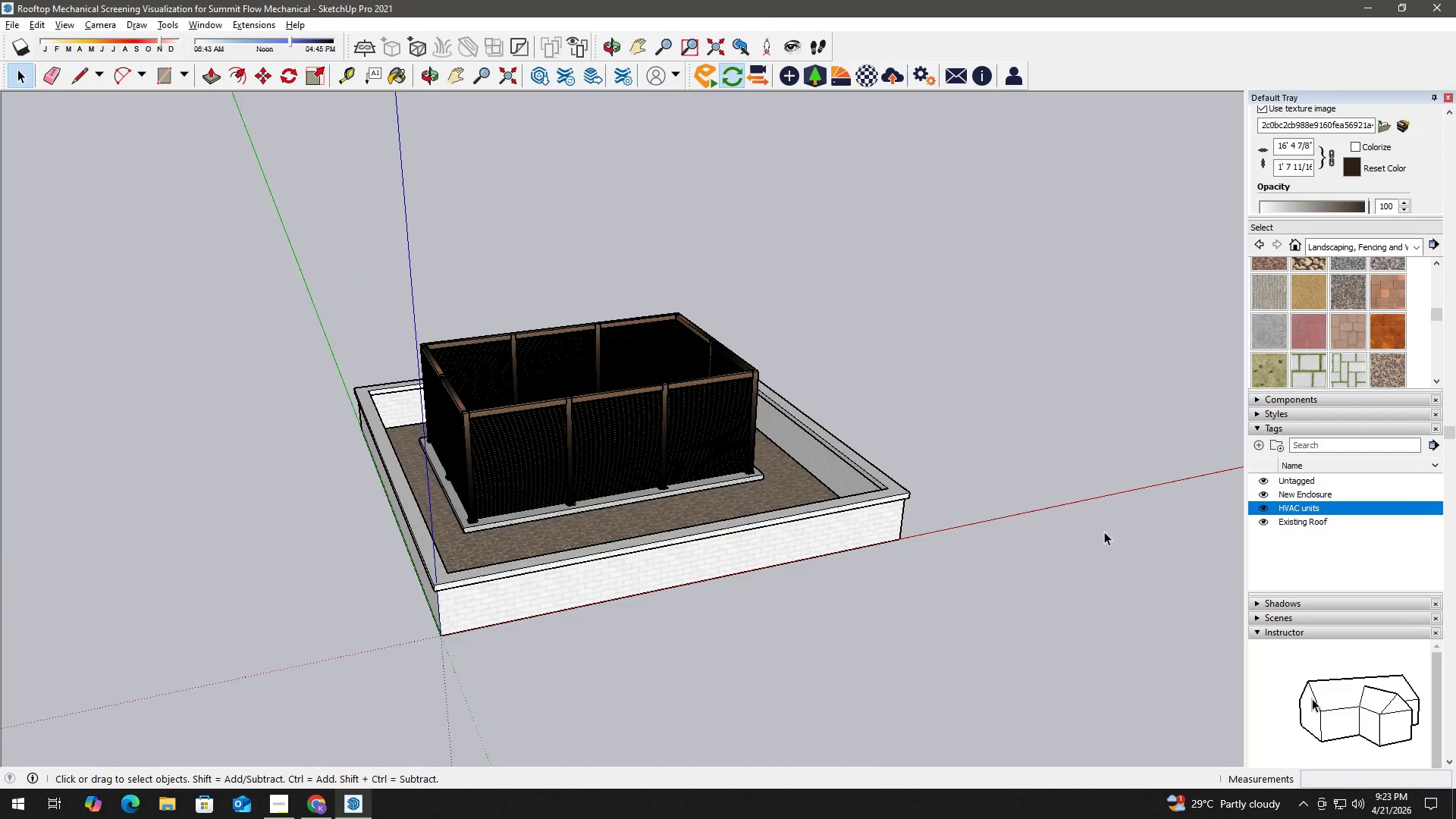 
left_click([865, 469])
 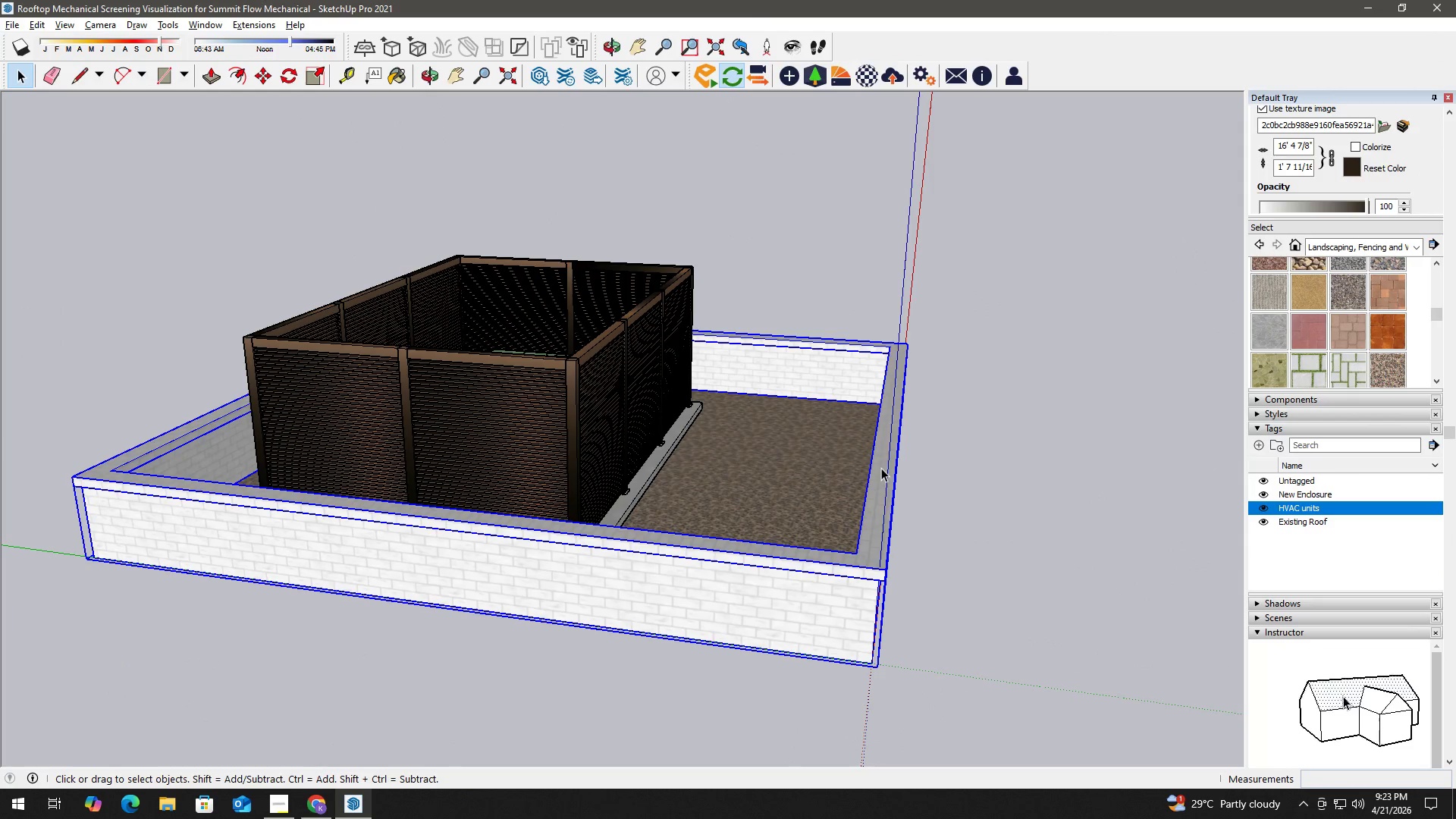 
scroll: coordinate [843, 479], scroll_direction: up, amount: 5.0
 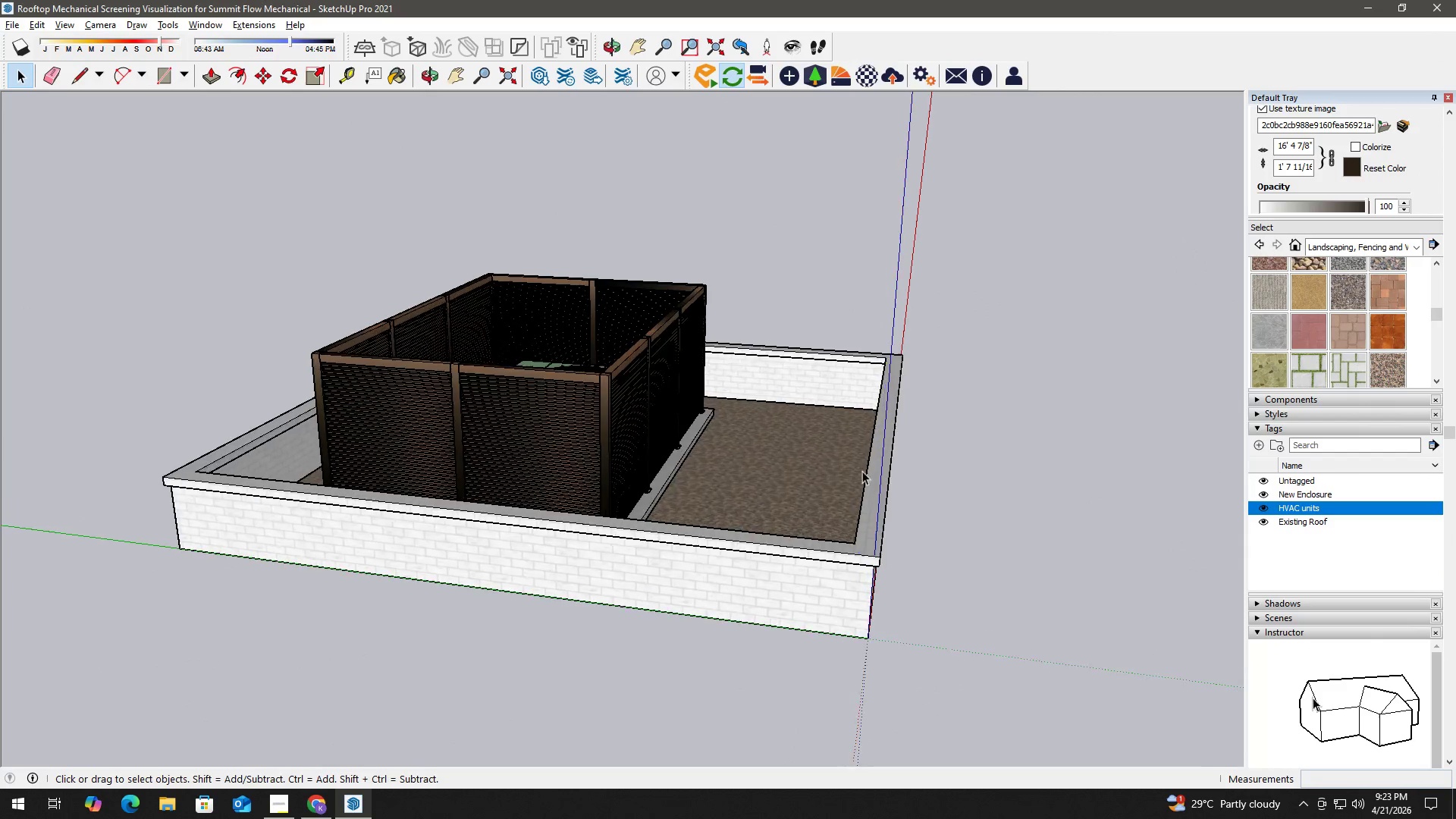 
key(Delete)
 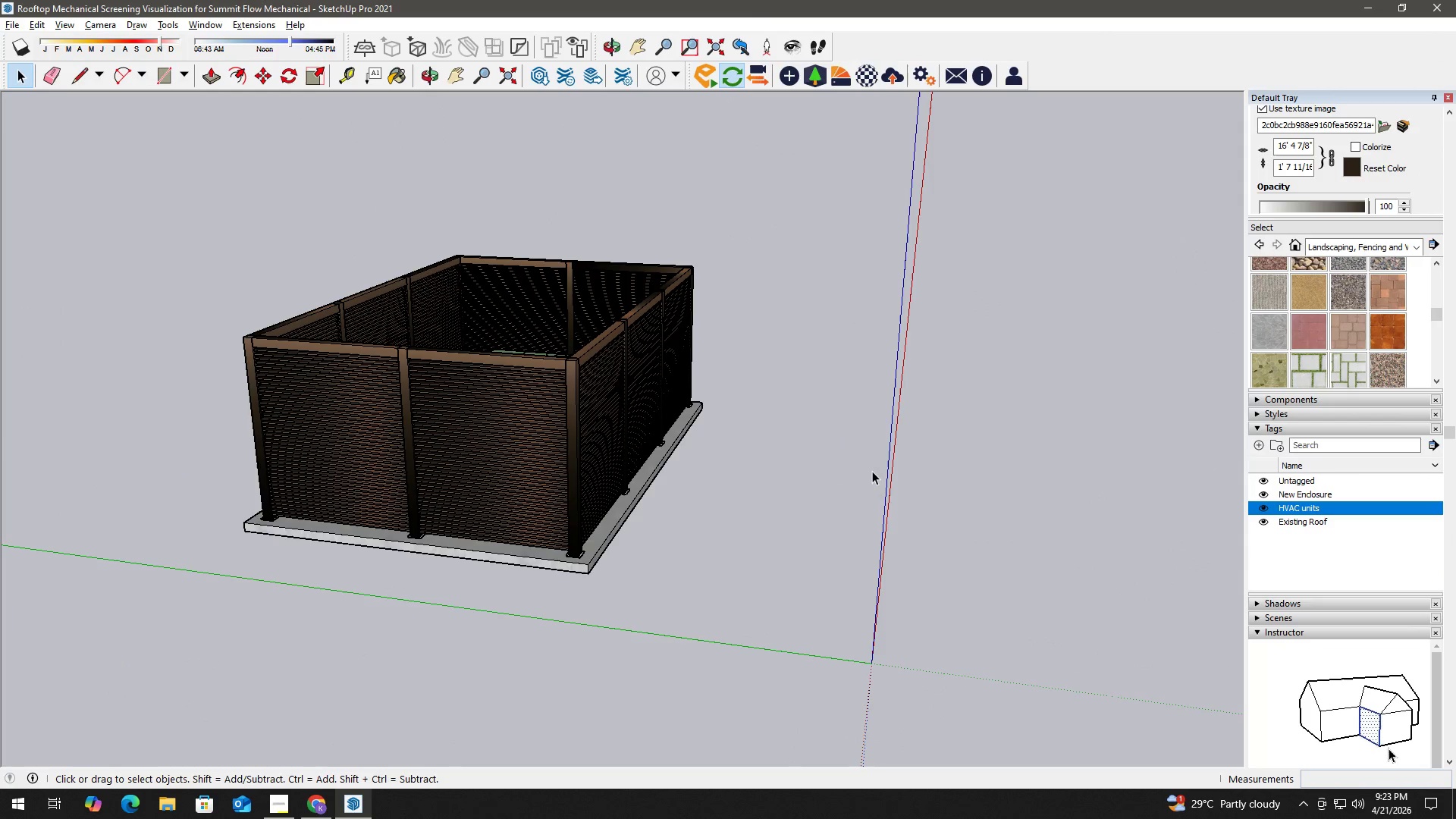 
key(Control+ControlLeft)
 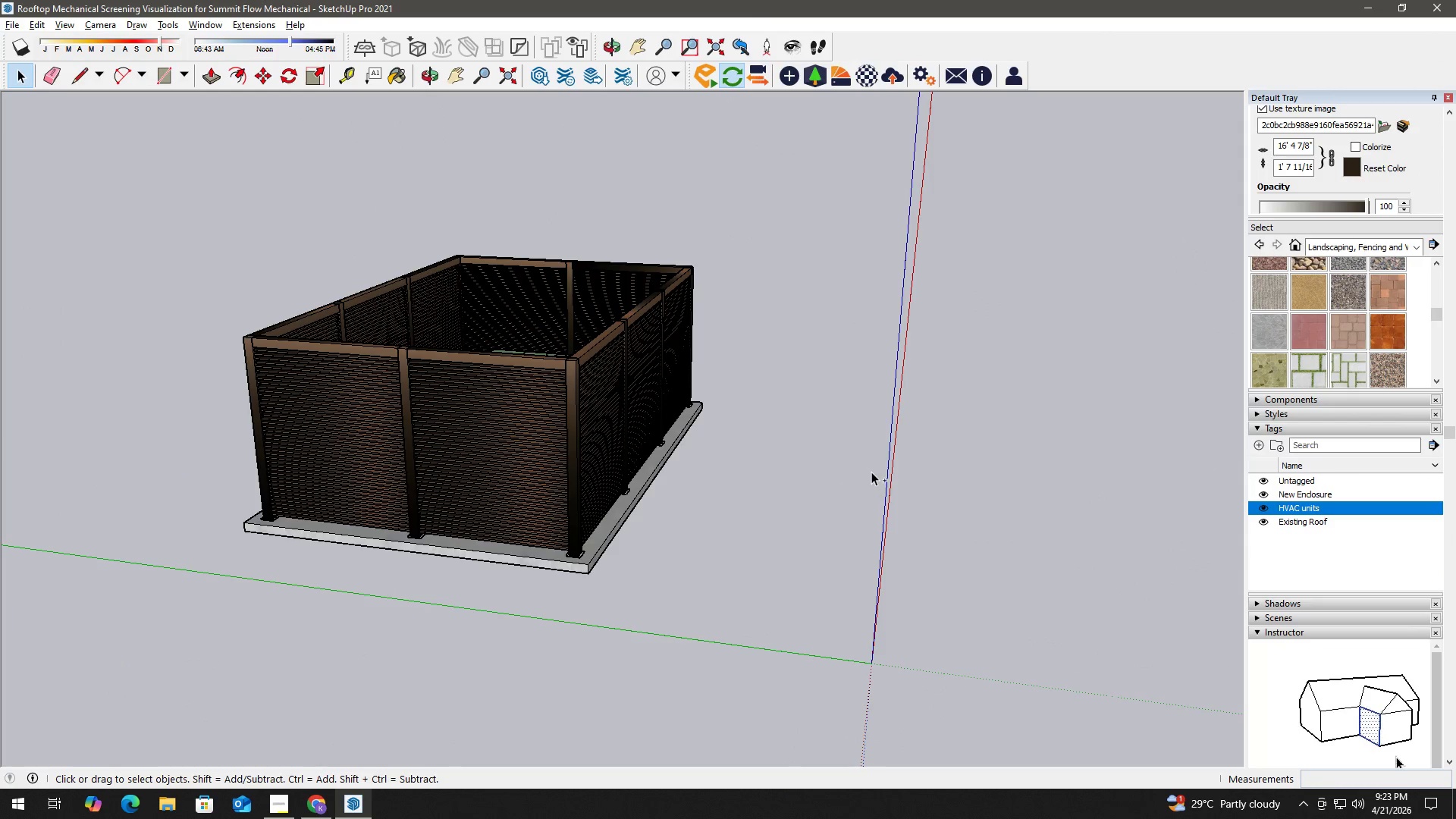 
key(Control+Z)
 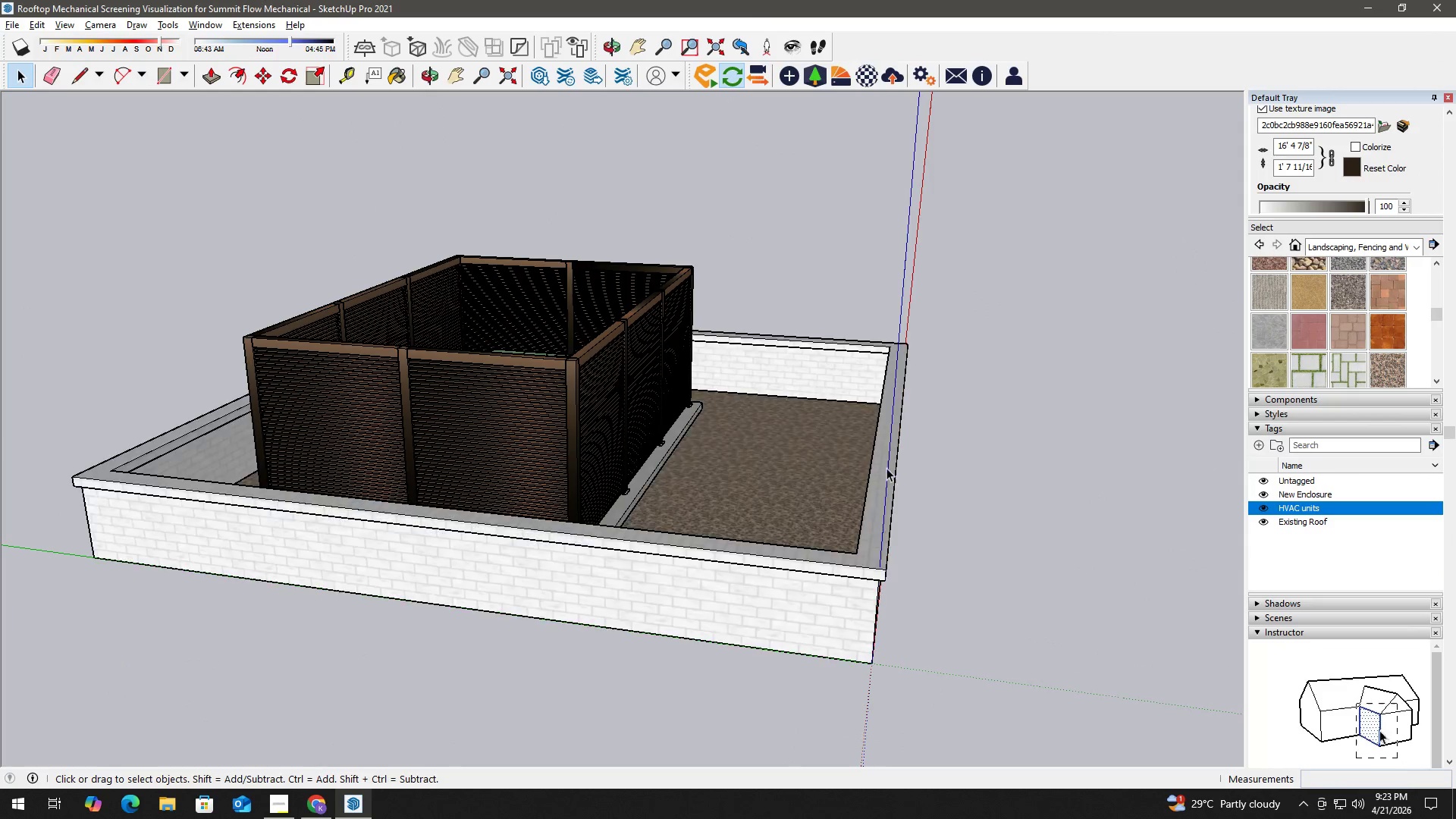 
key(Space)
 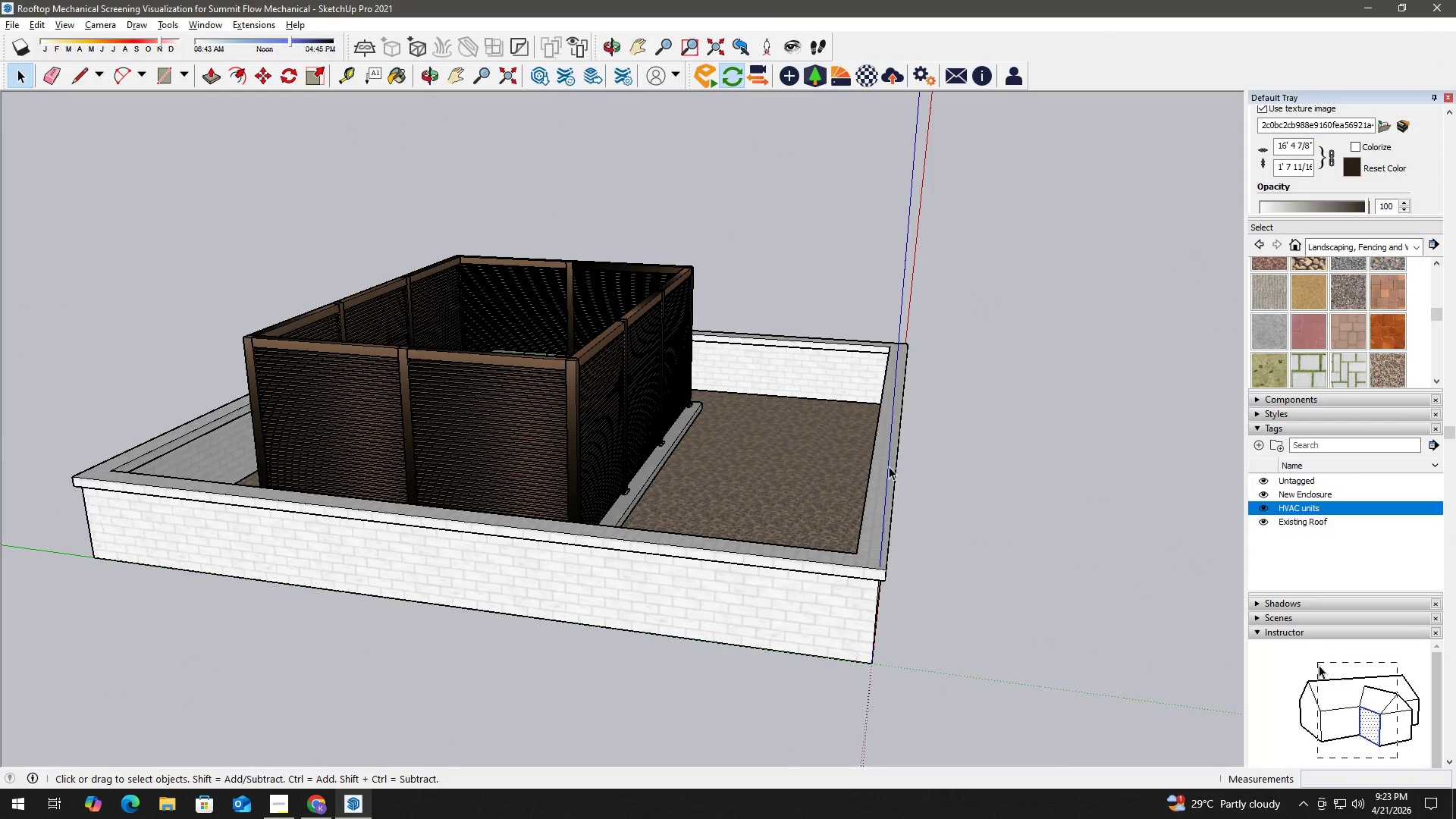 
double_click([889, 466])
 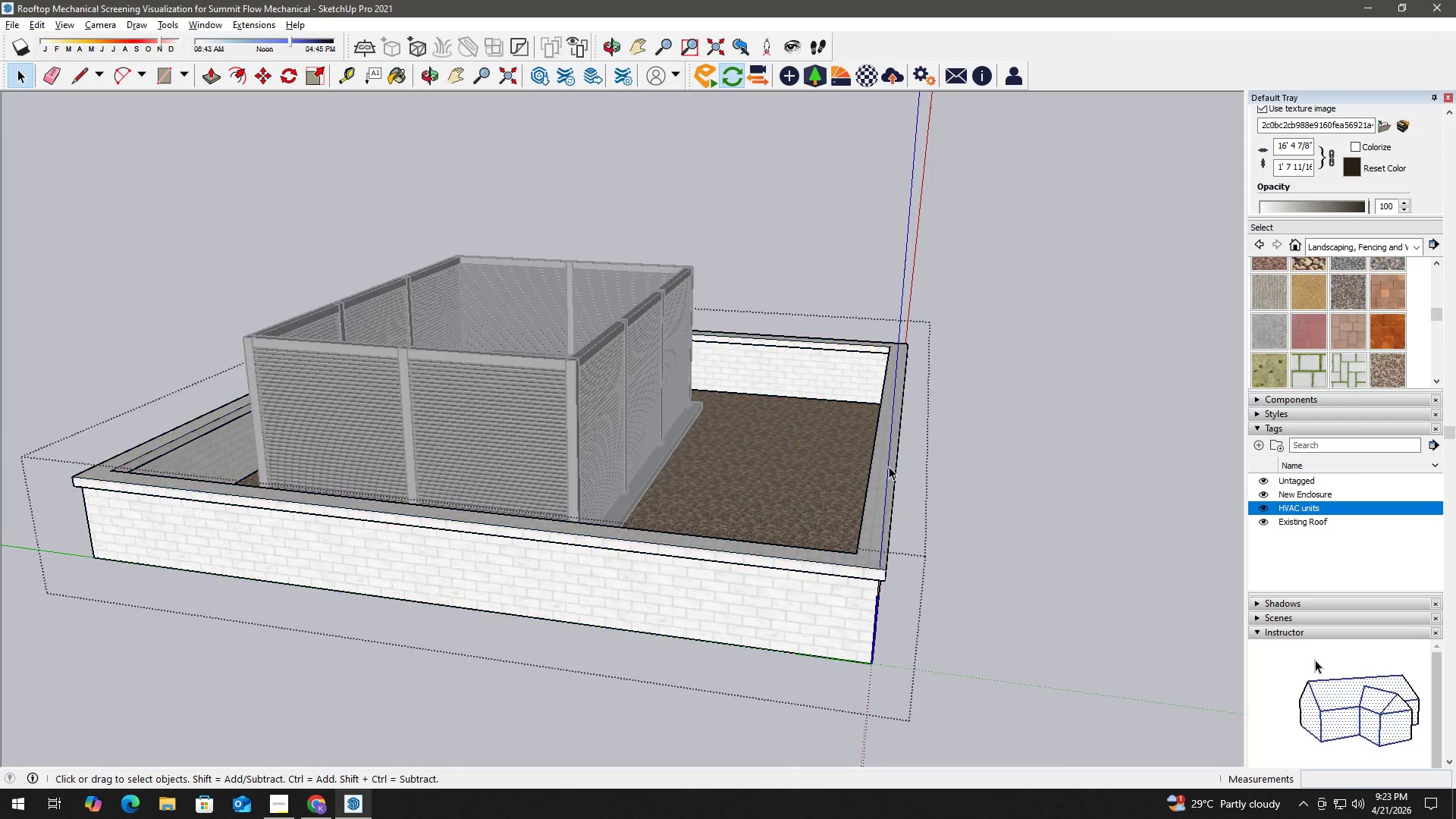 
triple_click([889, 466])
 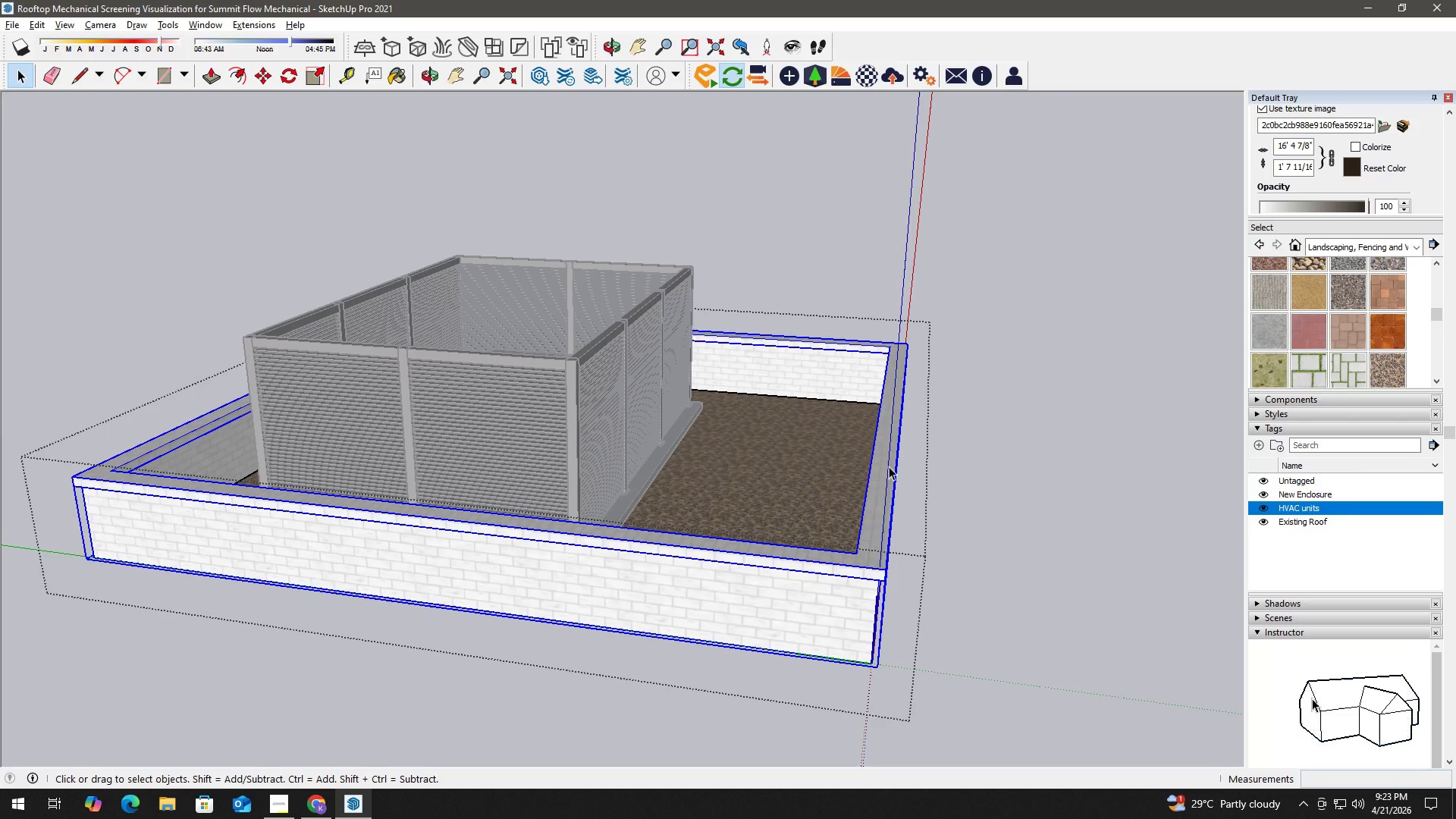 
key(Delete)
 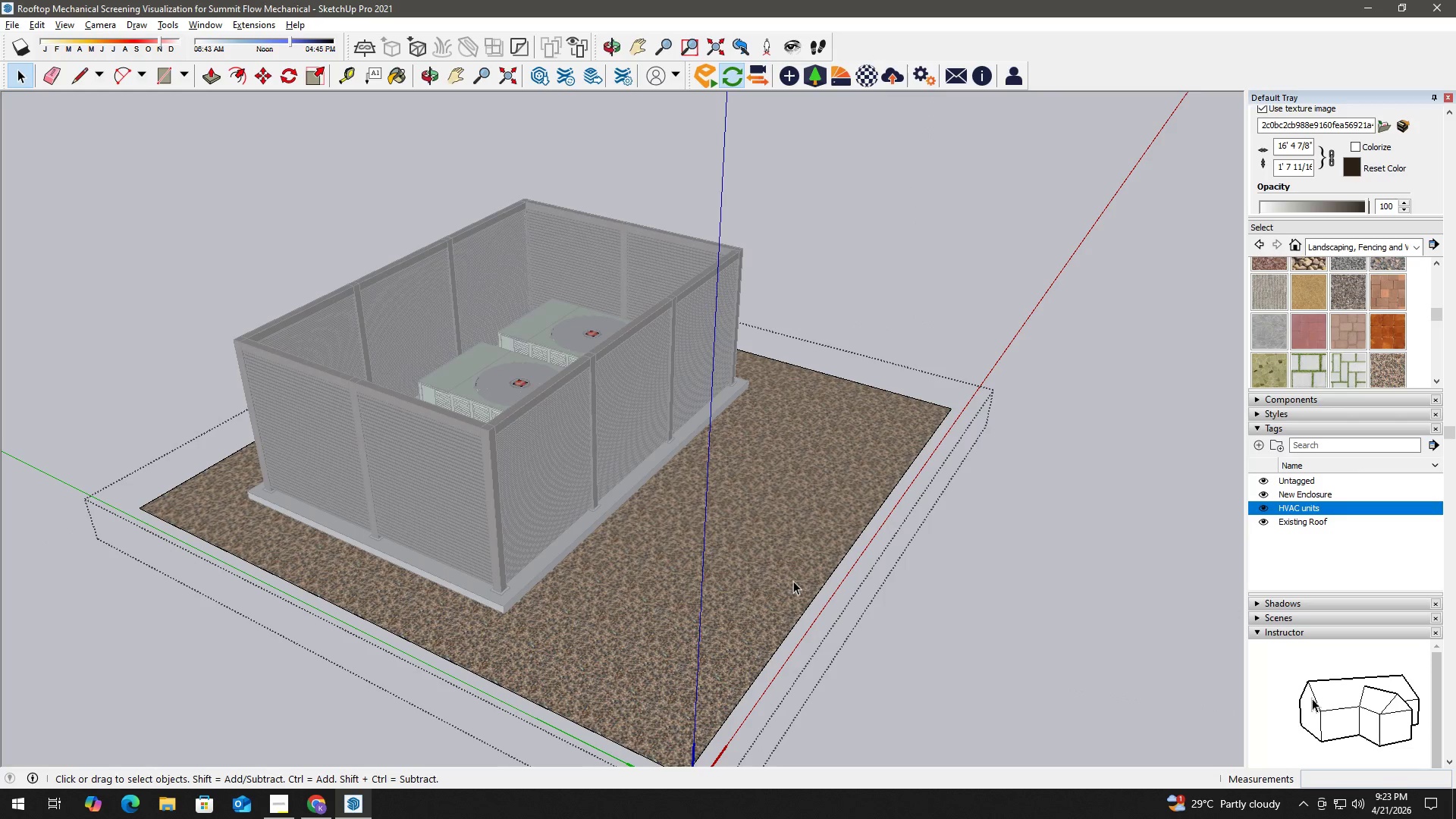 
scroll: coordinate [824, 567], scroll_direction: up, amount: 3.0
 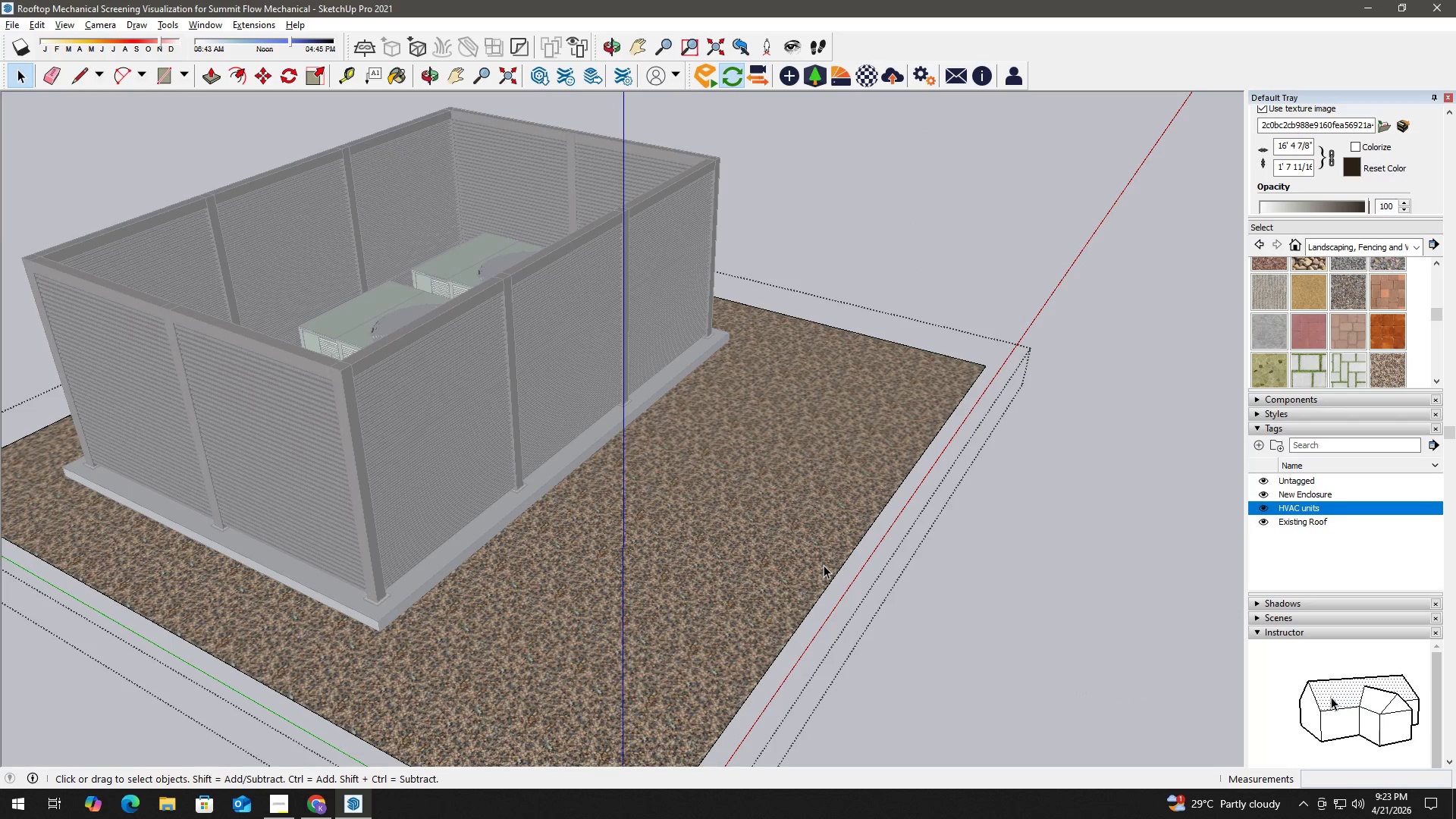 
scroll: coordinate [824, 565], scroll_direction: down, amount: 9.0
 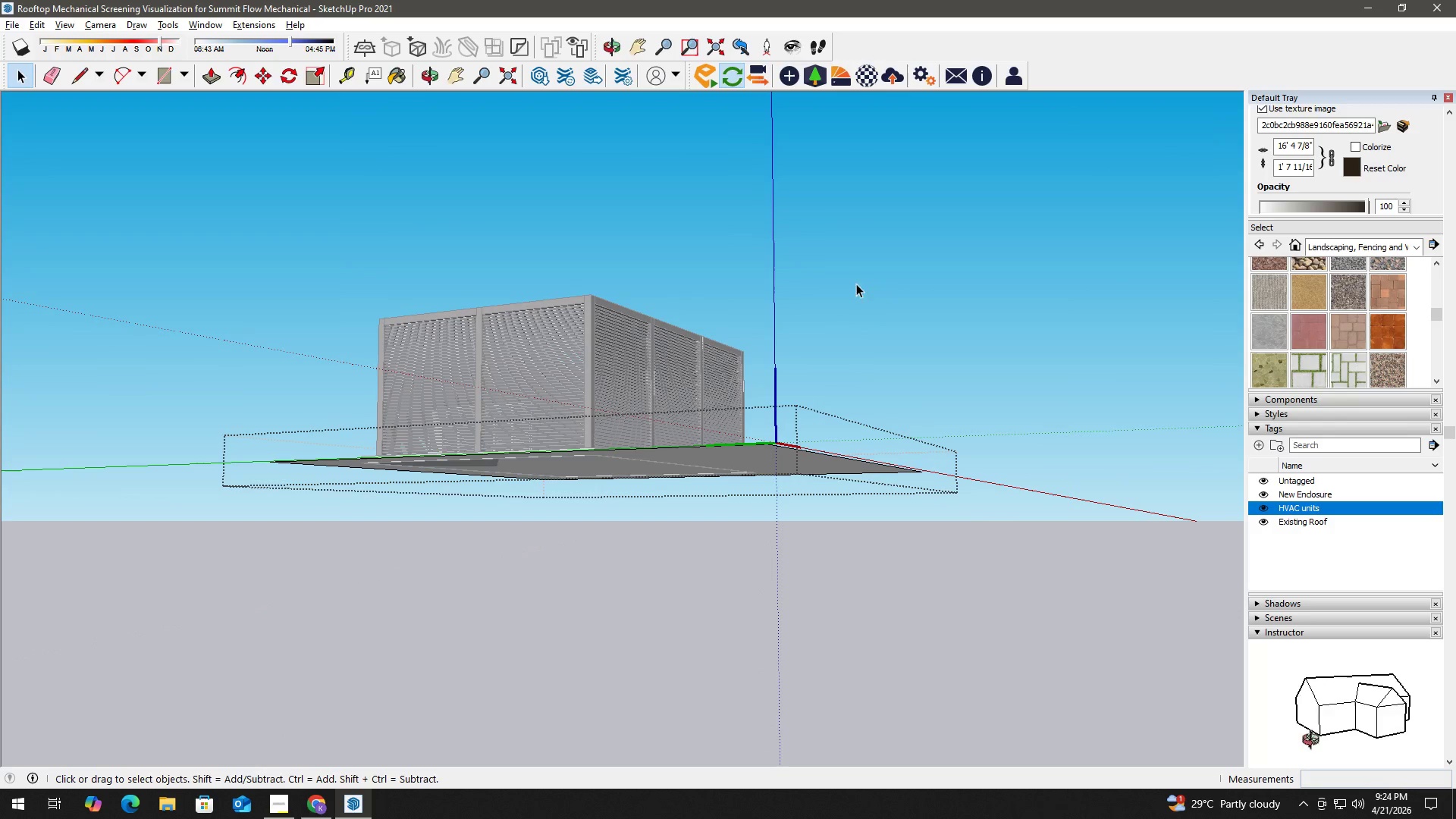 
left_click([740, 451])
 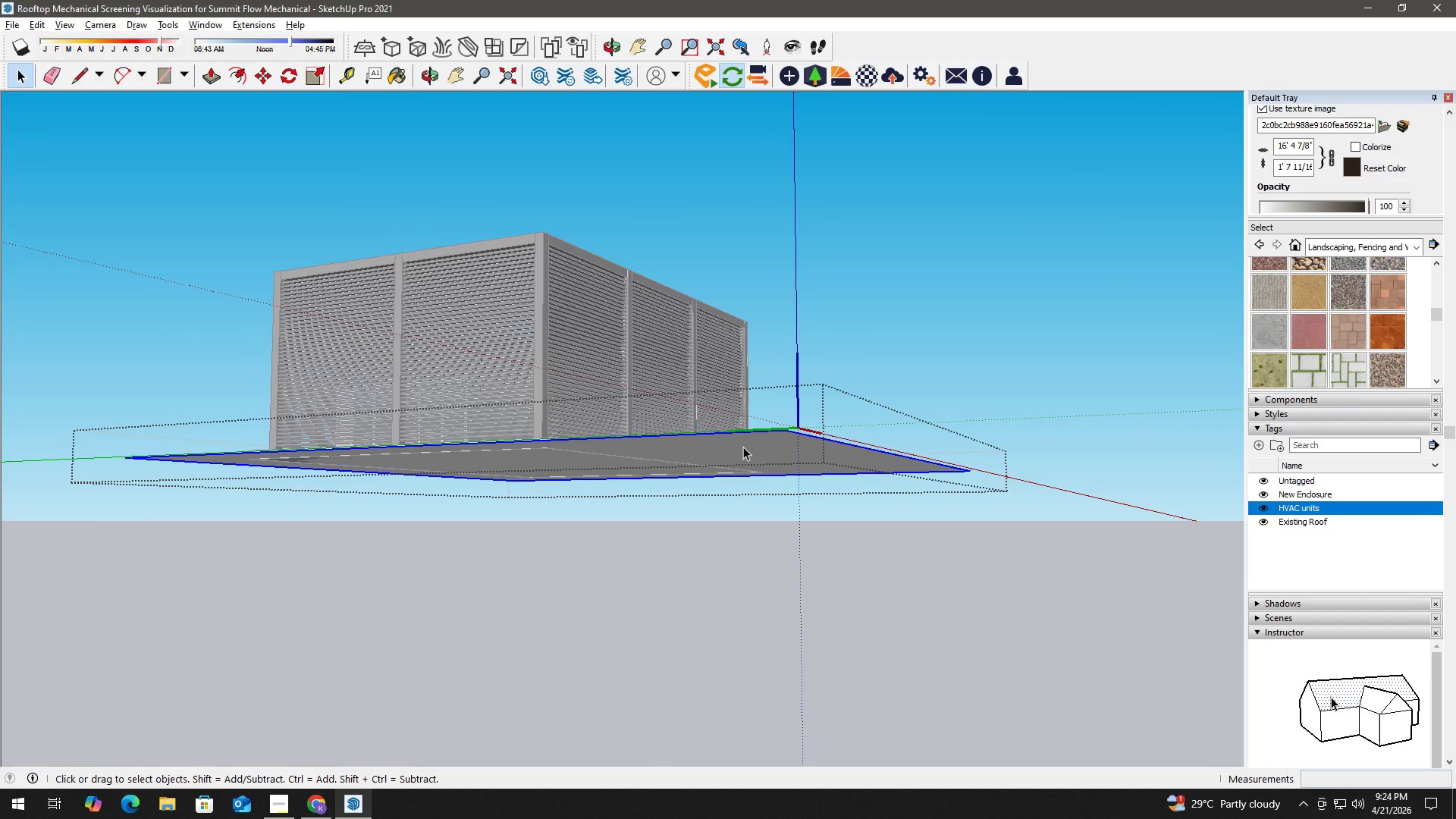 
scroll: coordinate [727, 472], scroll_direction: up, amount: 3.0
 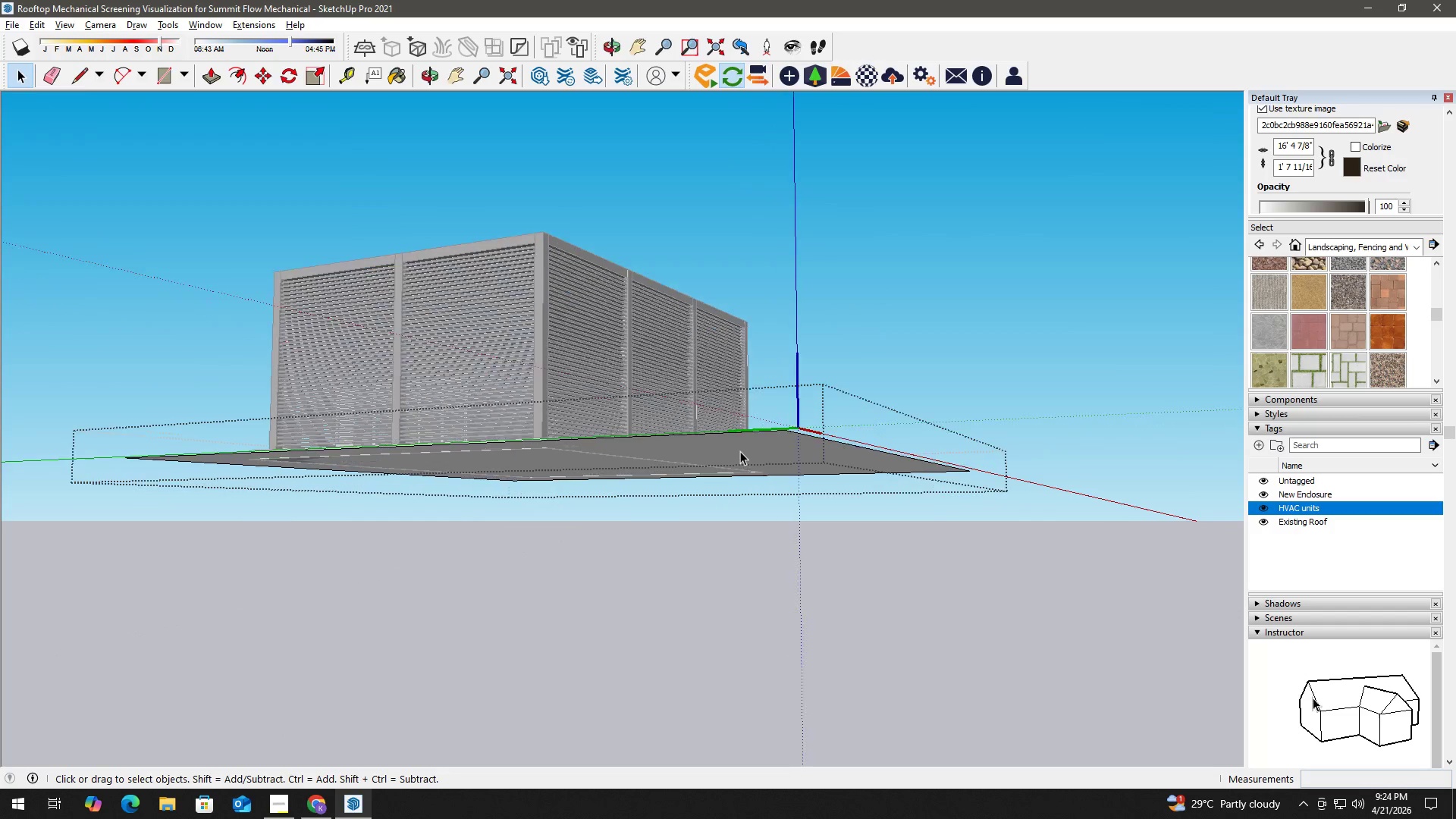 
double_click([743, 447])
 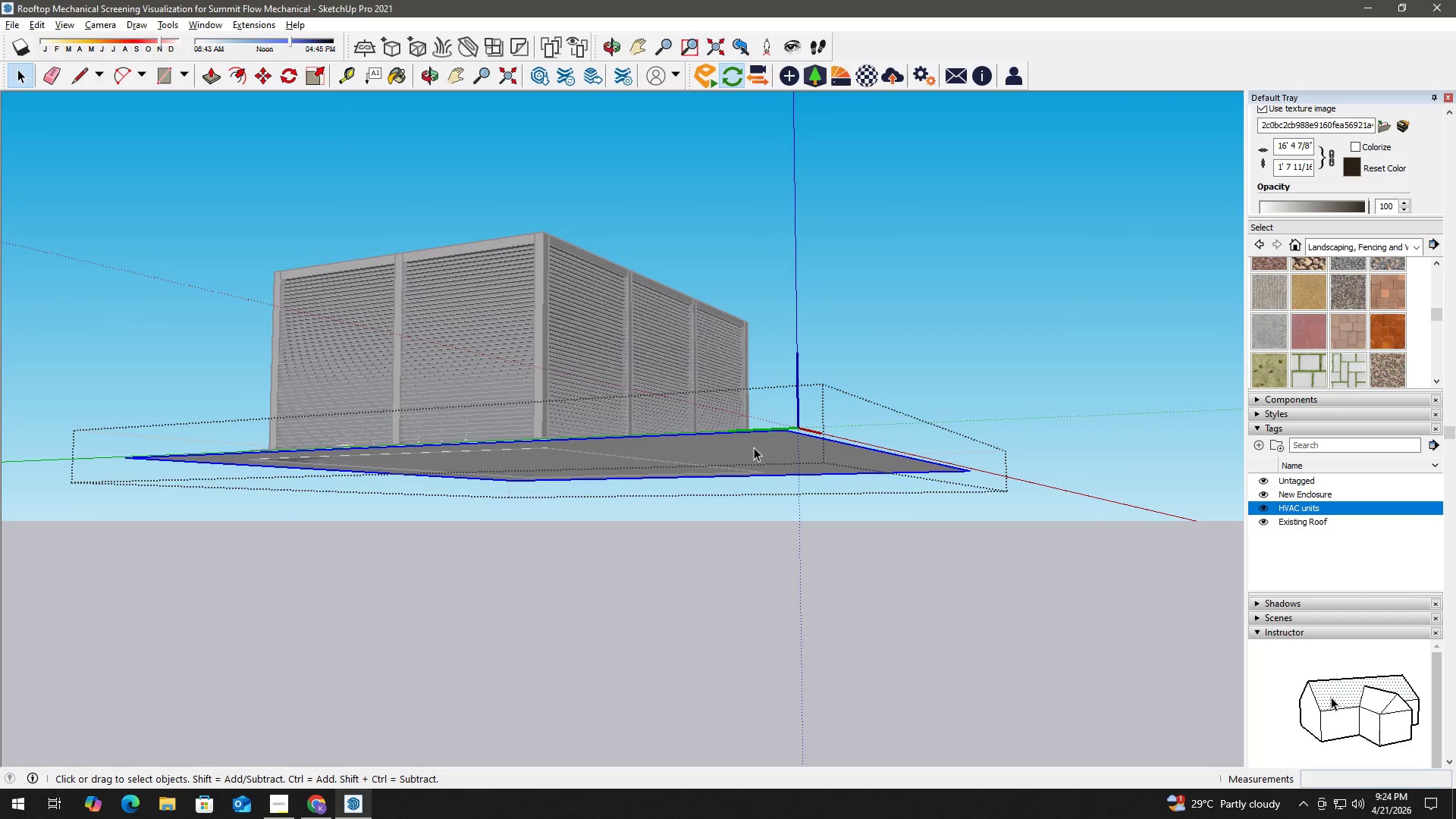 
triple_click([758, 448])
 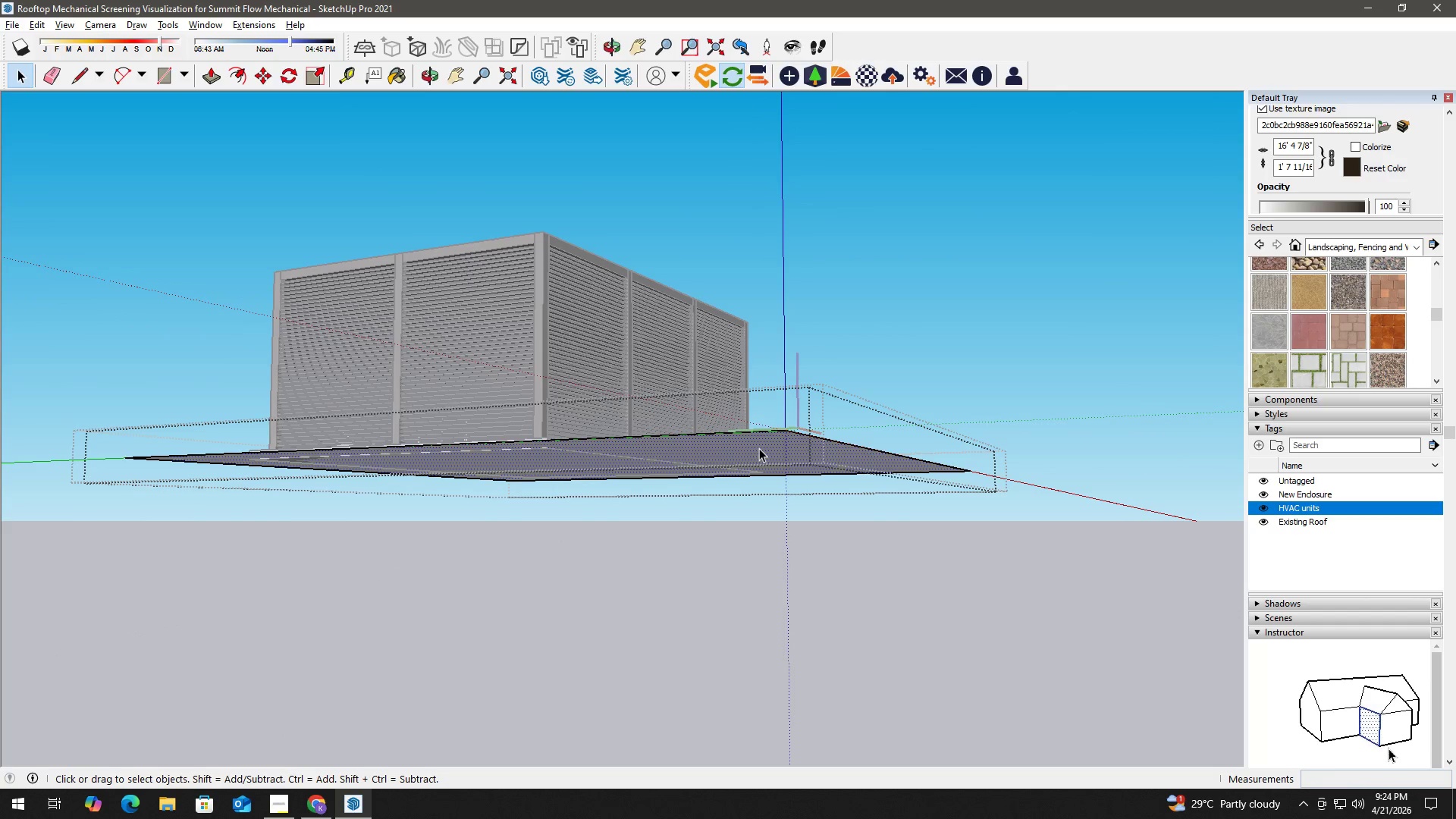 
key(P)
 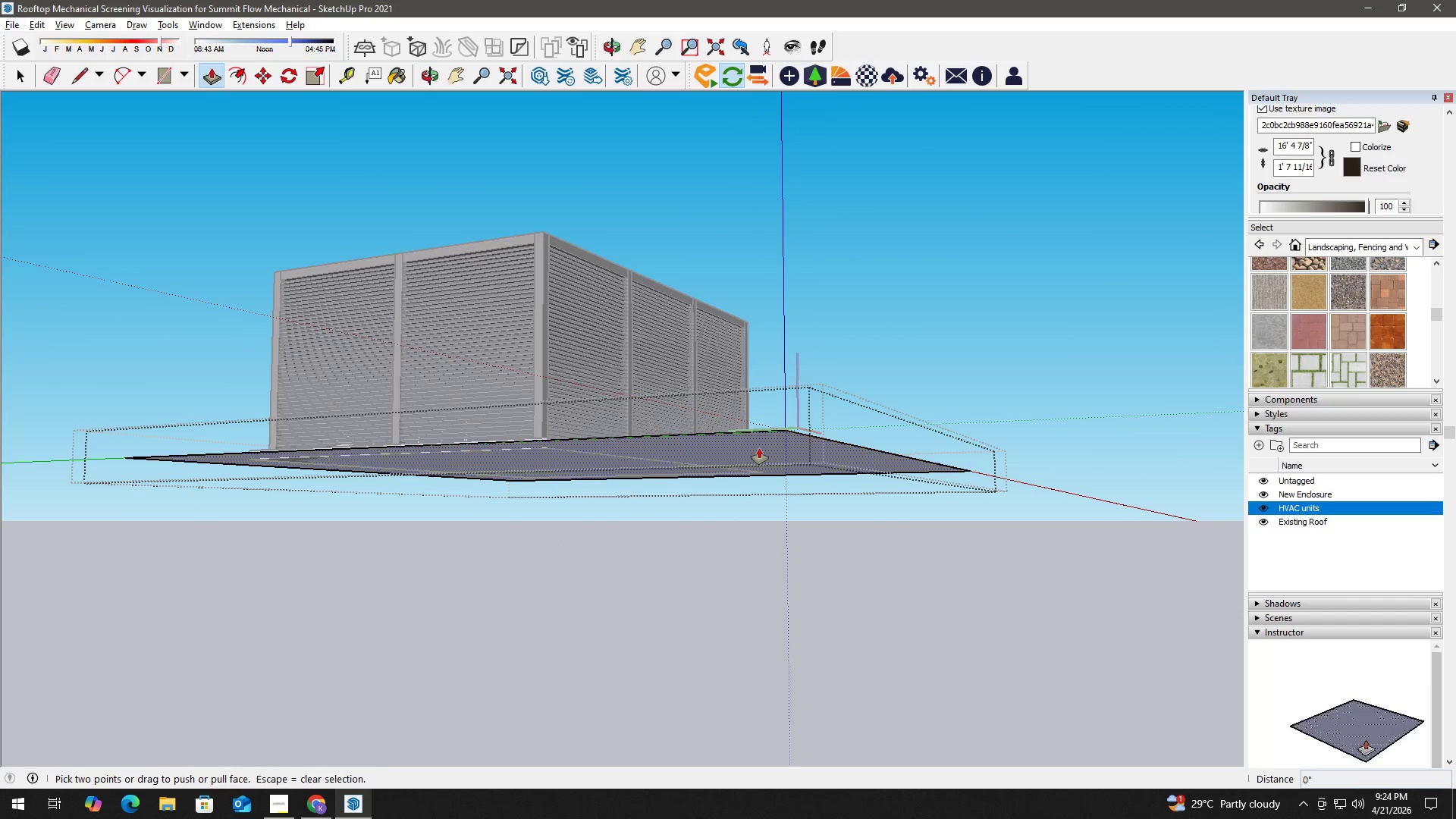 
left_click([759, 448])
 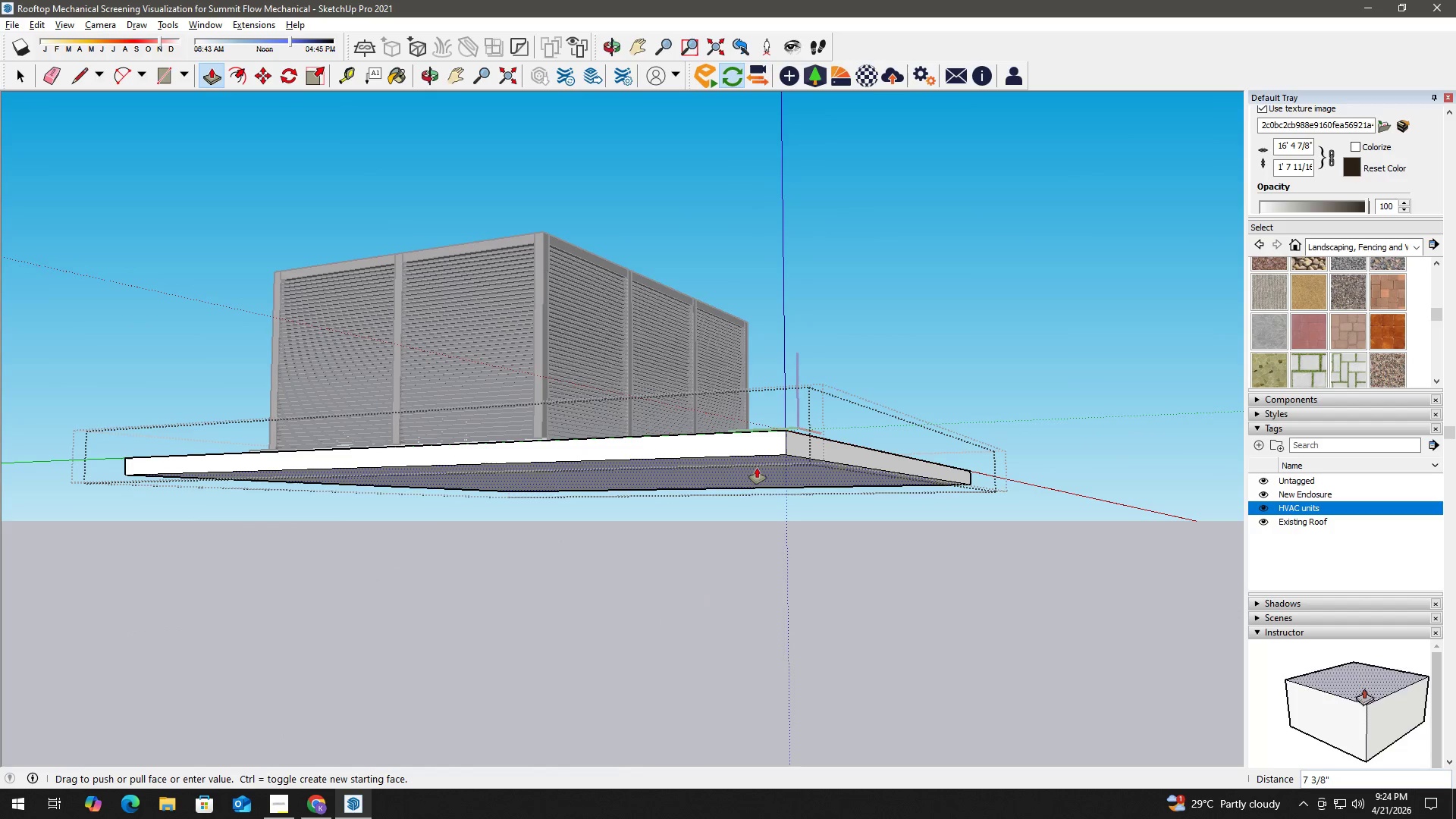 
key(Numpad4)
 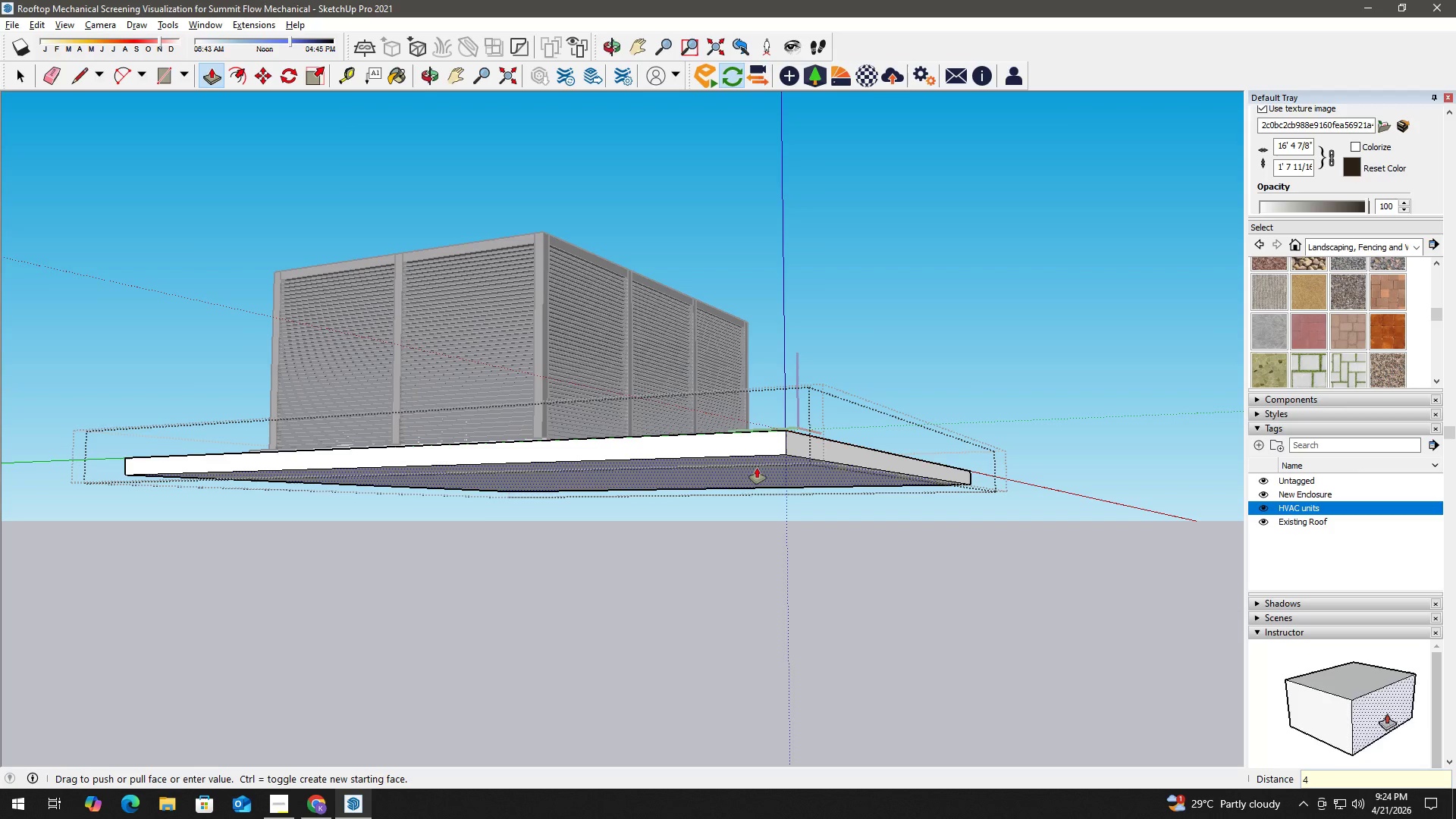 
key(NumpadEnter)
 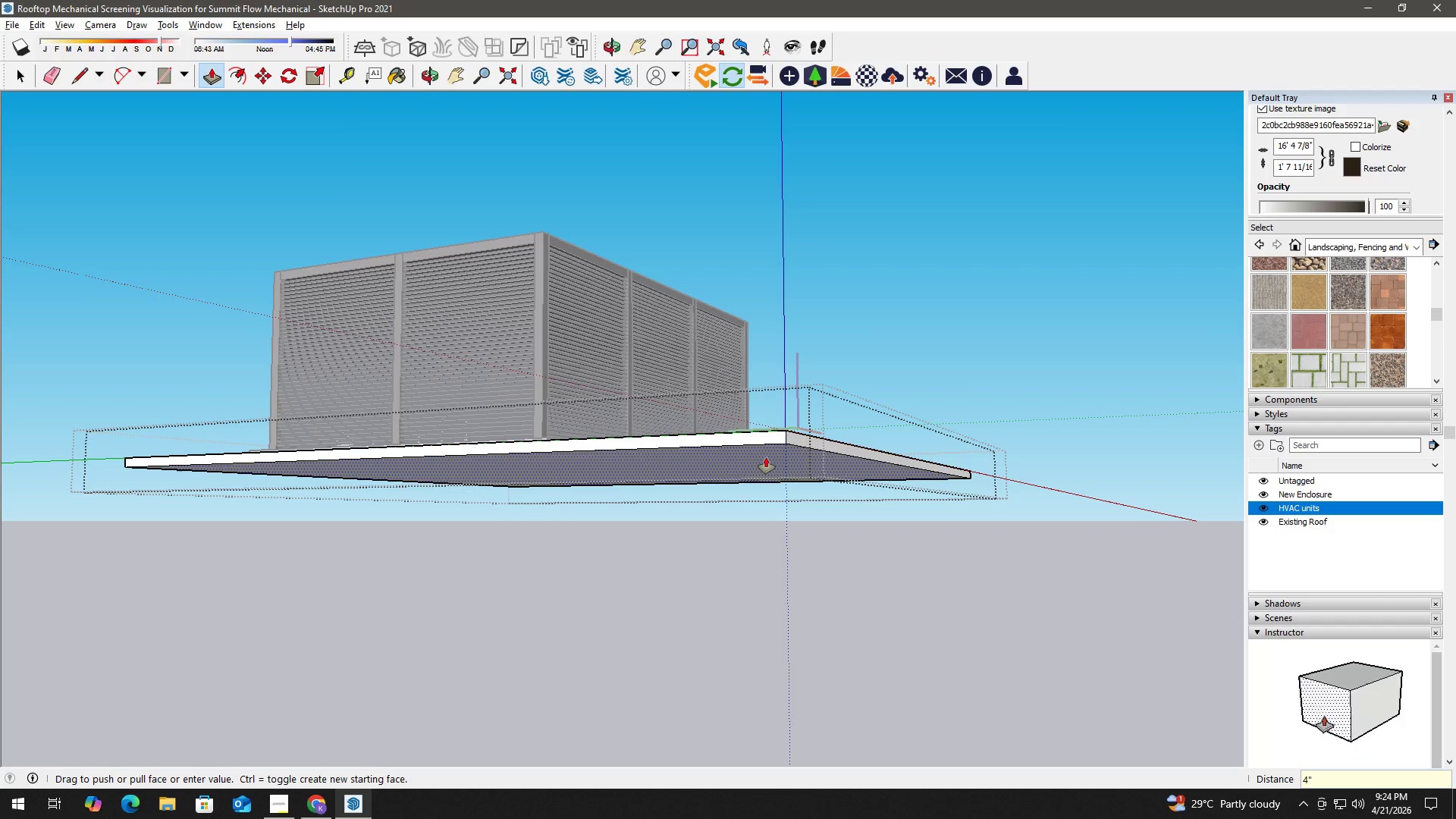 
key(Space)
 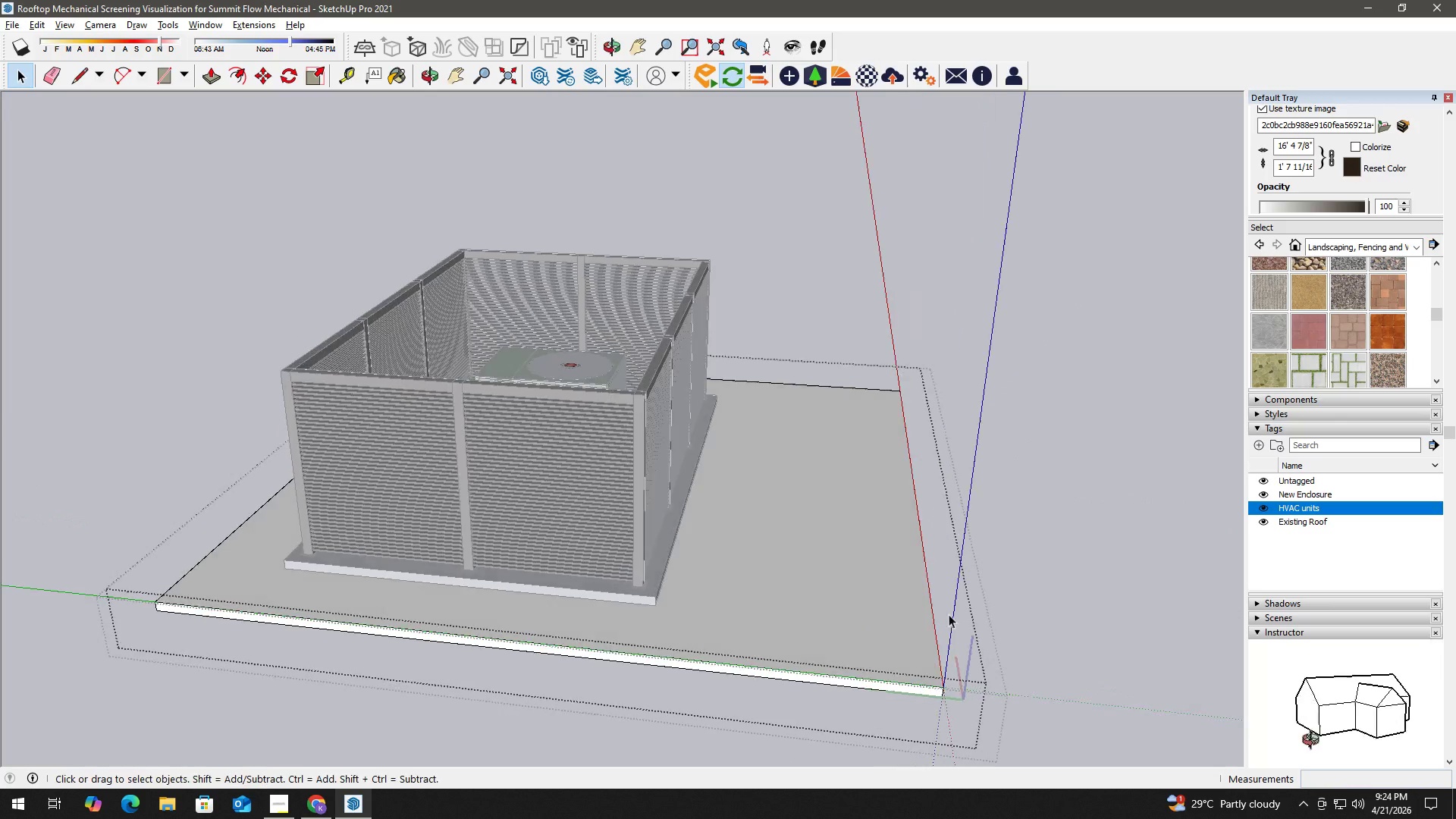 
key(Escape)
 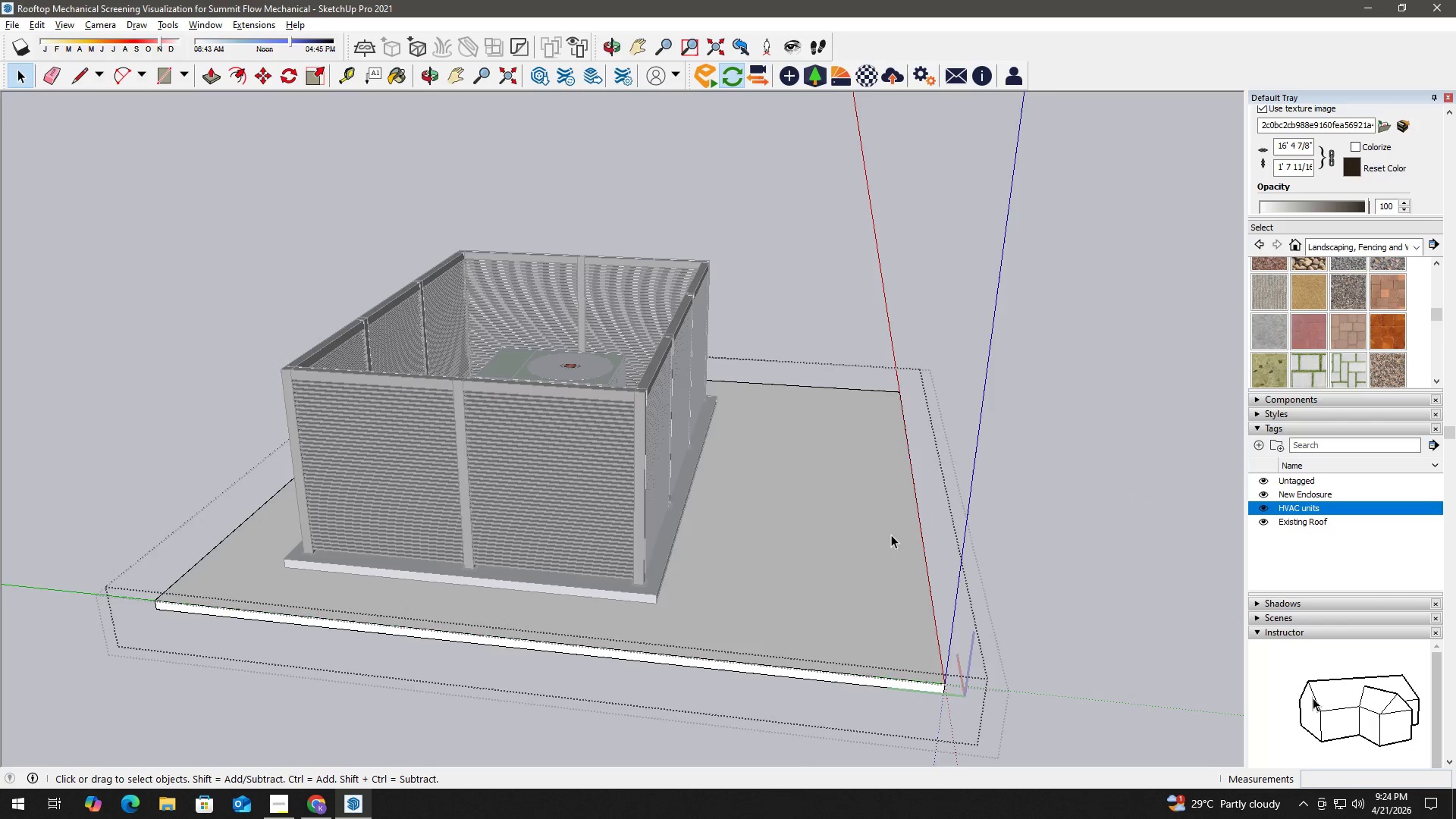 
key(Escape)
 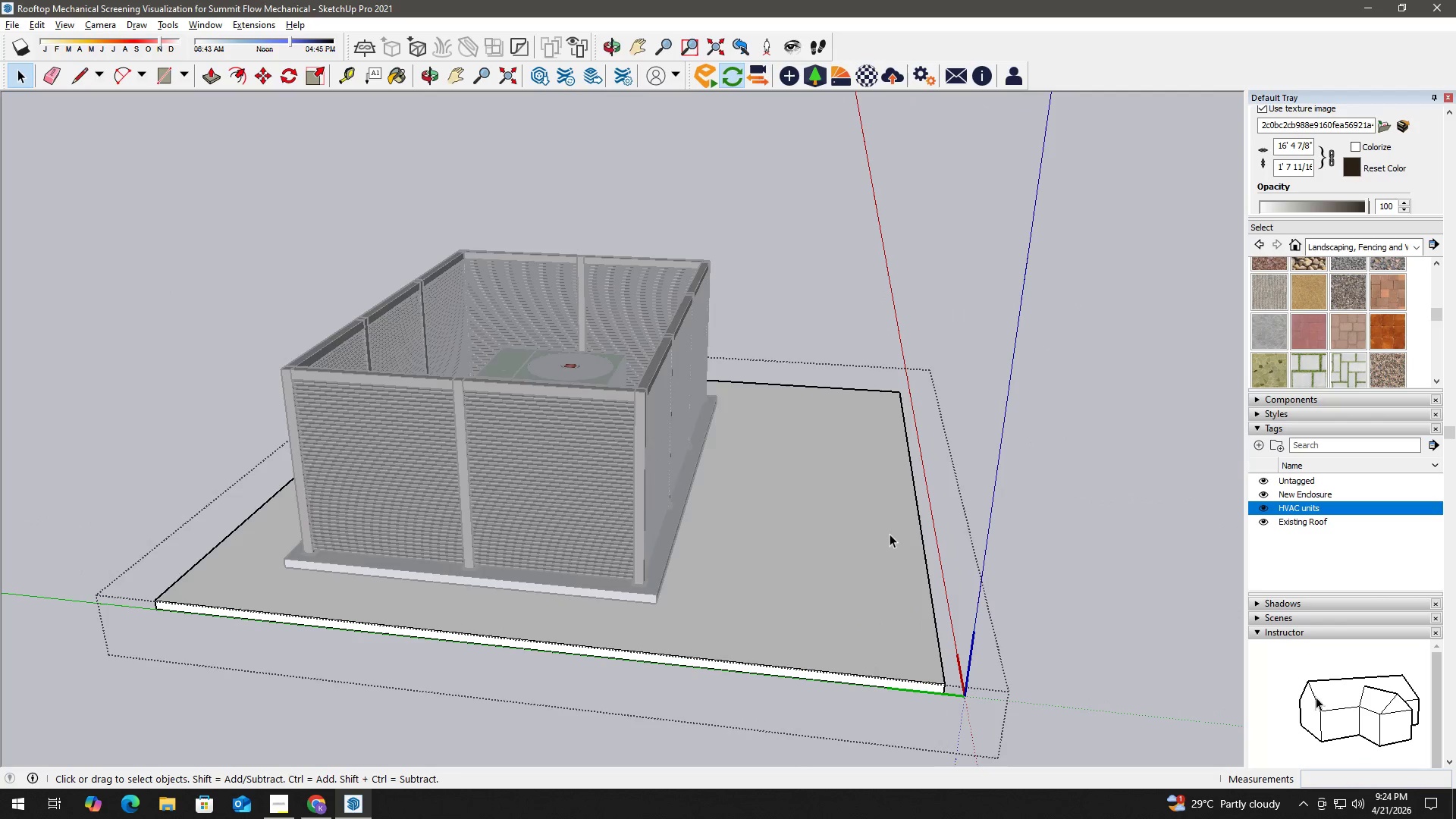 
key(Escape)
 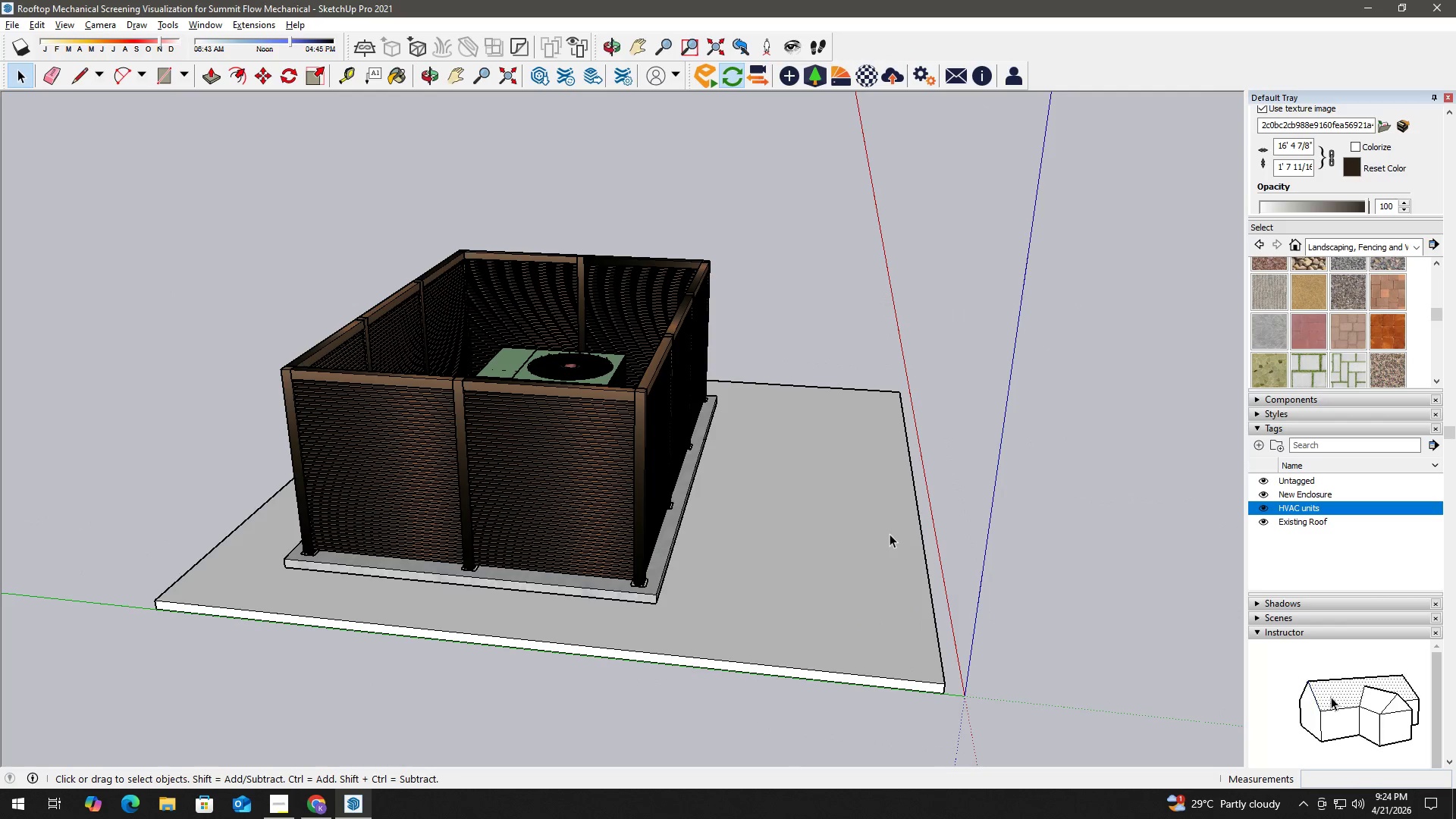 
key(Control+Z)
 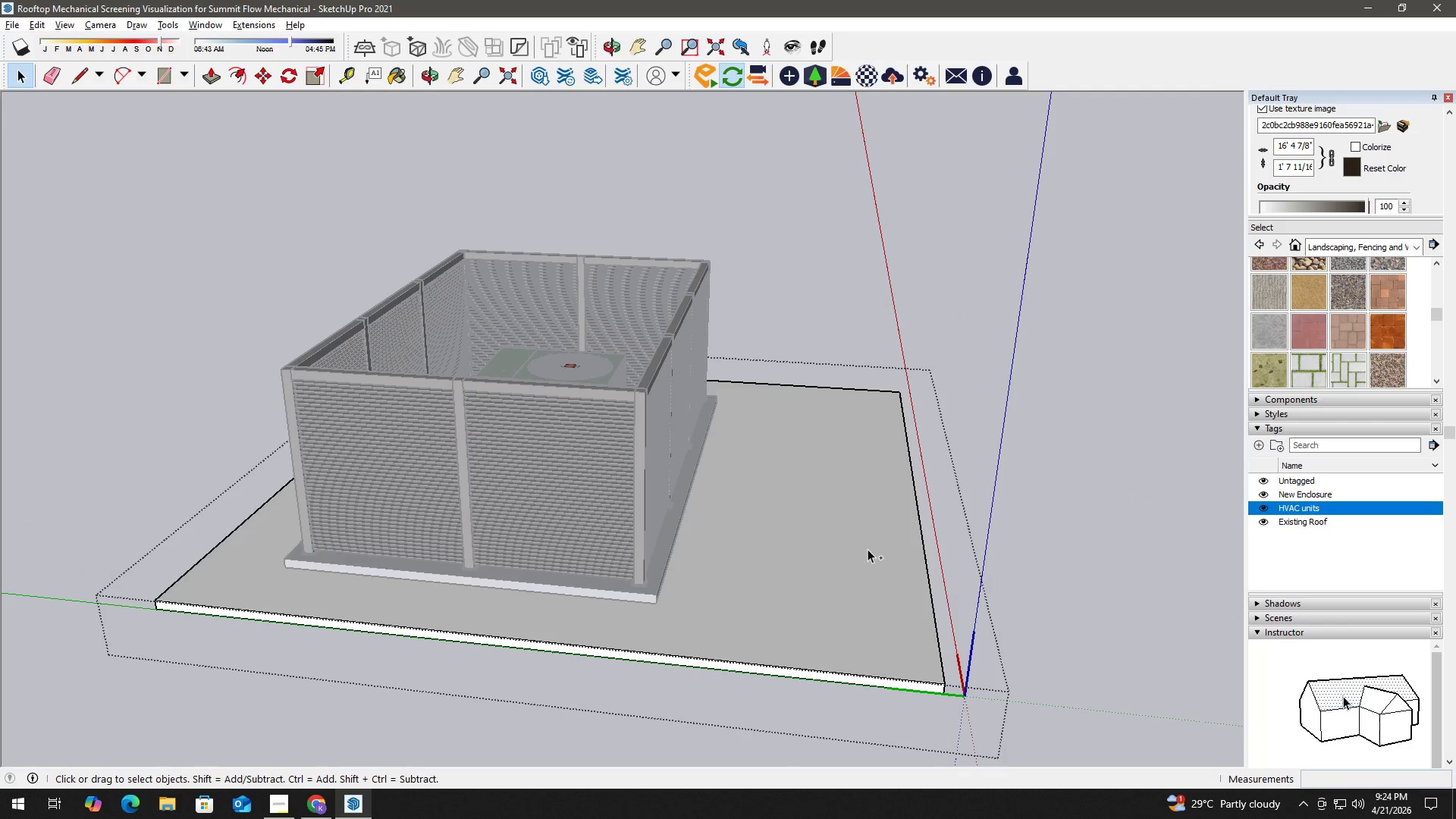 
key(Control+Z)
 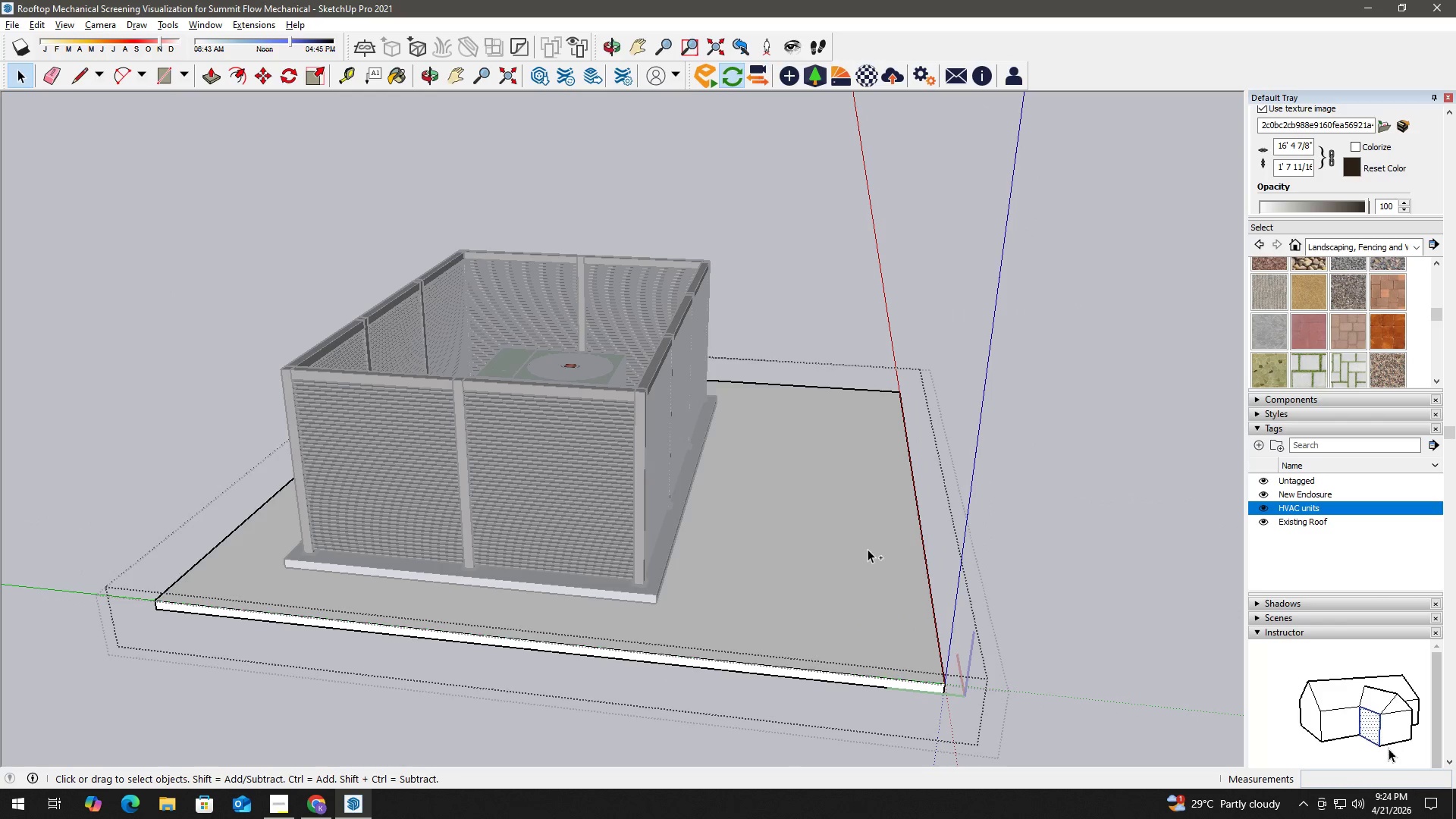 
key(Control+Z)
 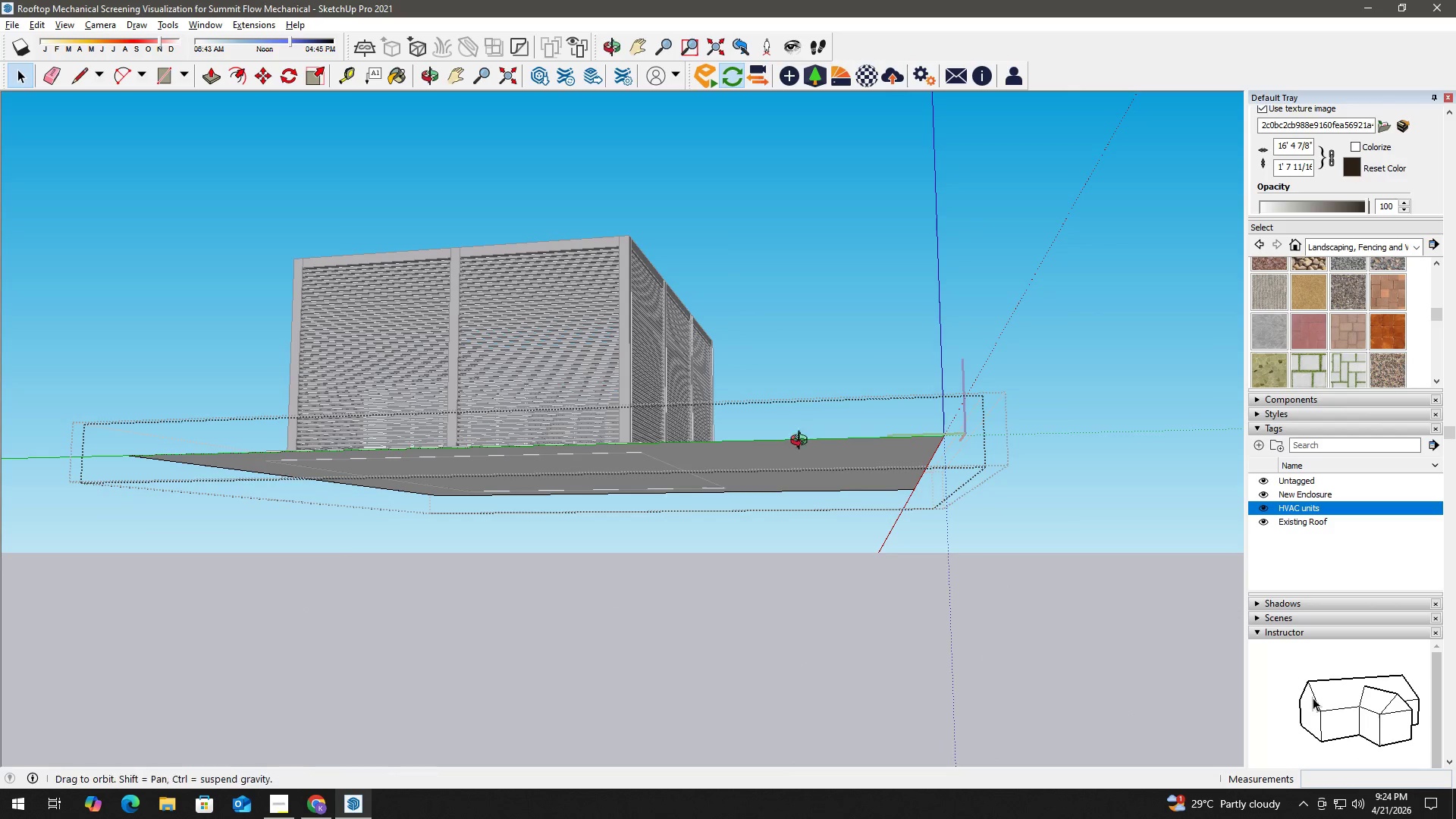 
double_click([811, 522])
 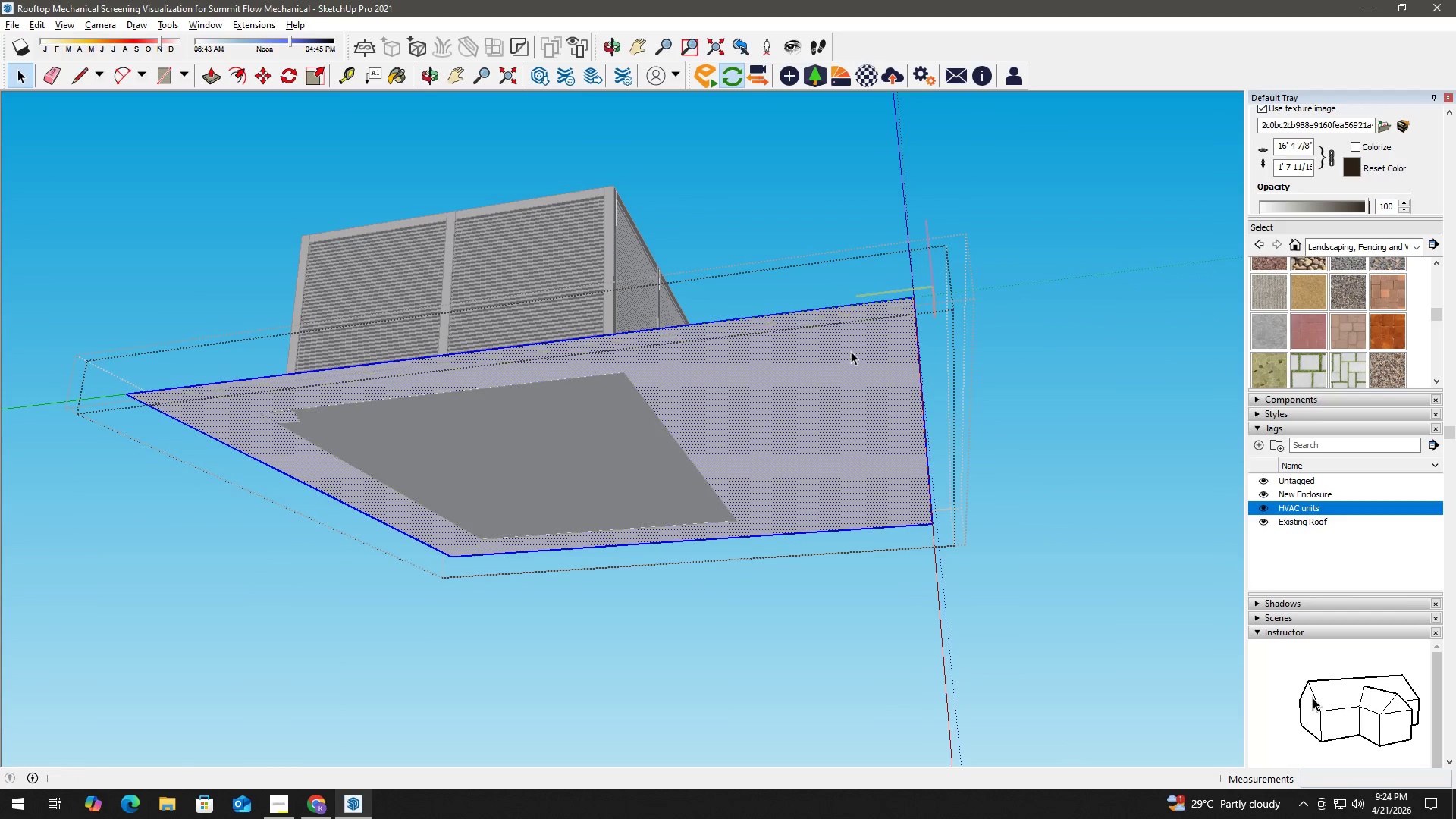 
key(P)
 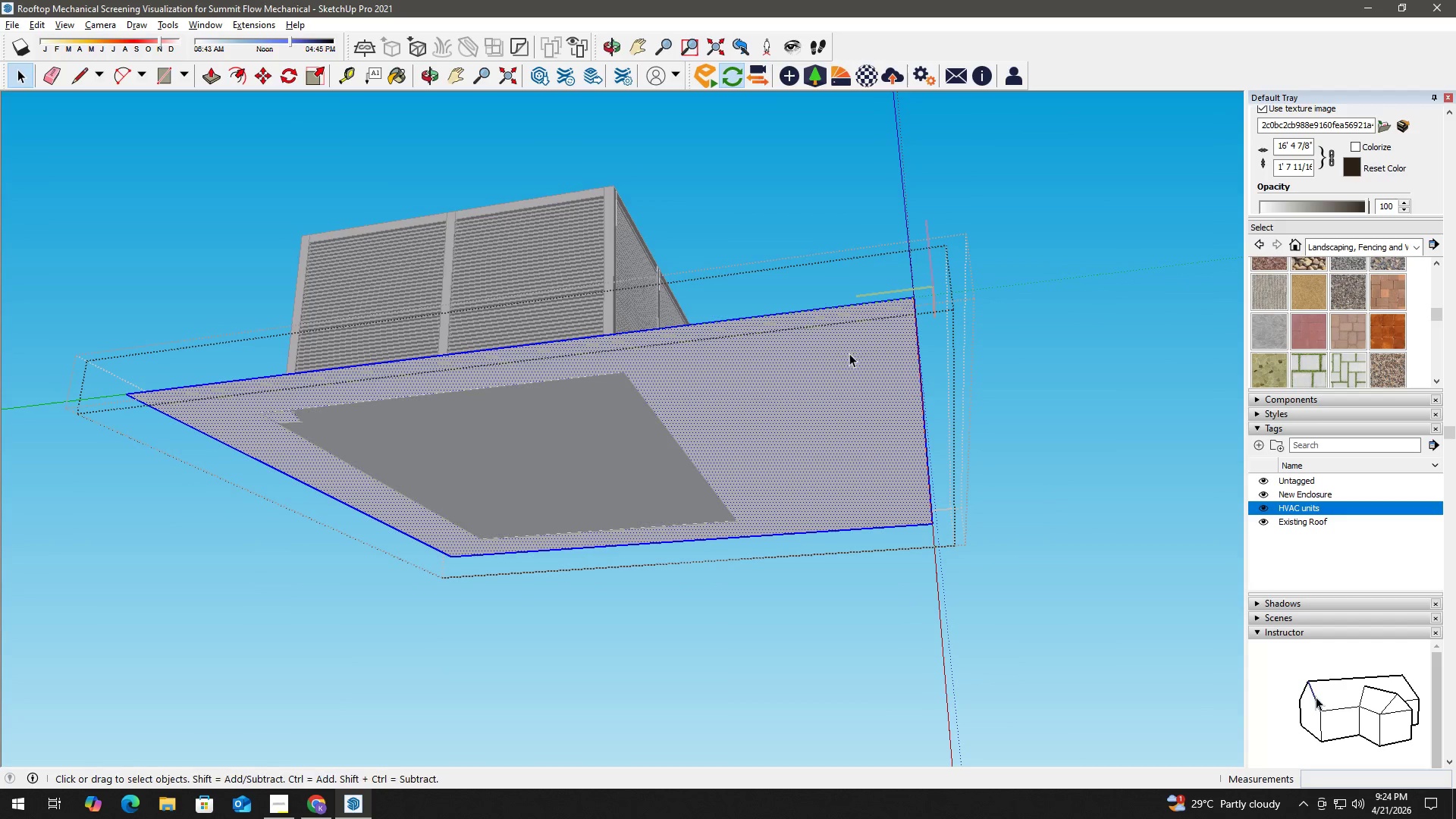 
left_click([849, 353])
 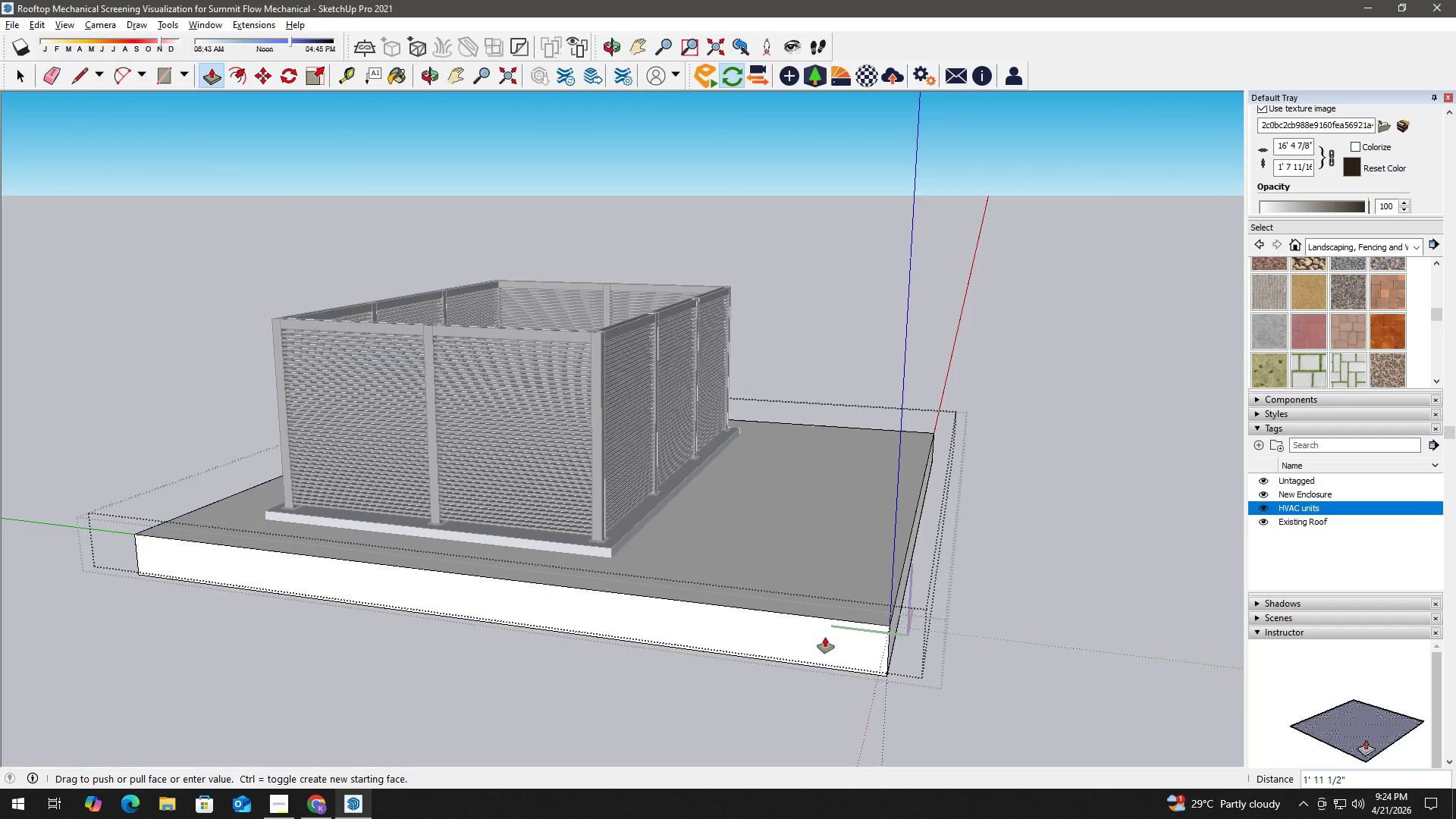 
left_click([826, 632])
 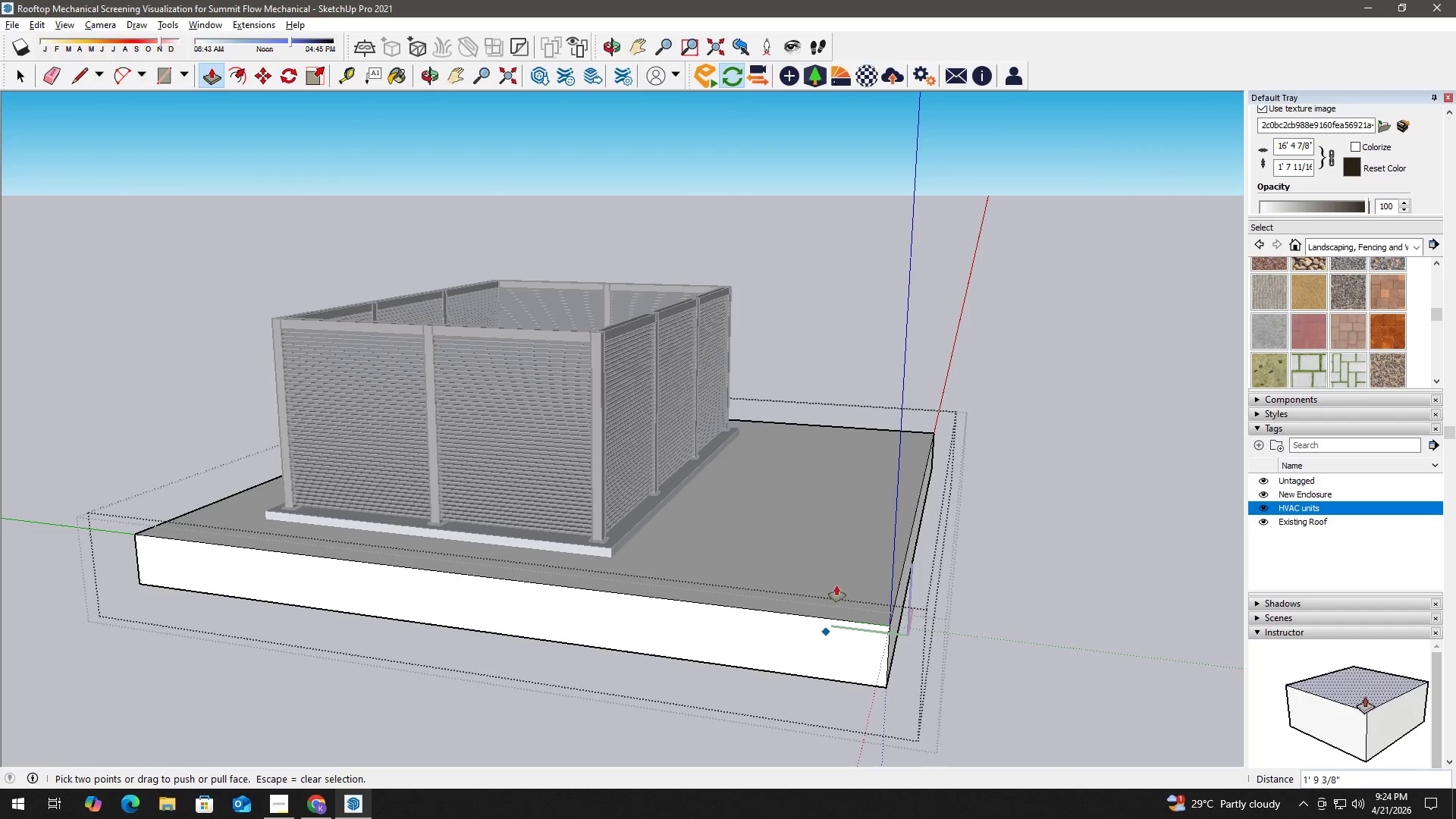 
key(Space)
 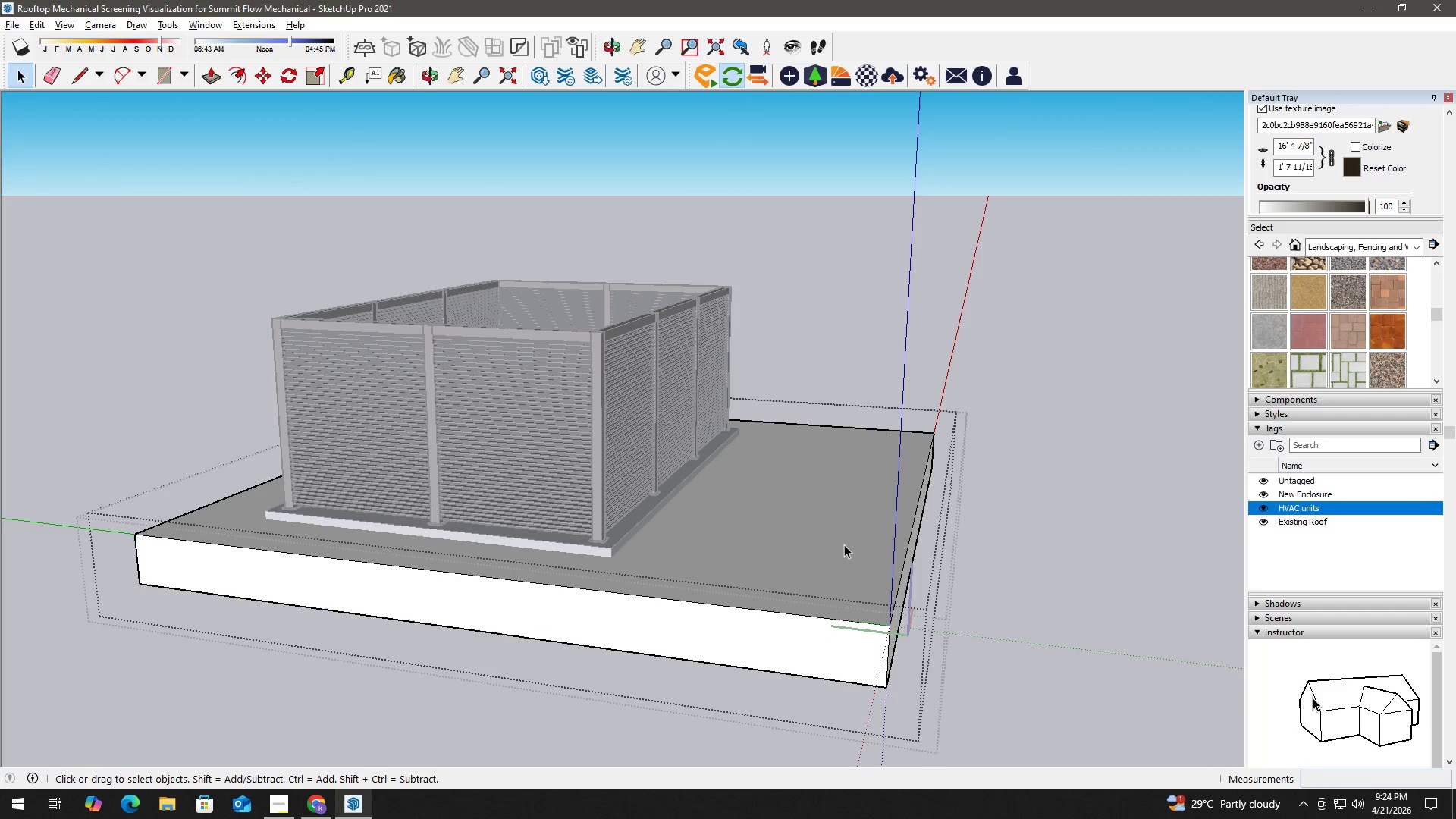 
key(Control+Z)
 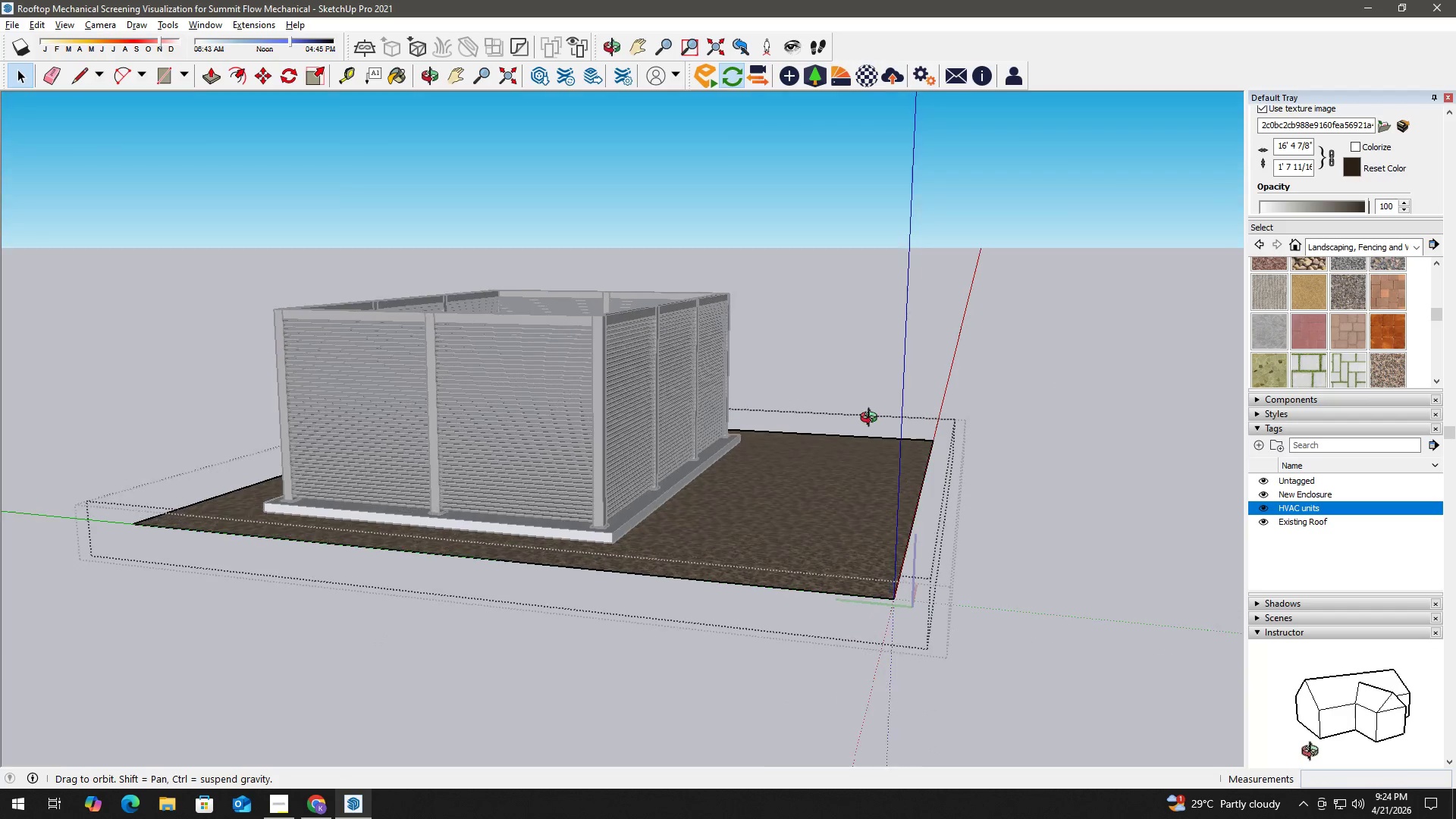 
key(P)
 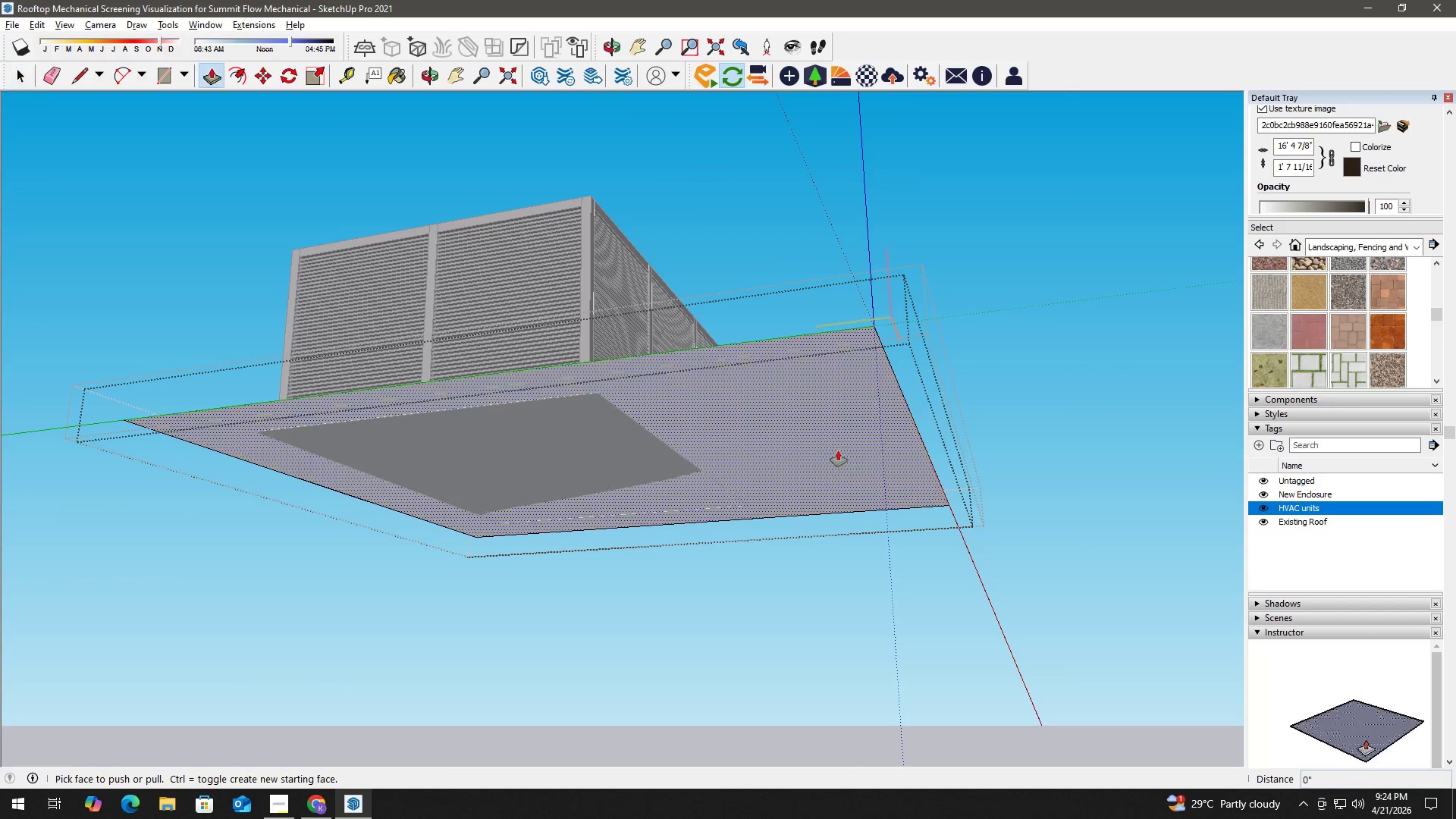 
left_click_drag(start_coordinate=[838, 431], to_coordinate=[836, 443])
 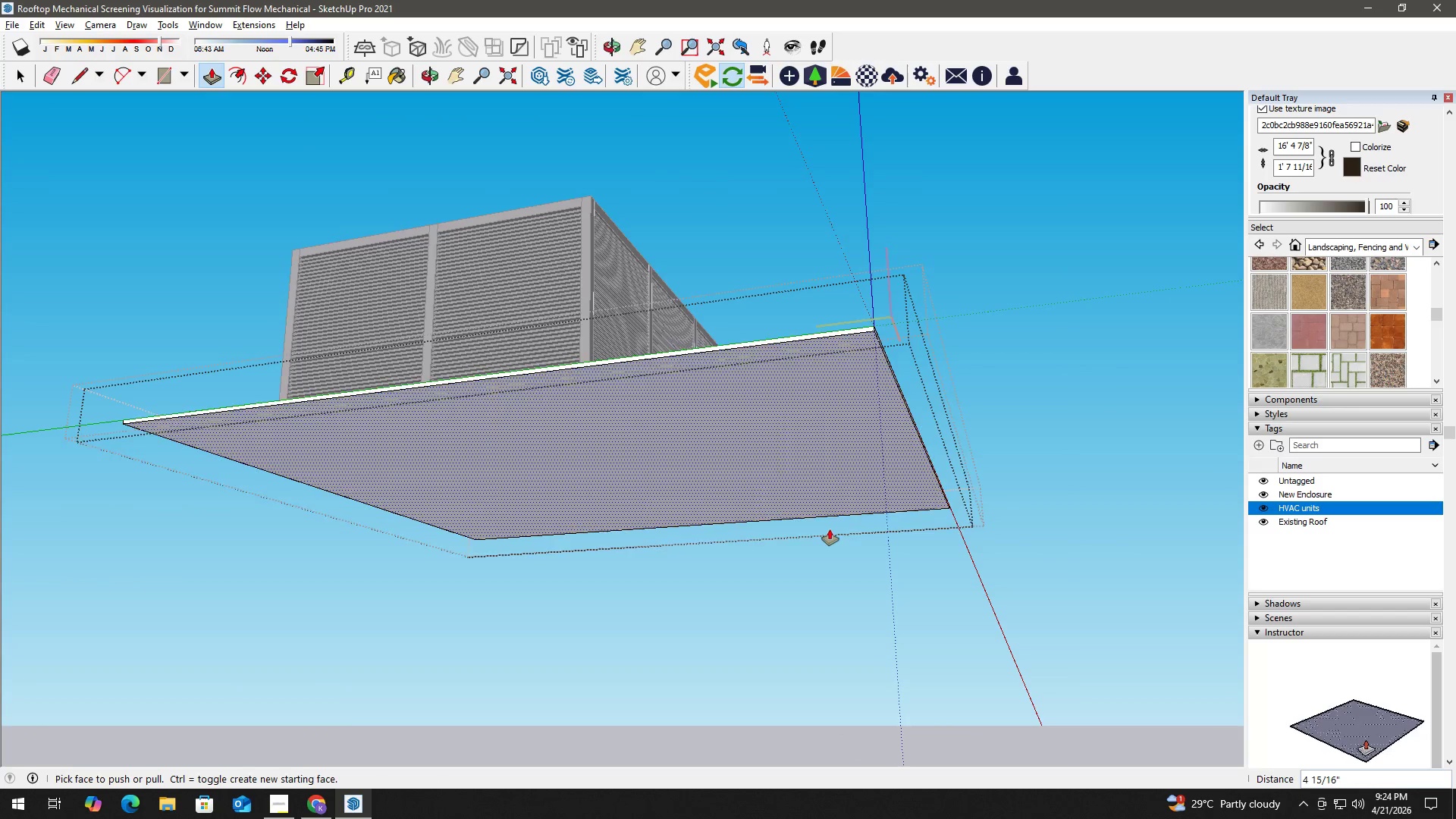 
left_click([830, 530])
 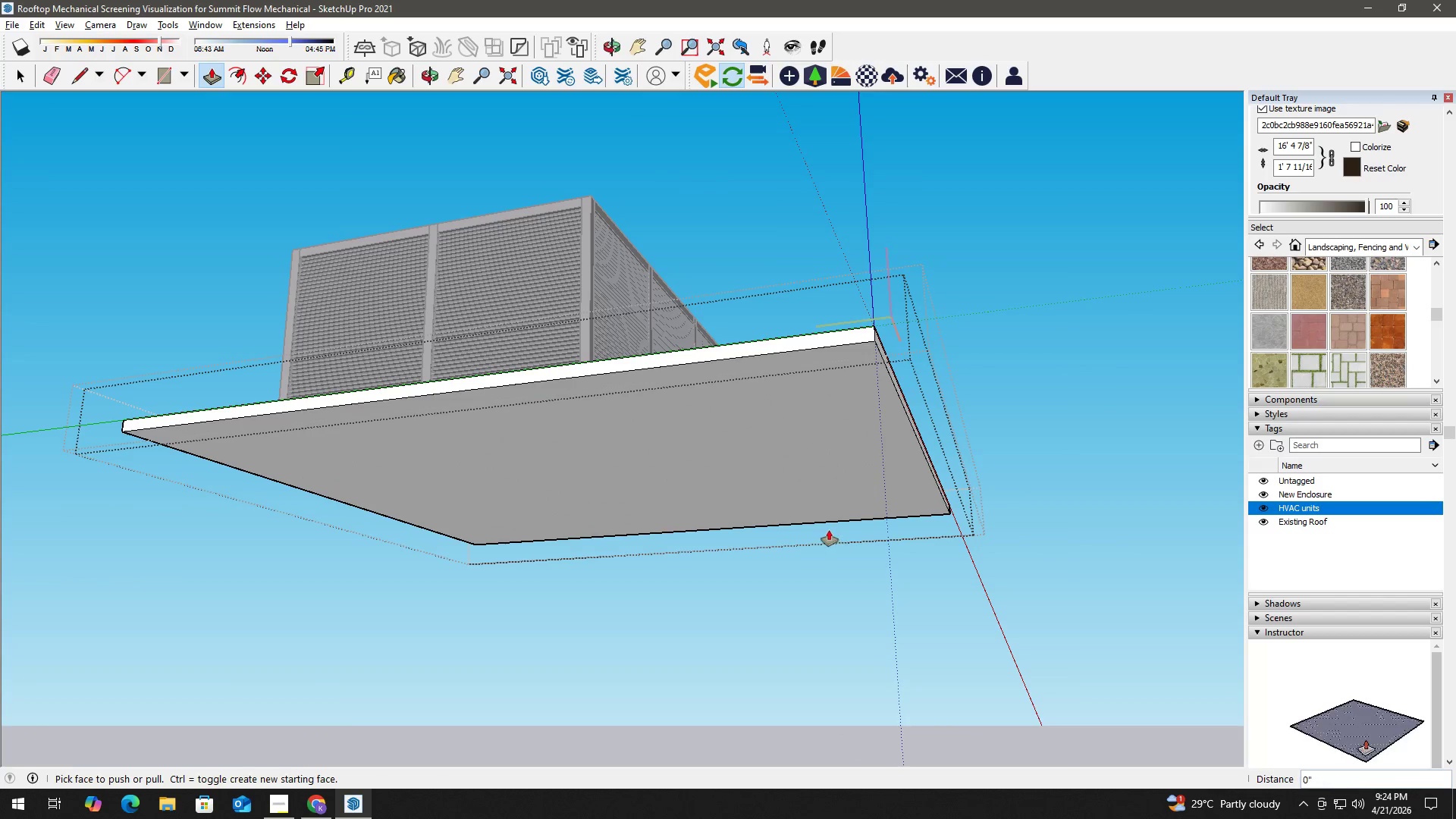 
key(Space)
 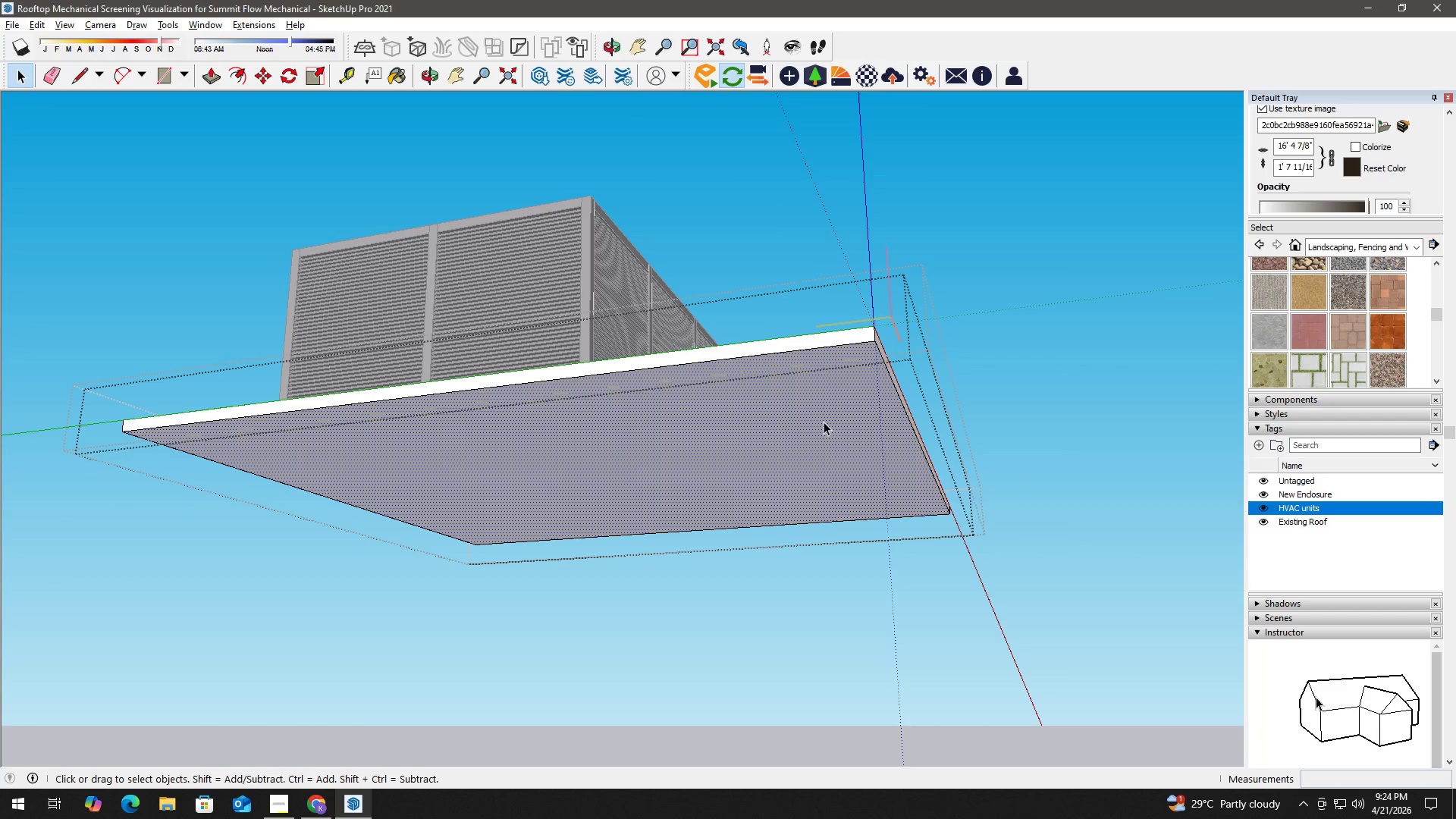 
double_click([824, 422])
 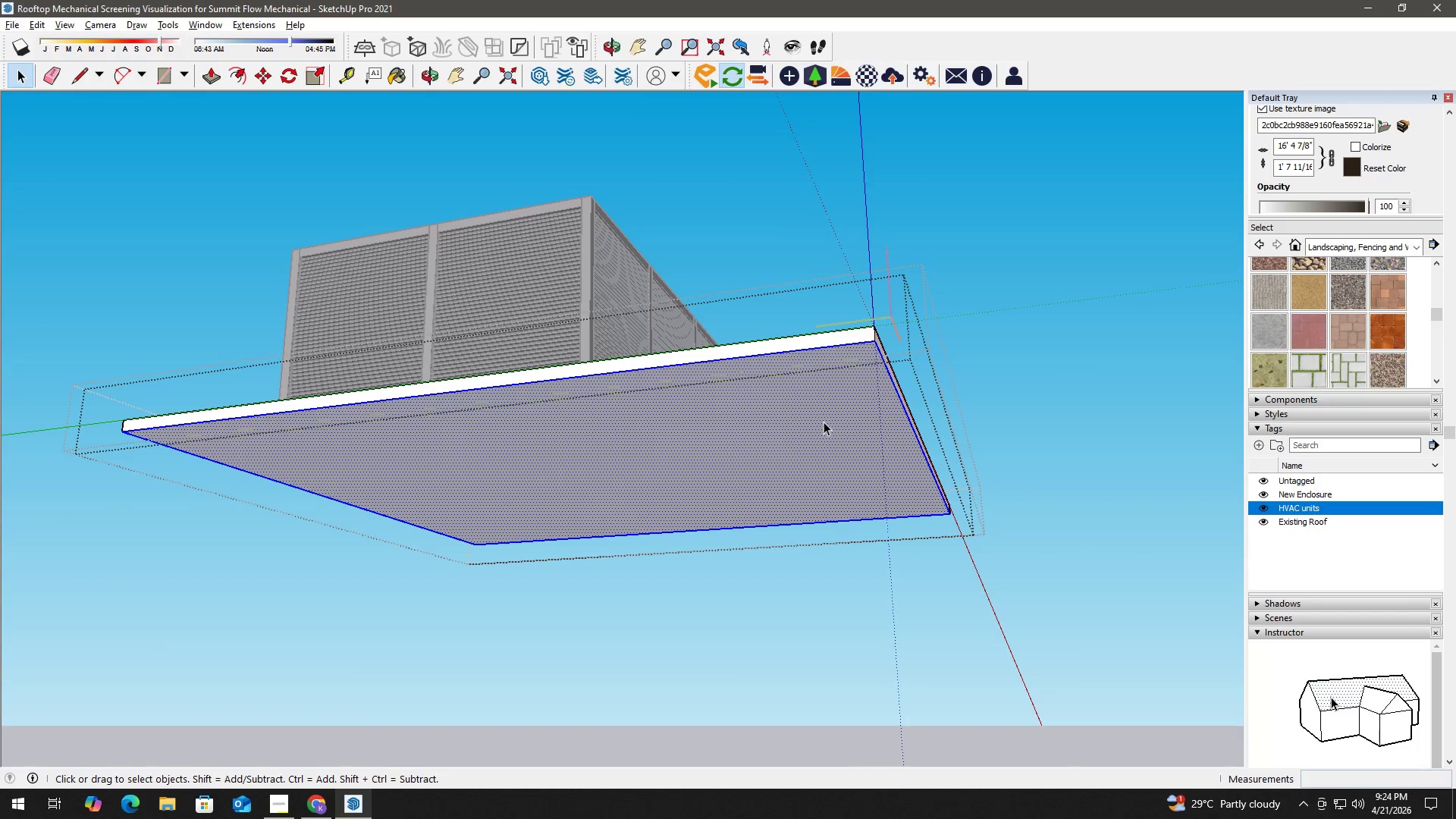 
double_click([824, 422])
 